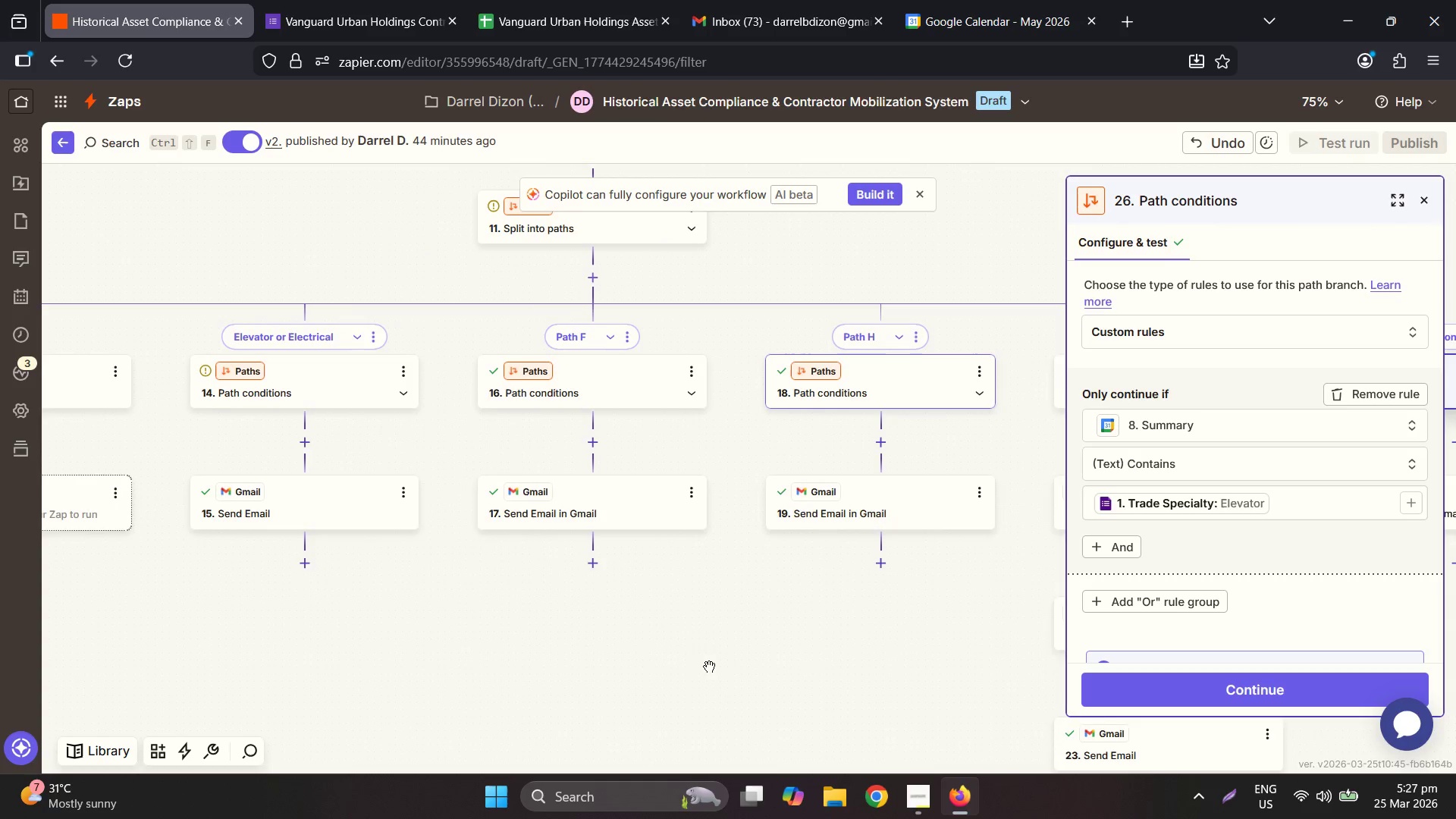 
wait(5.86)
 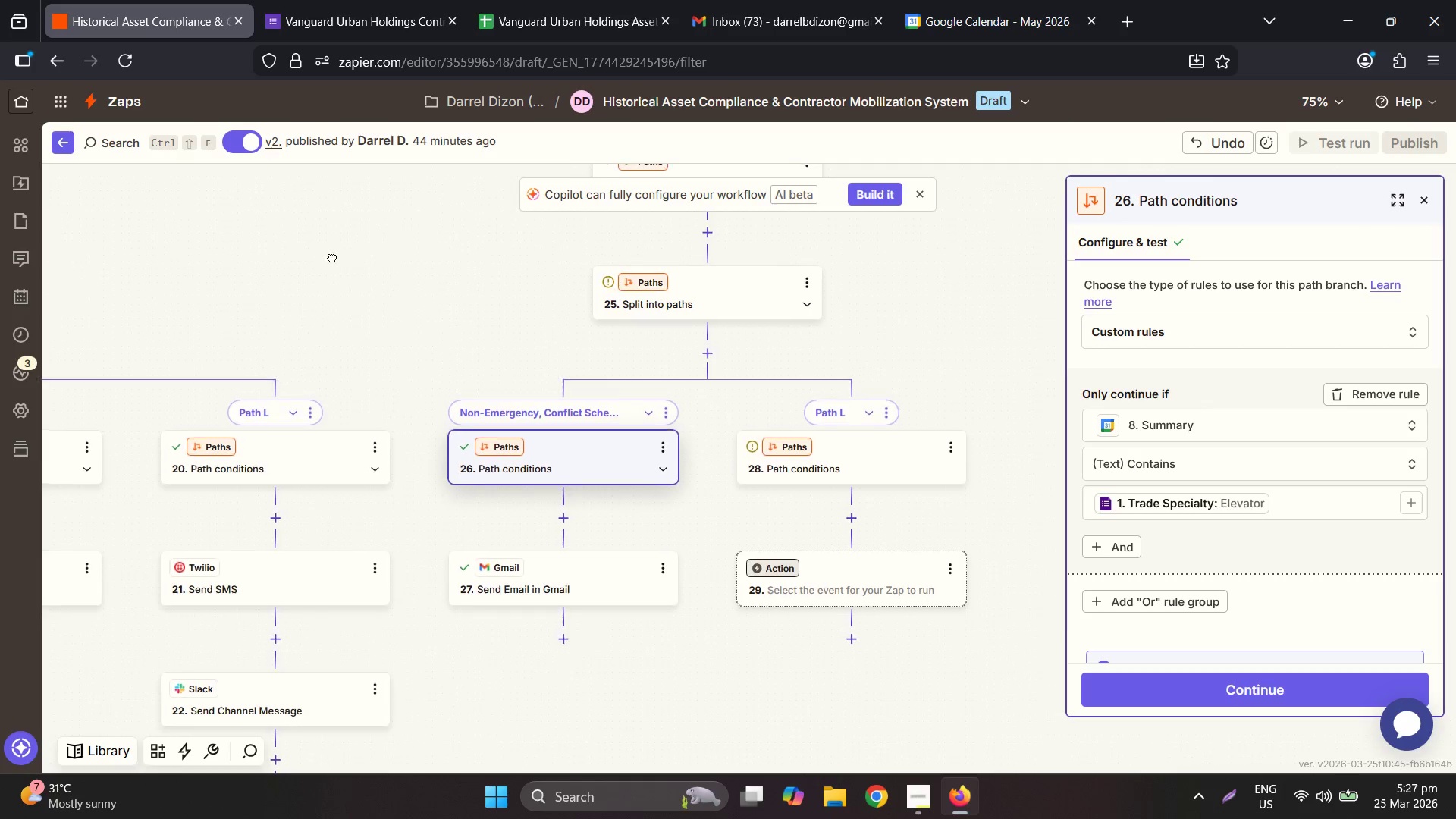 
hold_key(key=ControlLeft, duration=0.64)
scroll: coordinate [566, 560], scroll_direction: down, amount: 2.0
 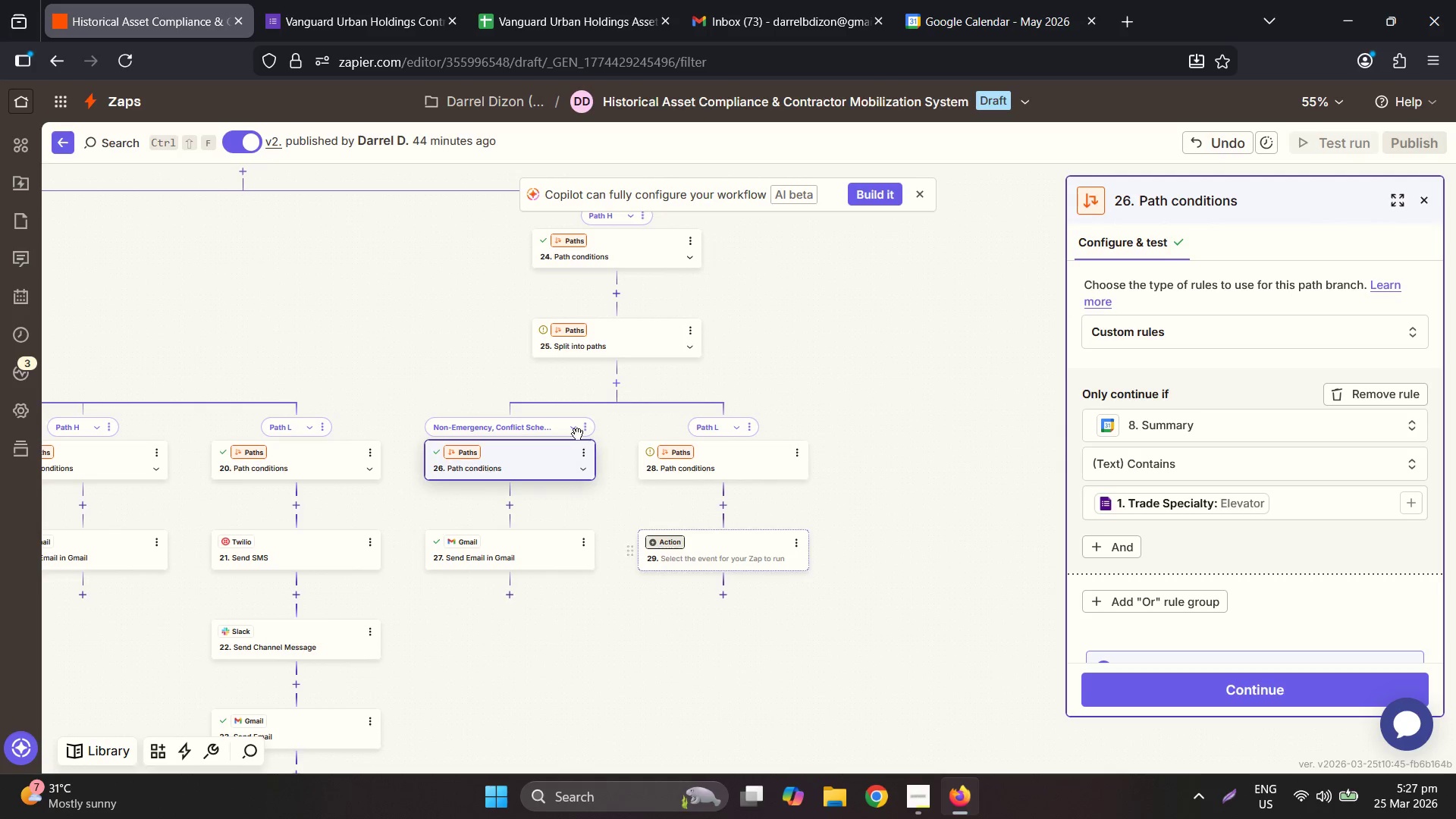 
left_click_drag(start_coordinate=[422, 429], to_coordinate=[766, 428])
 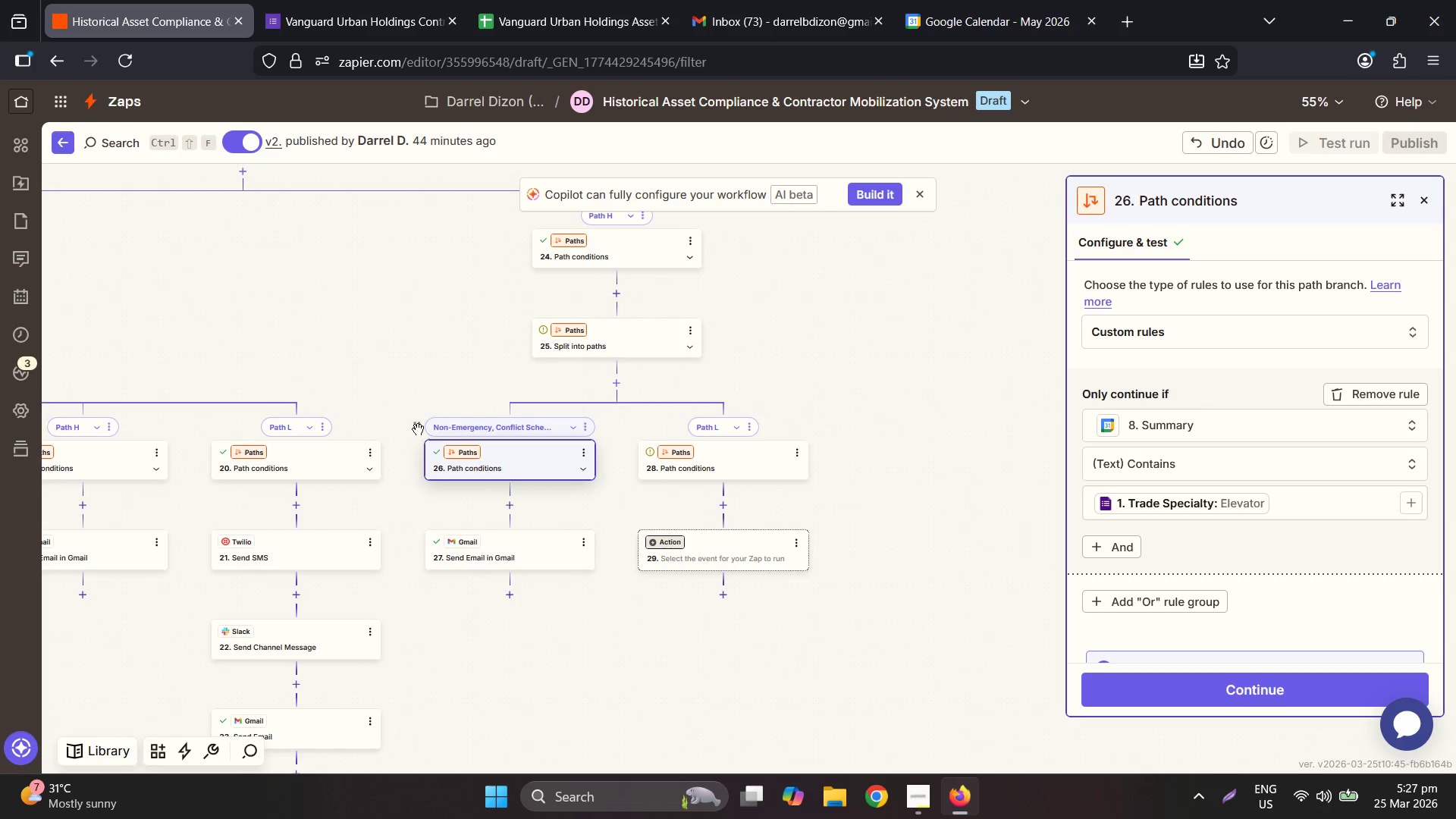 
left_click_drag(start_coordinate=[411, 428], to_coordinate=[755, 422])
 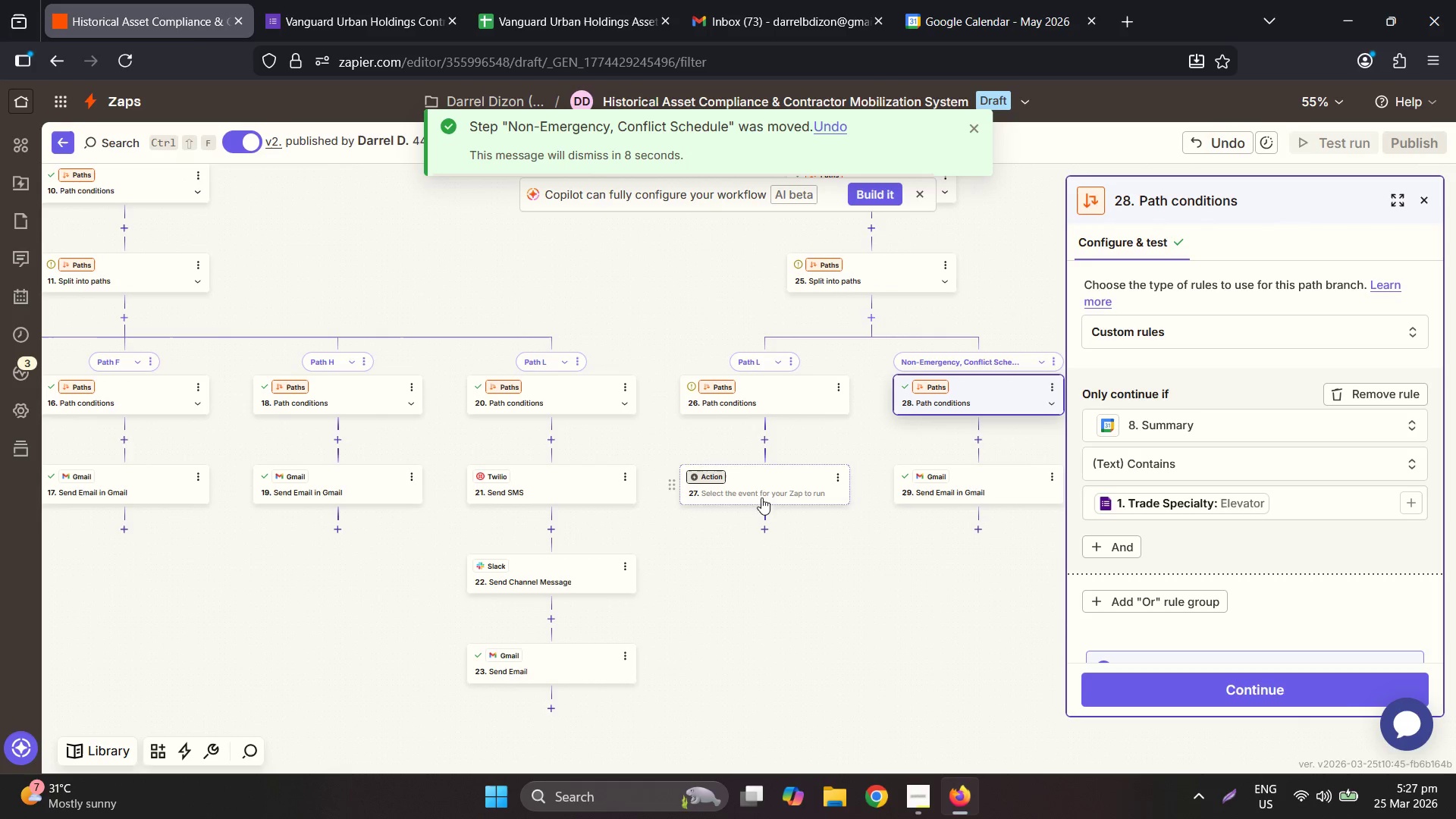 
left_click([793, 366])
 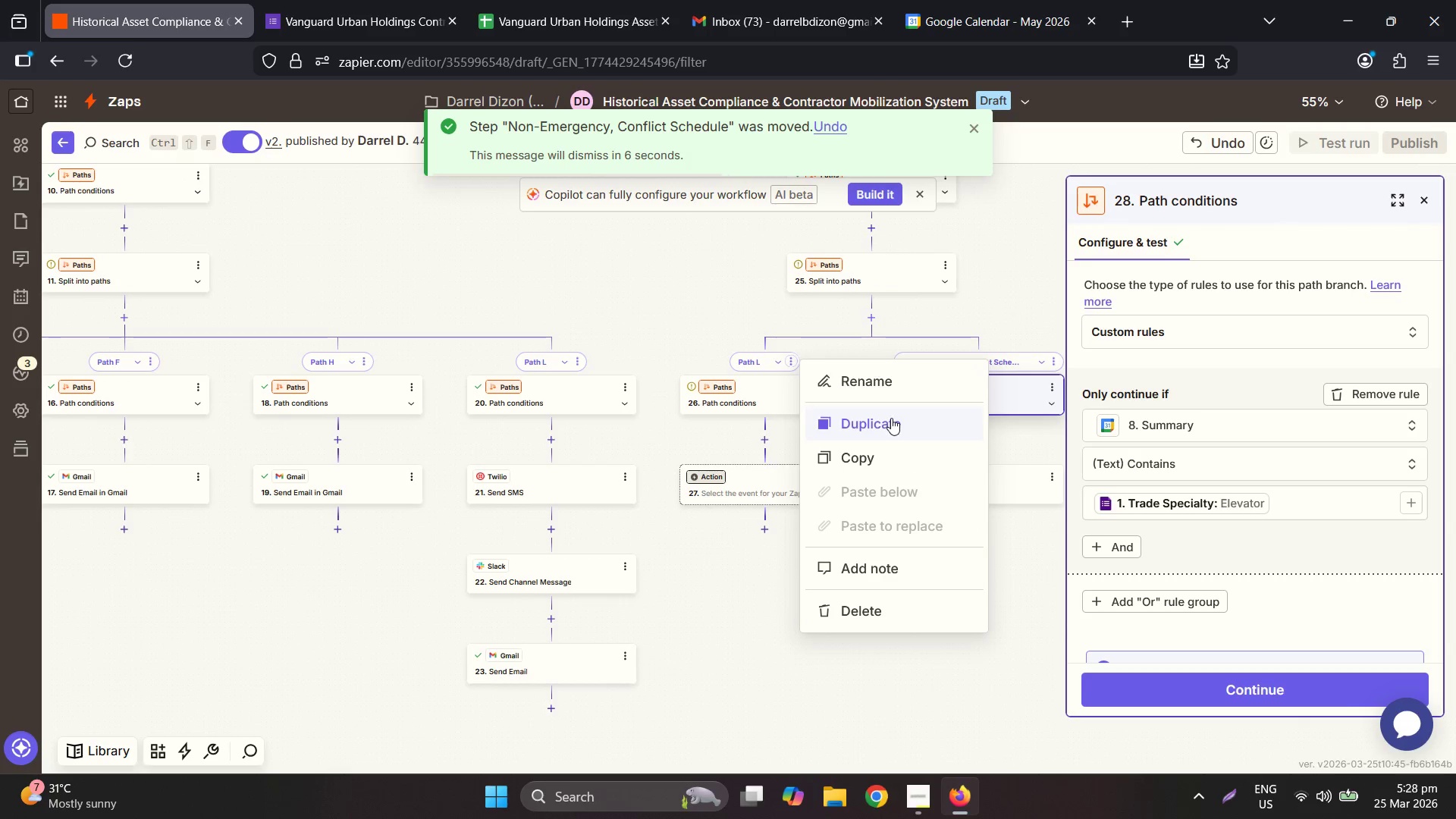 
left_click([907, 609])
 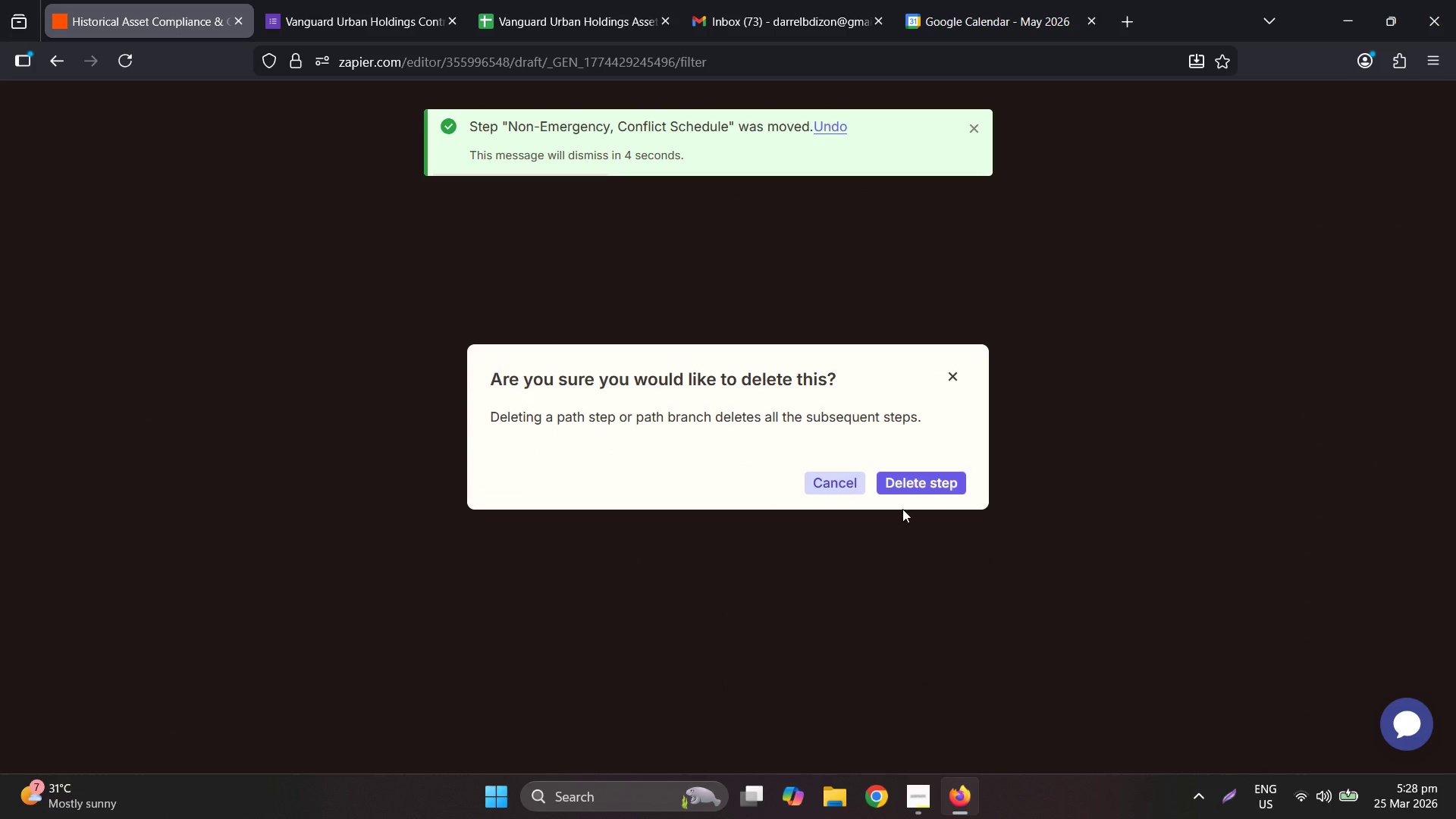 
left_click([913, 478])
 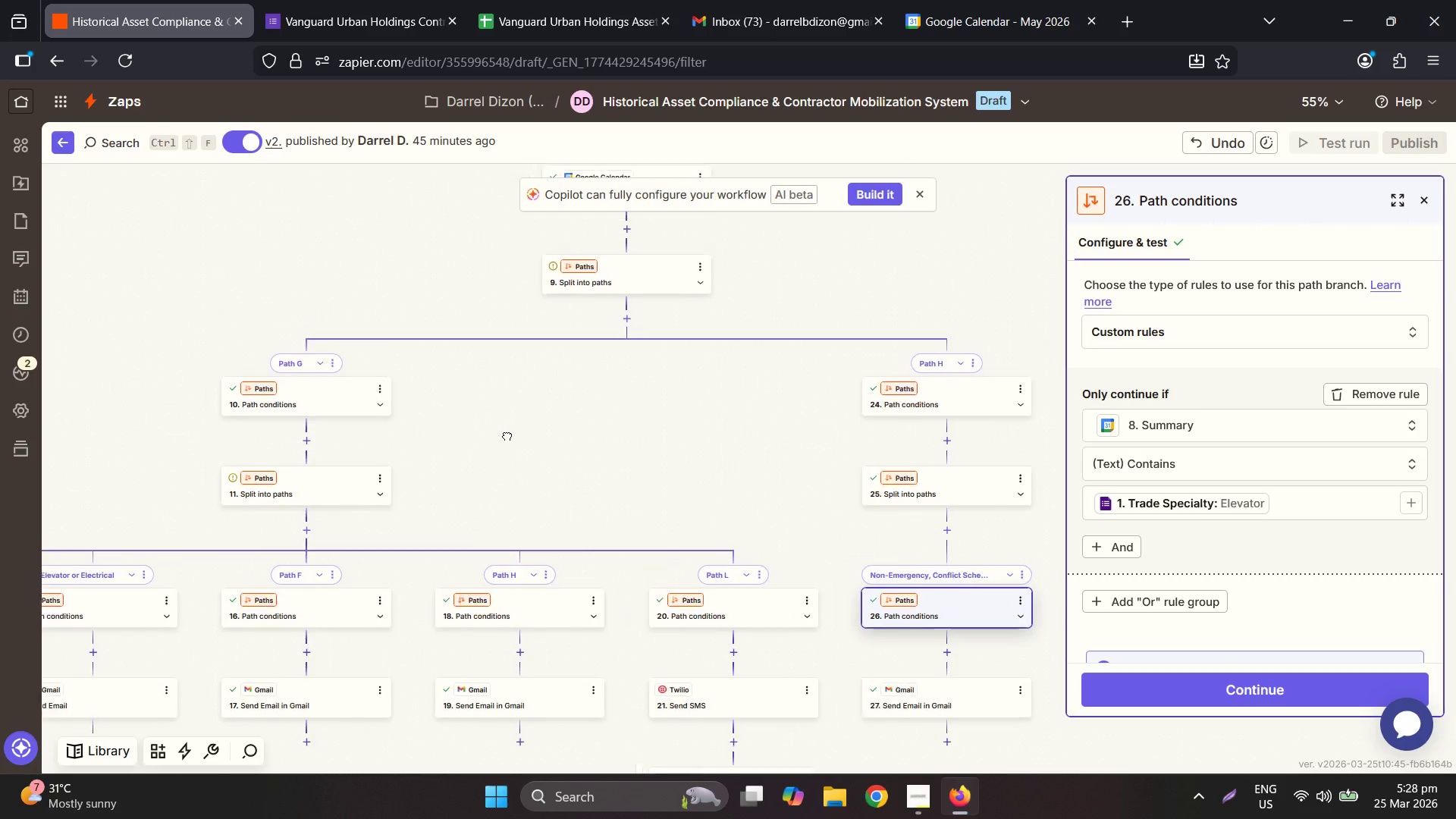 
wait(21.17)
 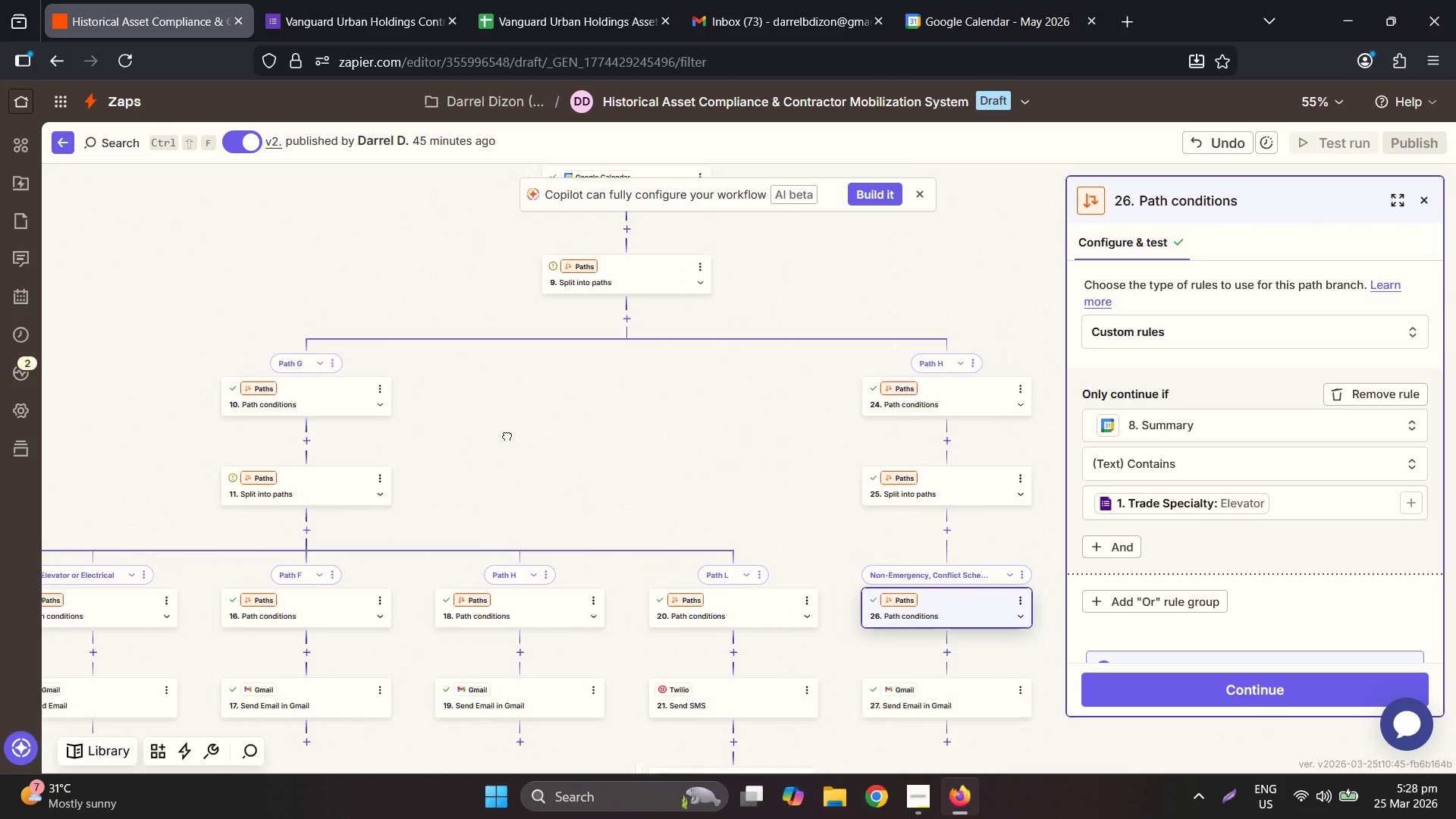 
left_click([488, 475])
 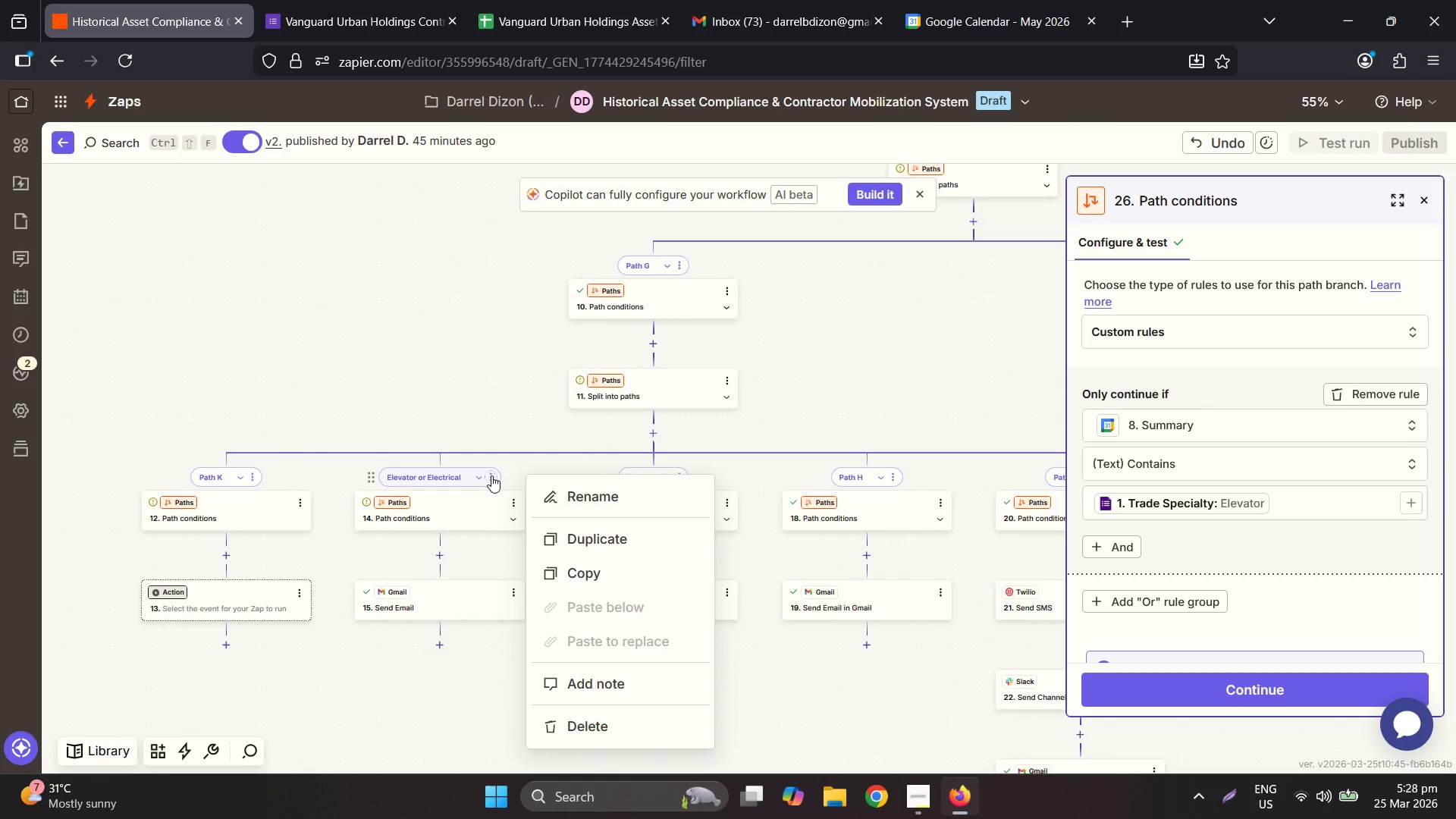 
left_click([538, 494])
 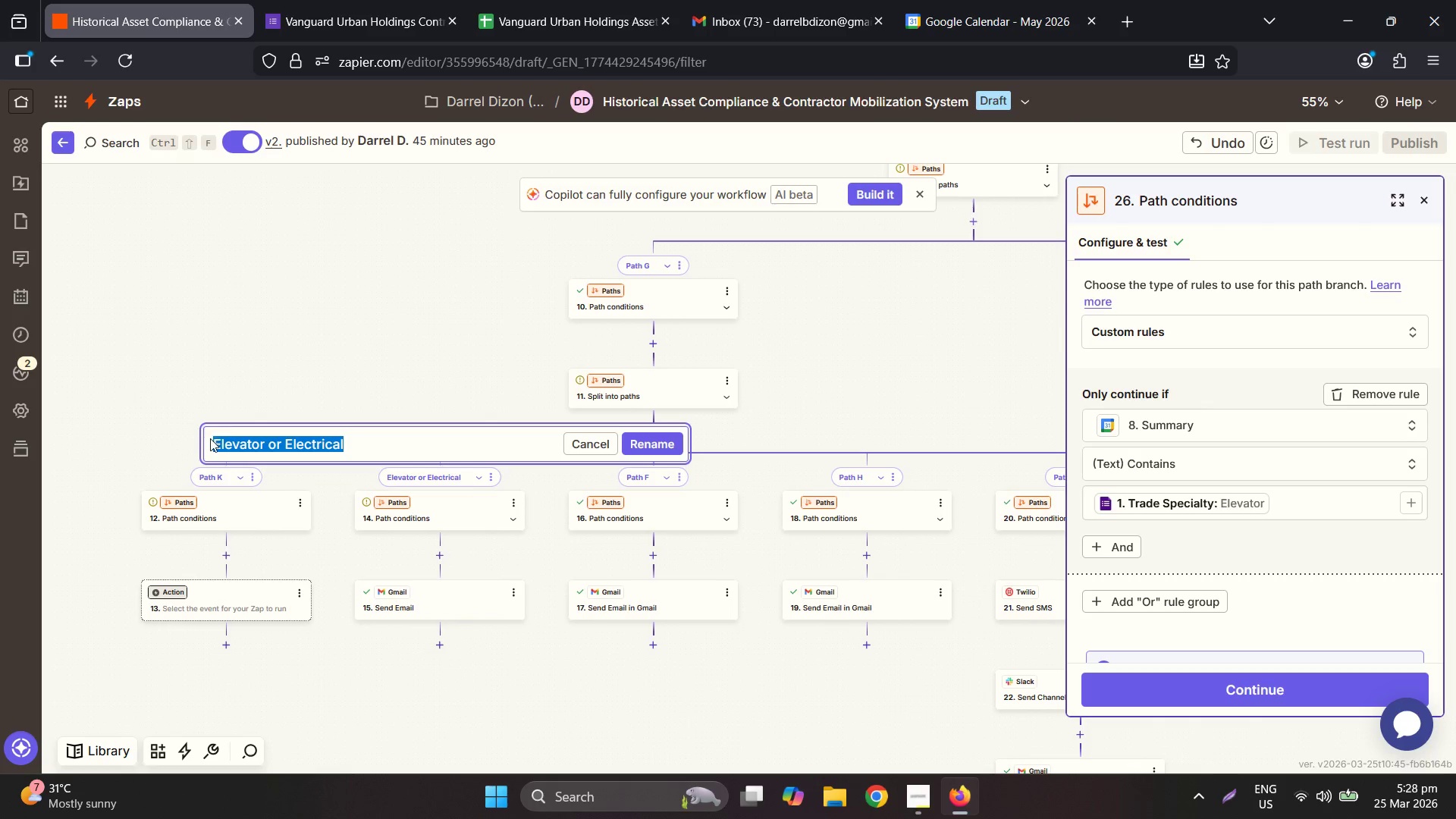 
left_click([218, 440])
 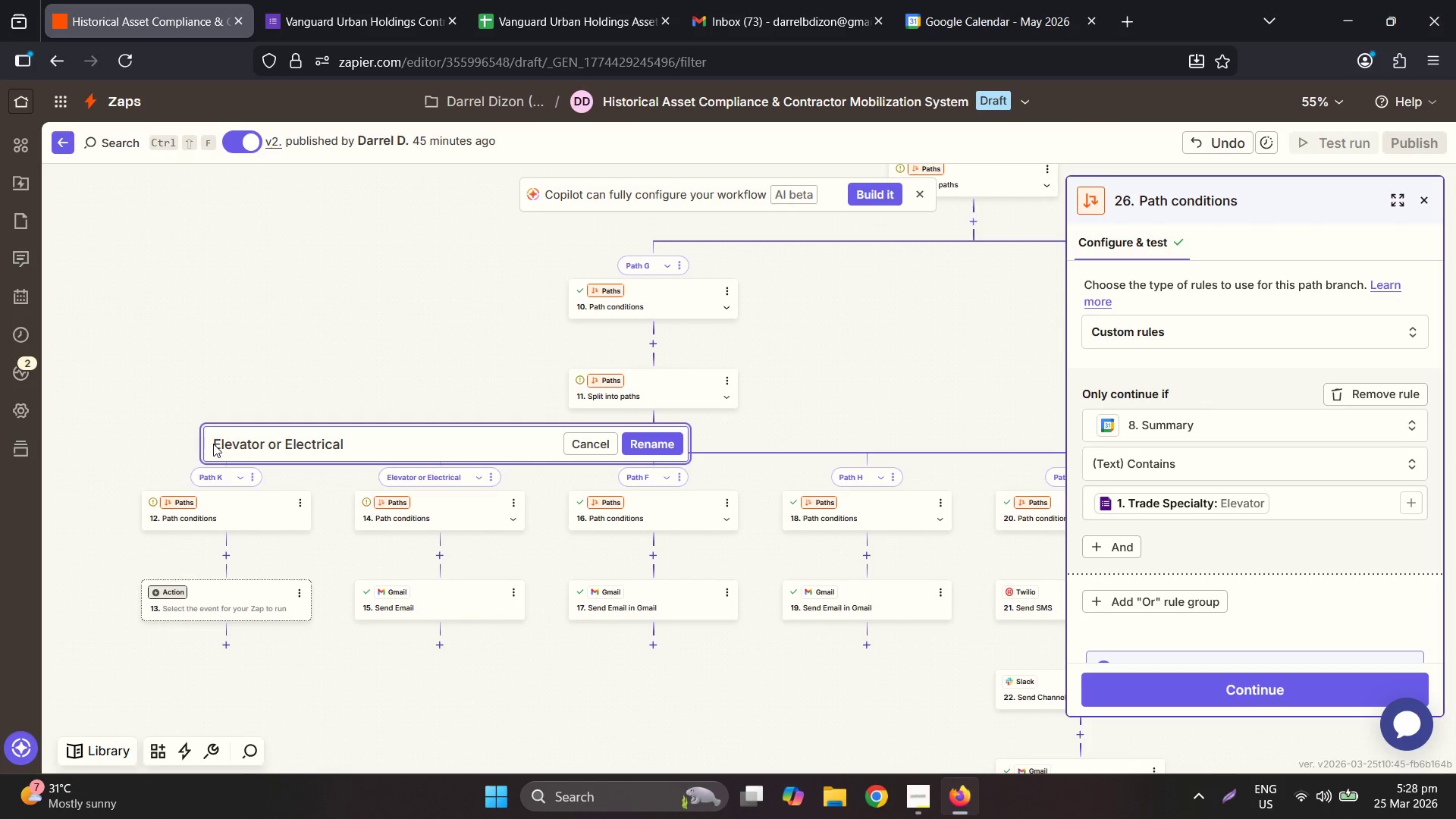 
left_click([215, 444])
 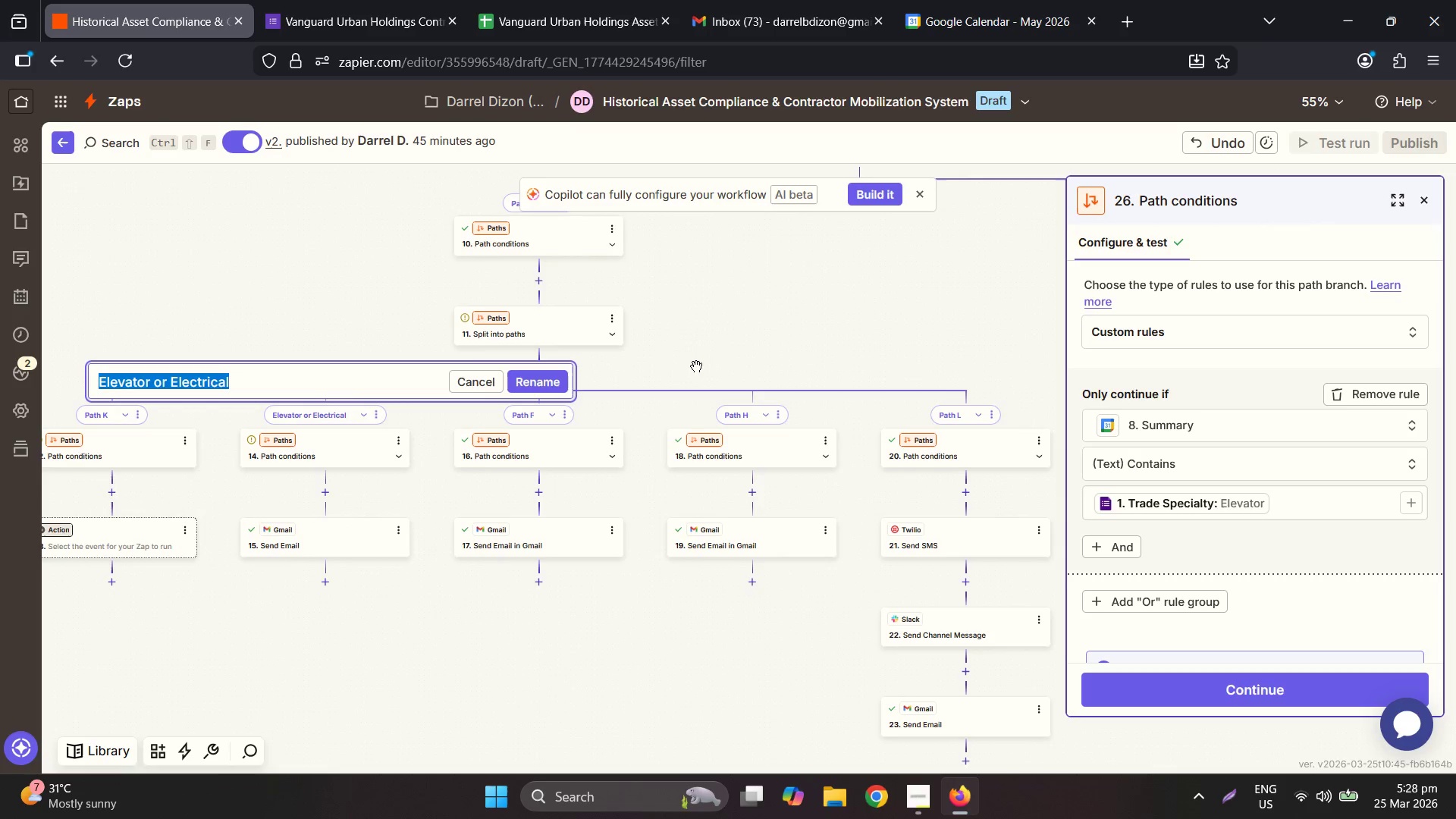 
left_click([100, 381])
 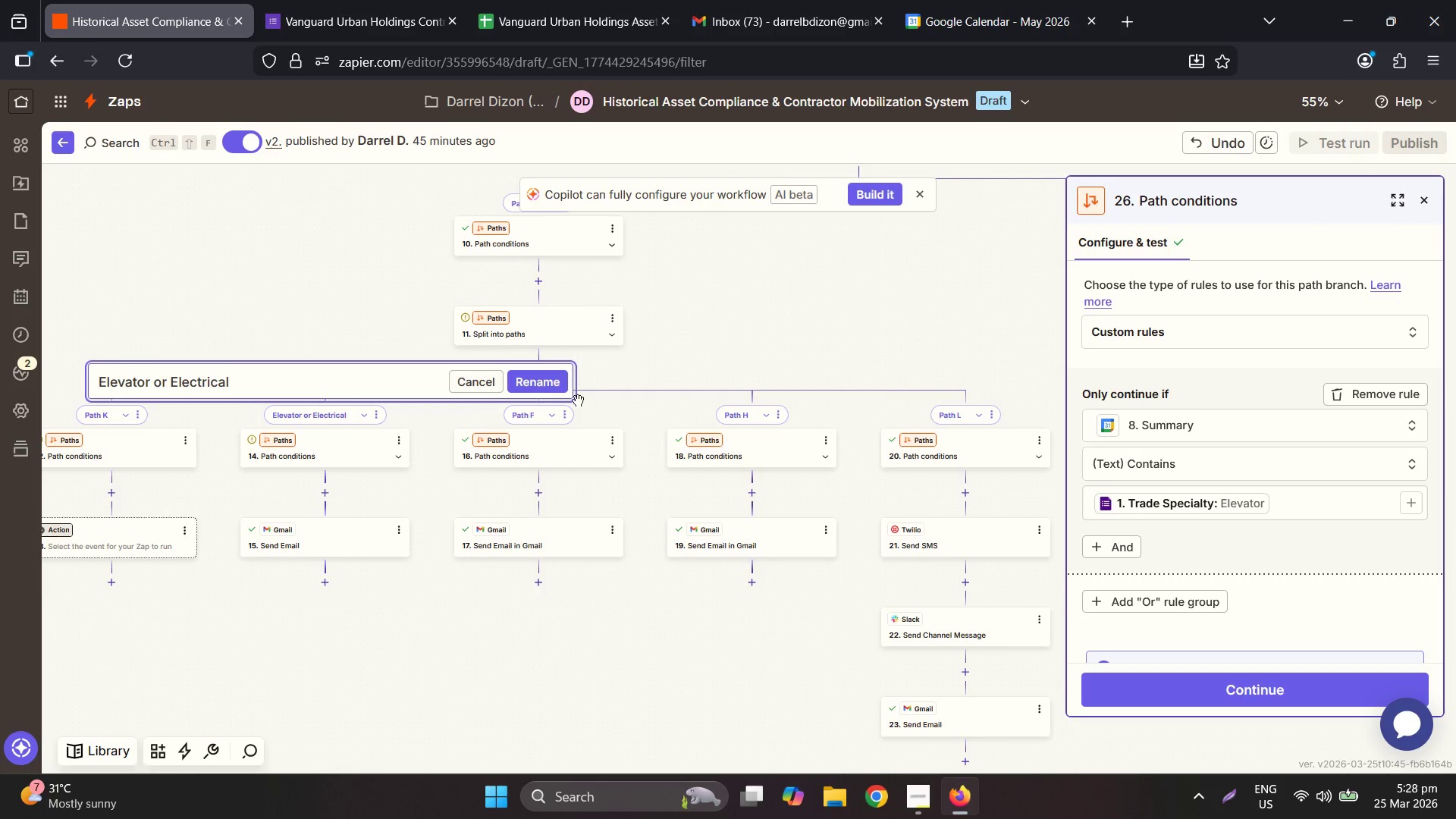 
type(Non-Emergency )
key(Backspace)
type(, No Conflict, )
 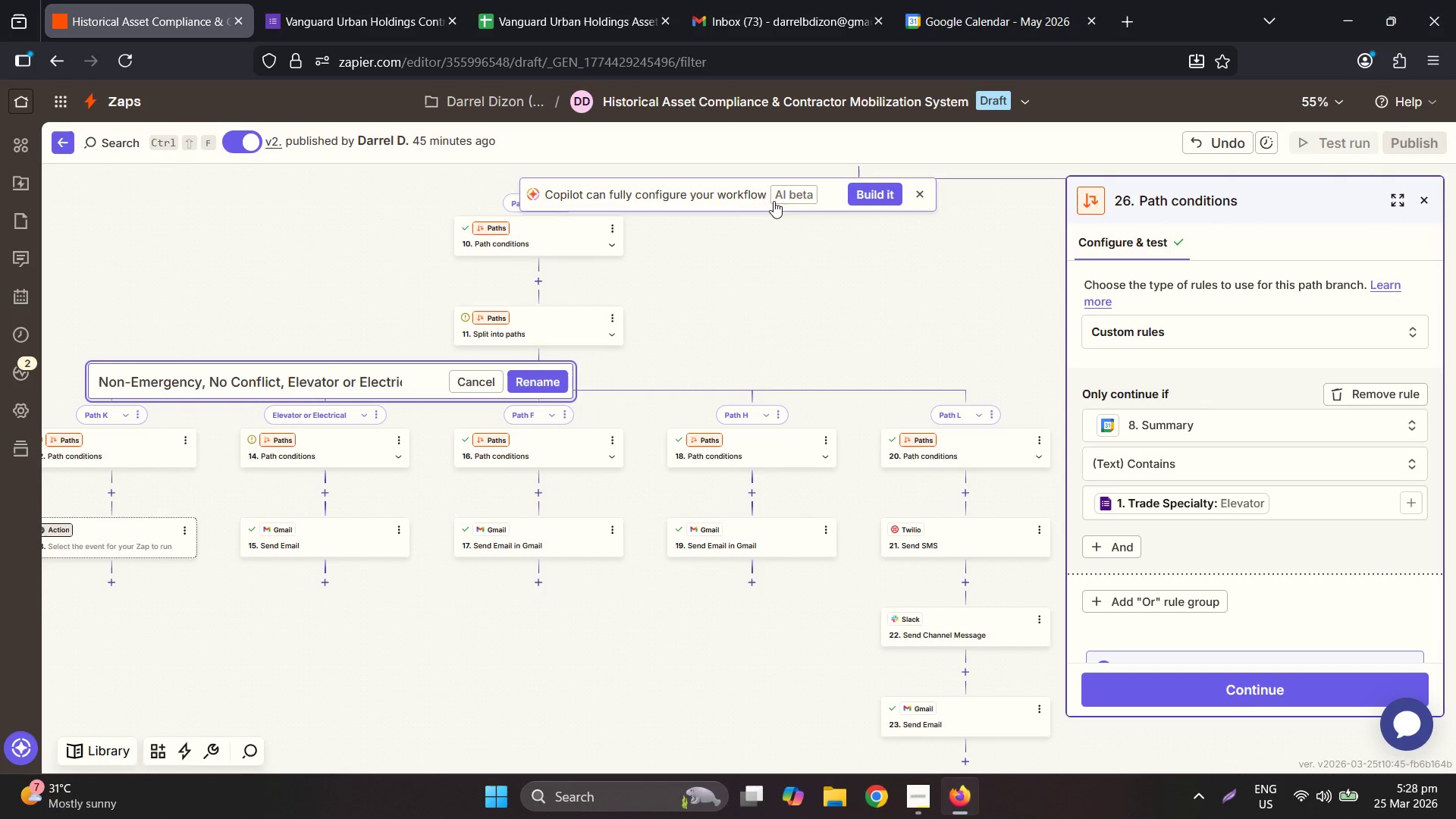 
key(Control+A)
 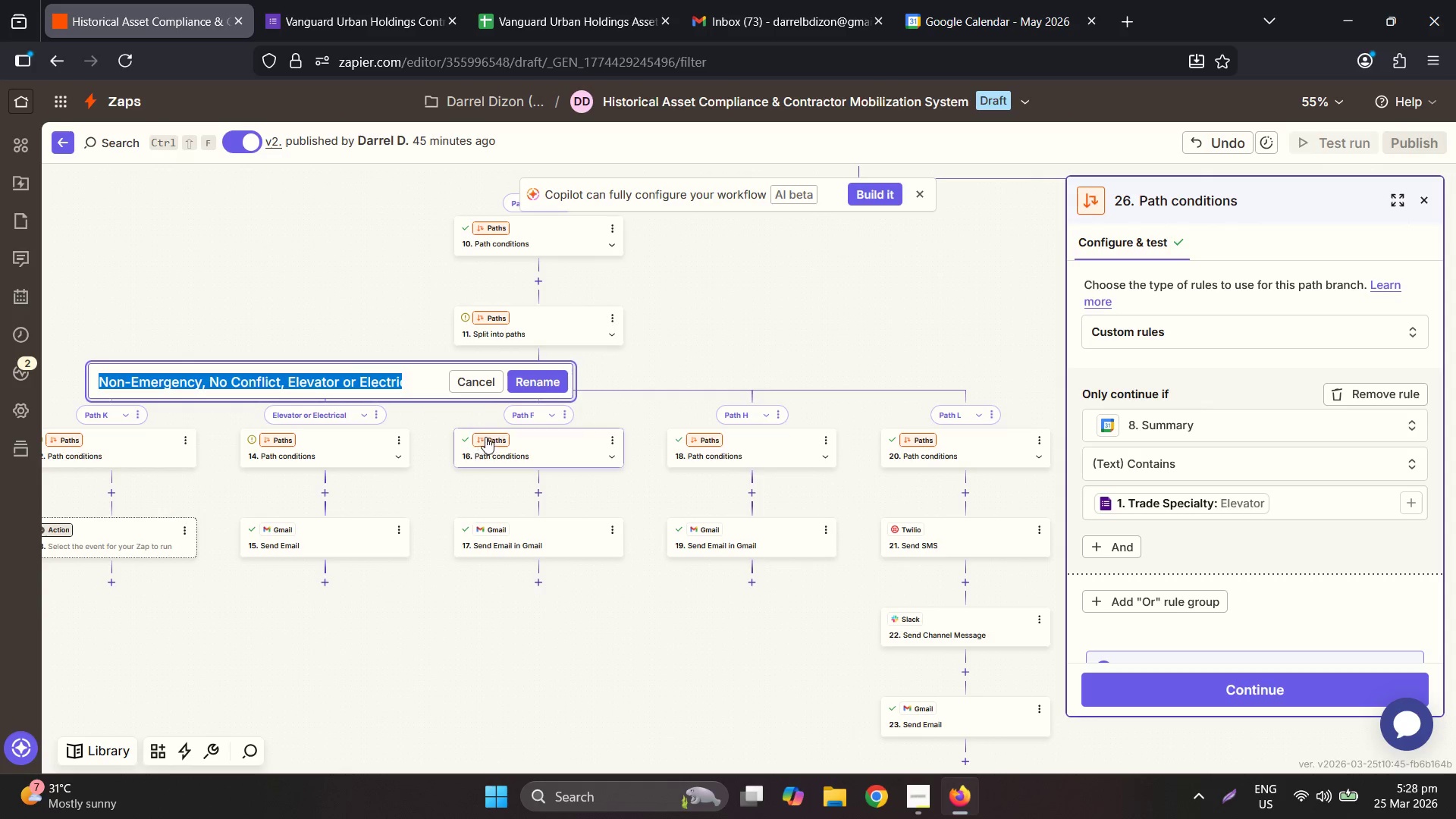 
key(Control+C)
 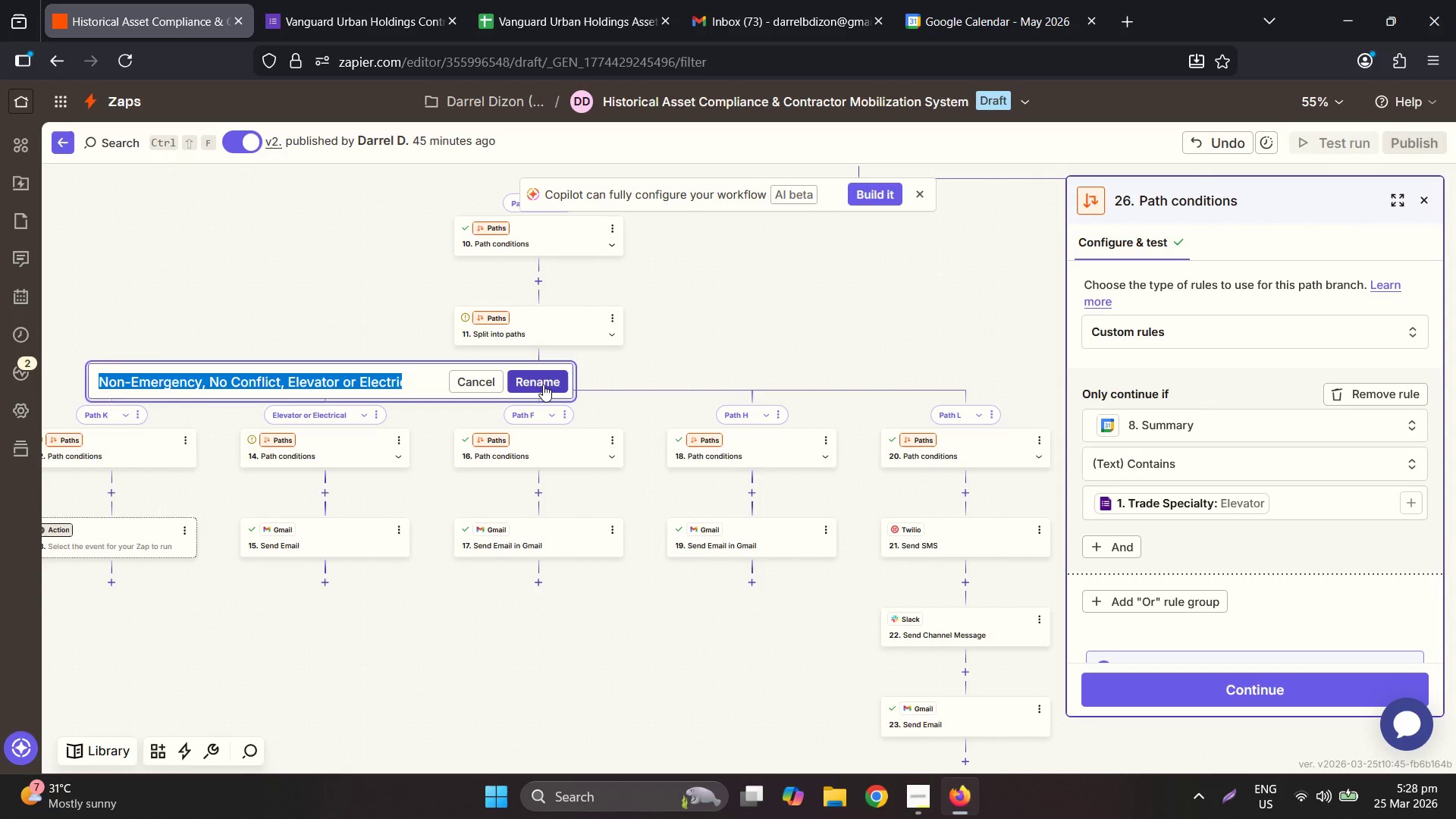 
left_click([553, 377])
 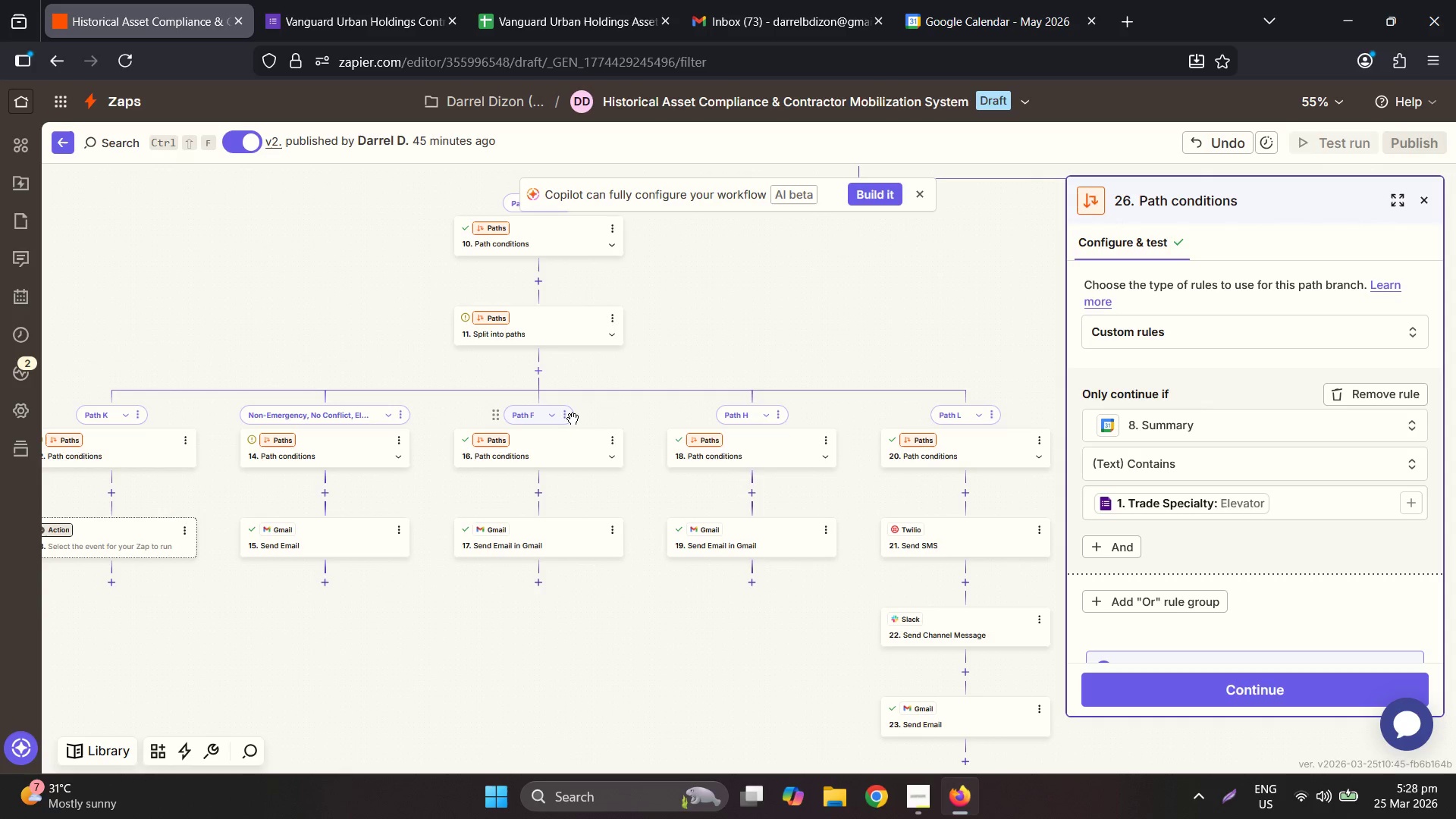 
left_click([568, 415])
 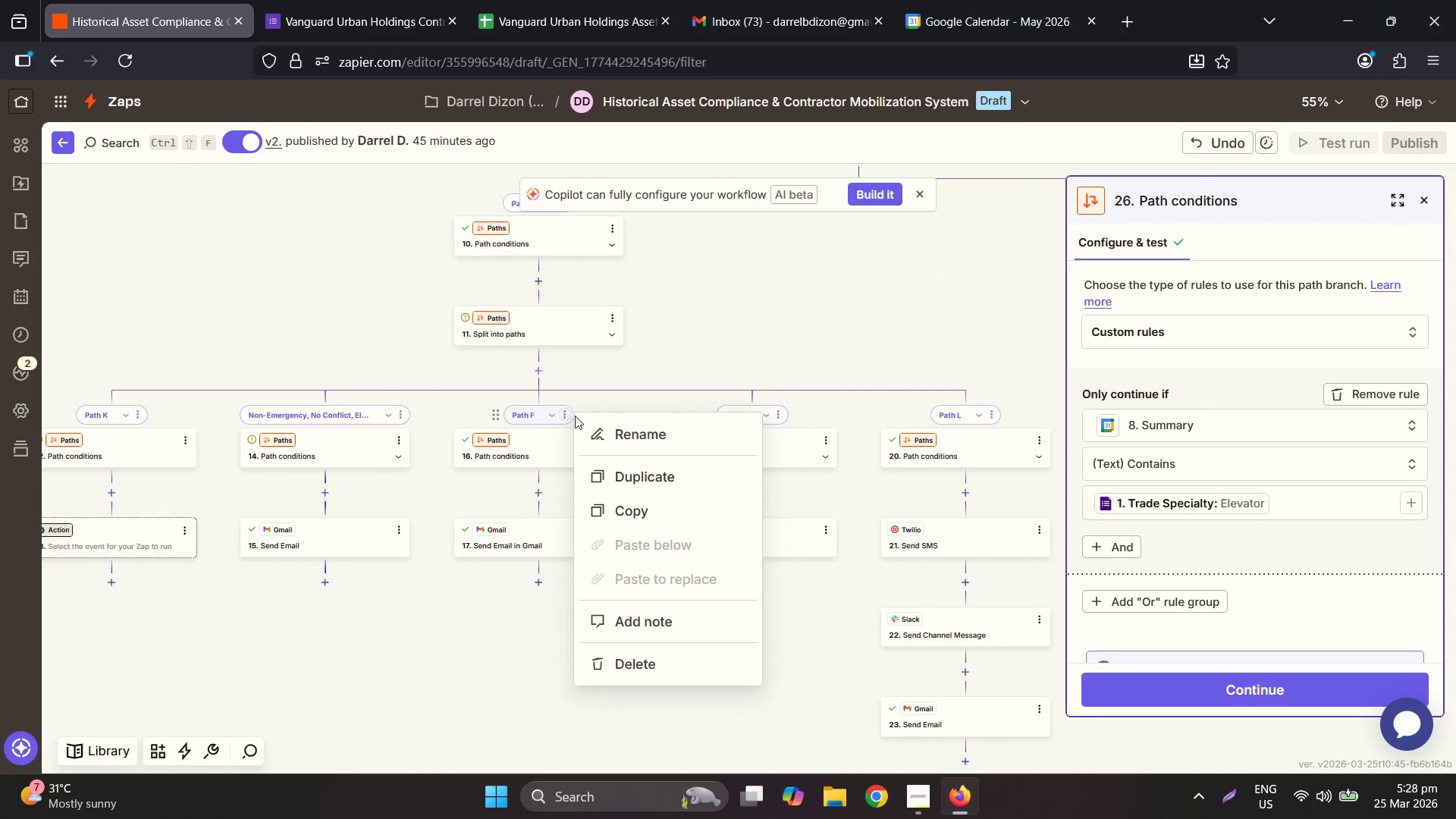 
left_click([604, 425])
 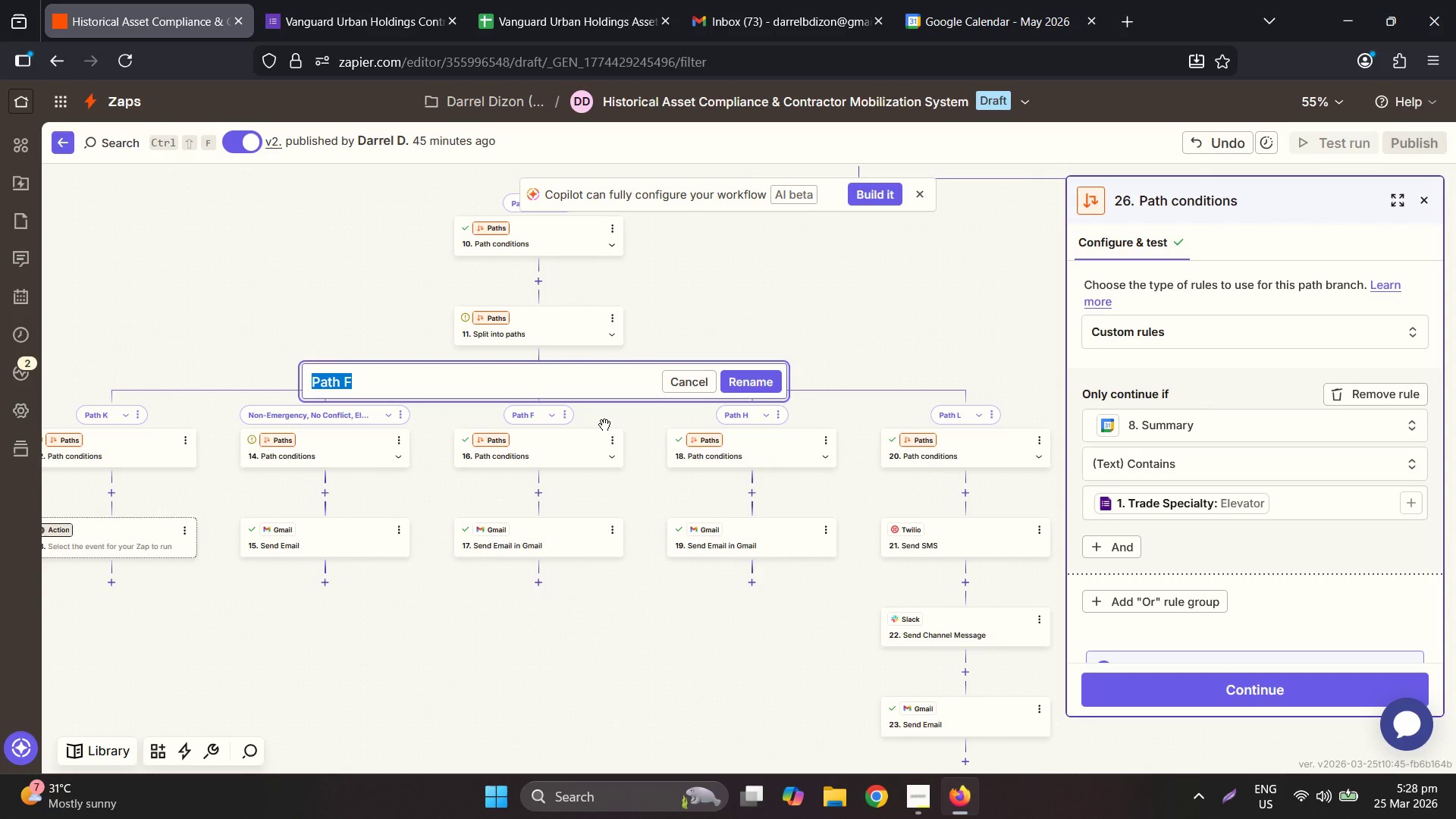 
key(Control+A)
 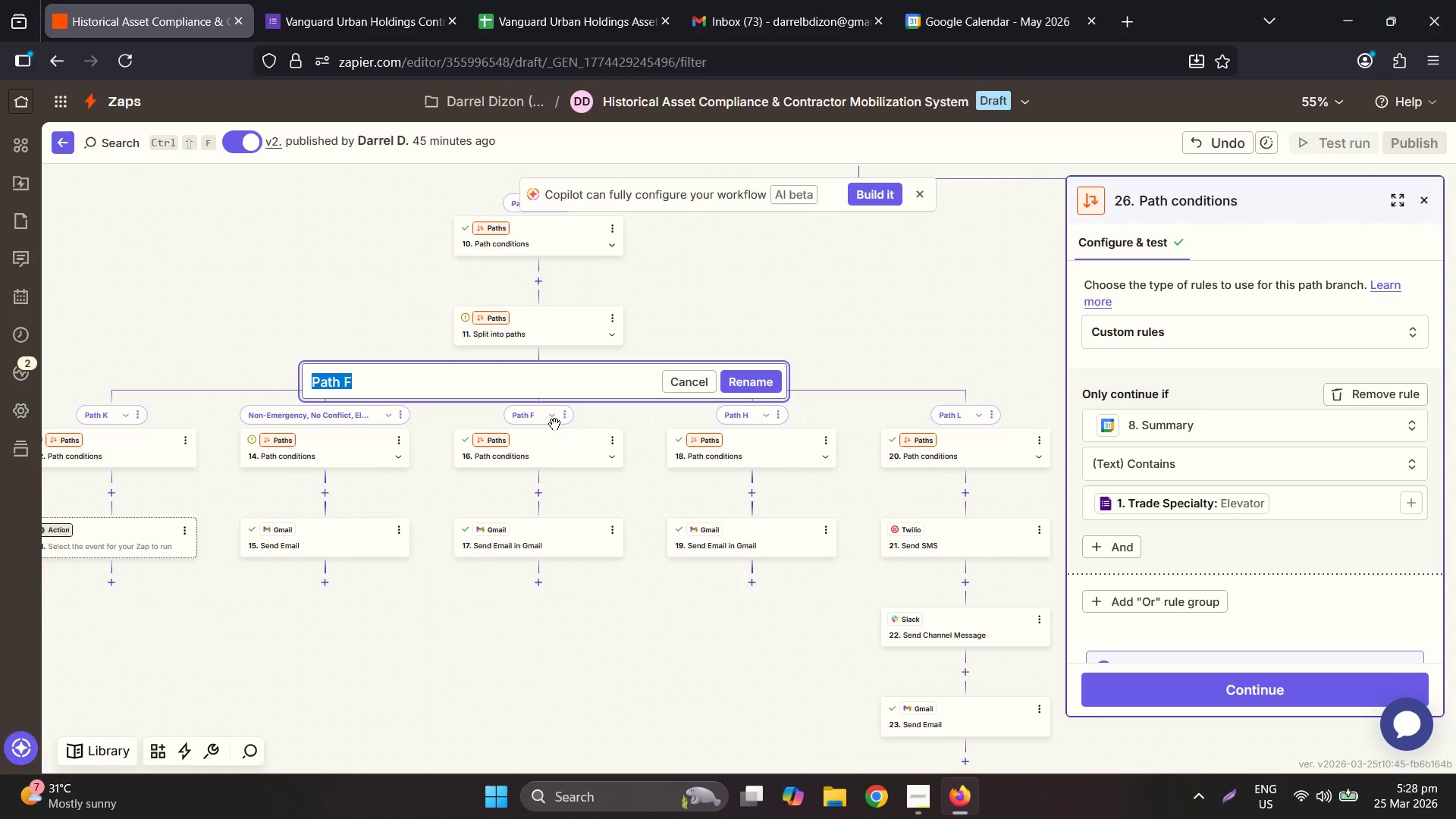 
key(Control+V)
 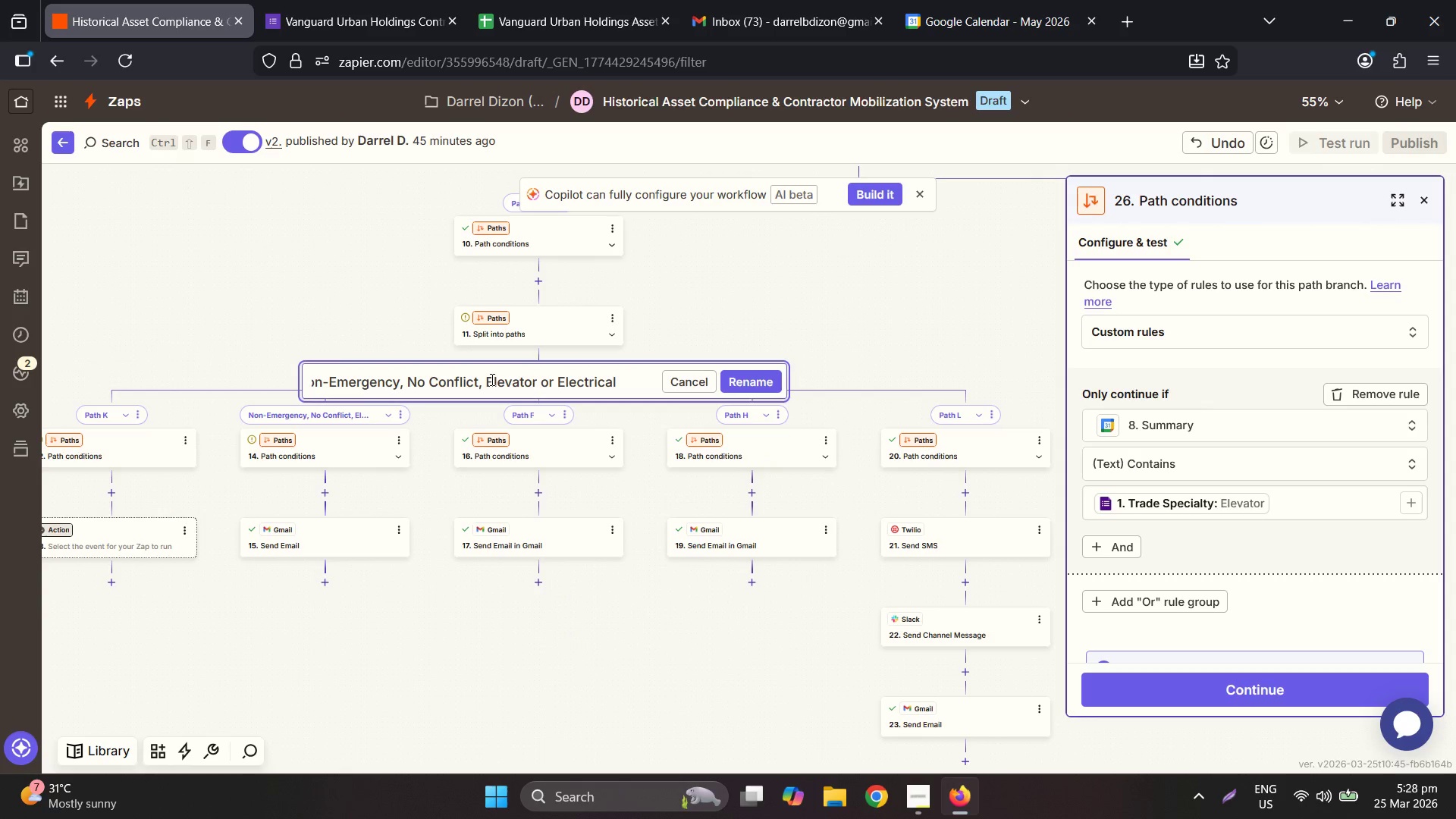 
double_click([491, 379])
 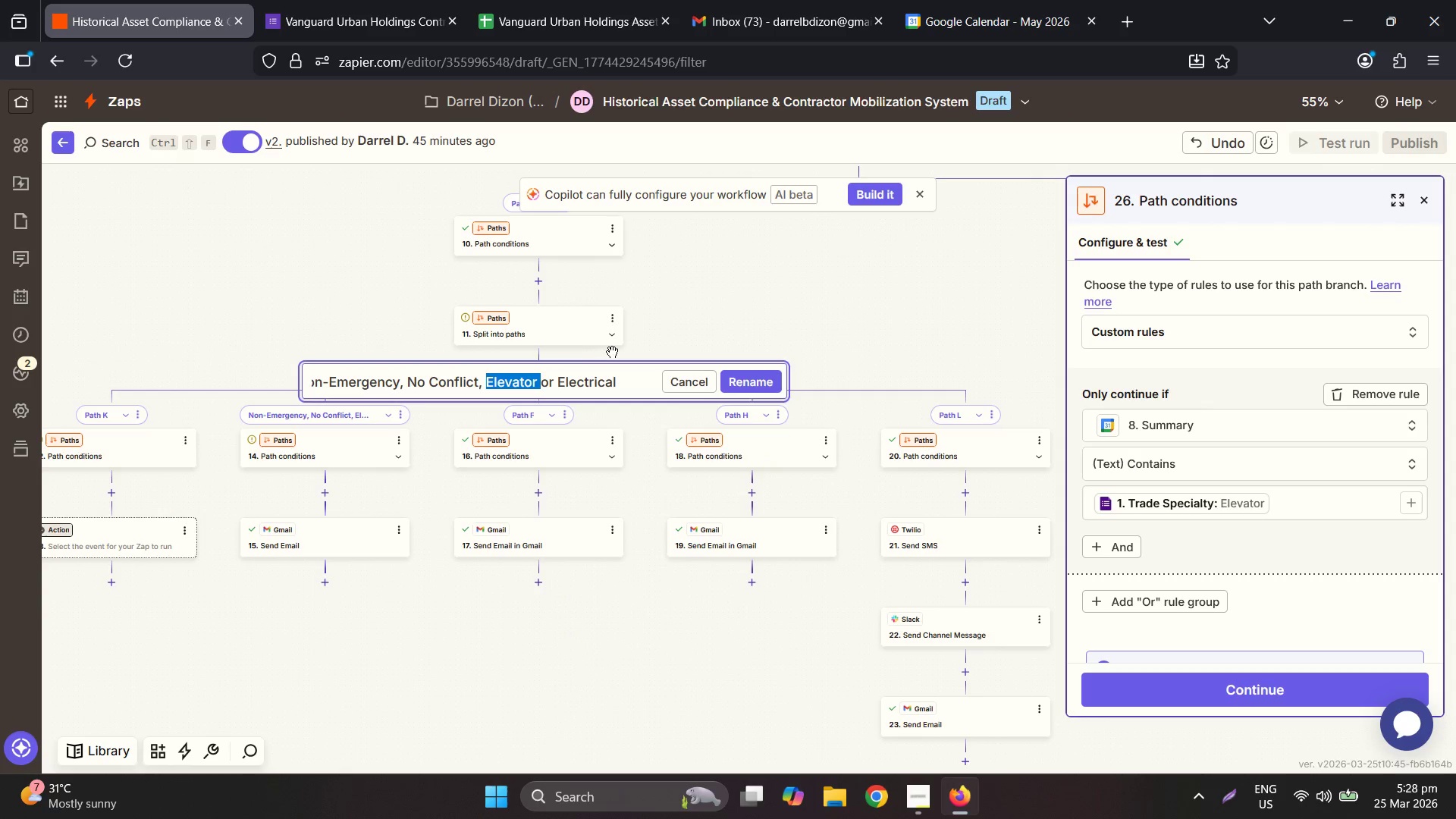 
type(Masonr)
 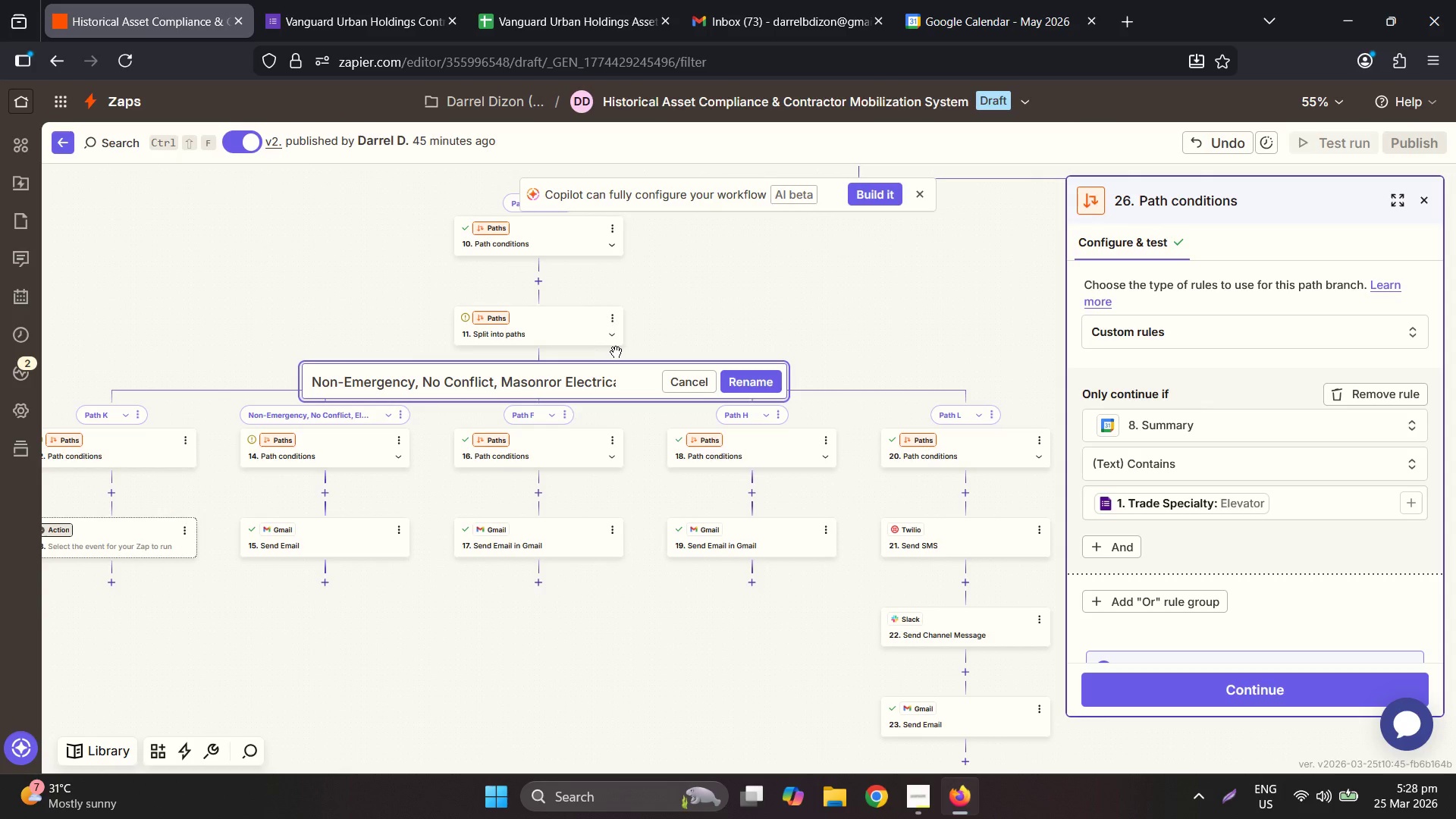 
key(Y)
 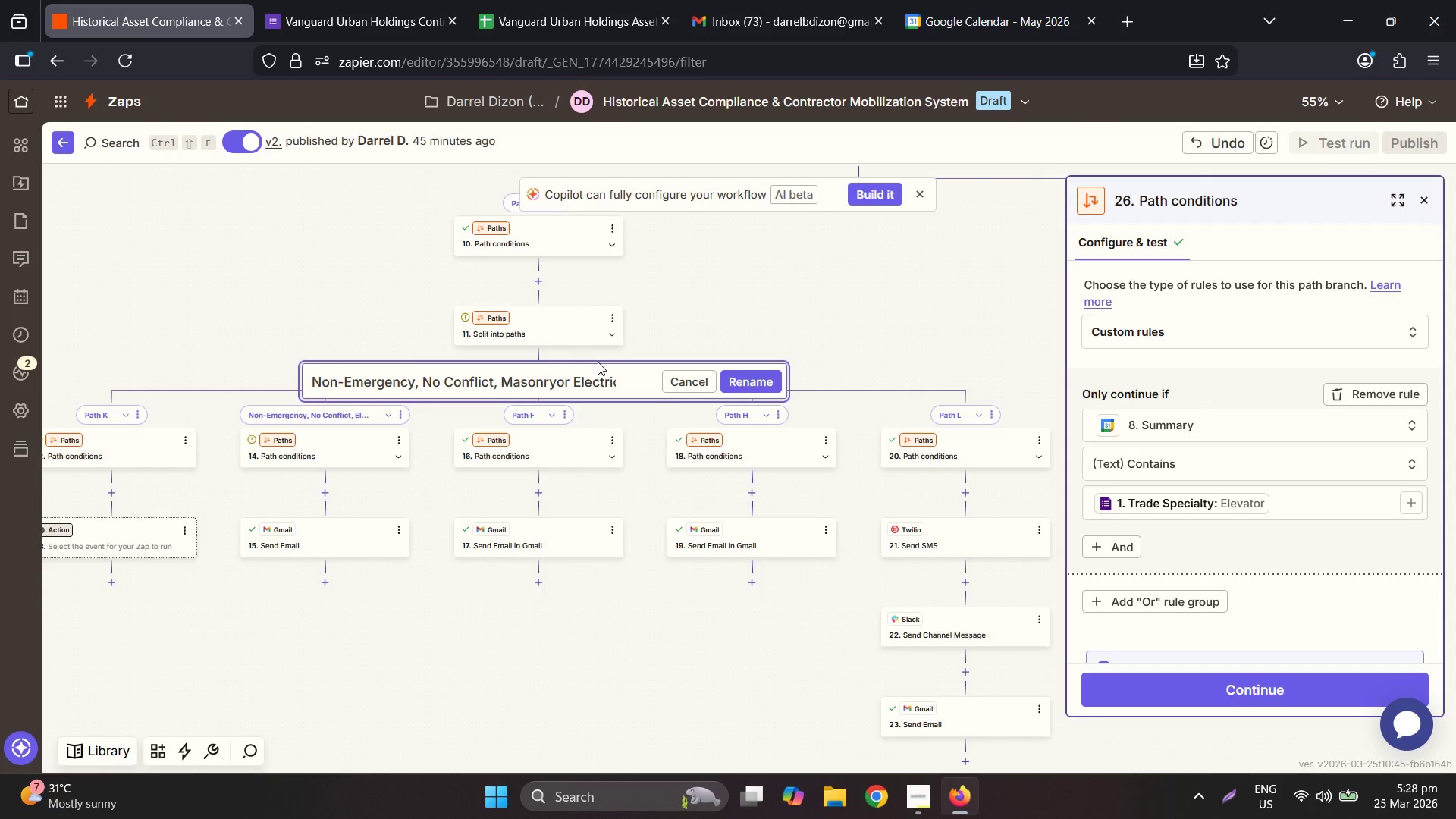 
key(Space)
 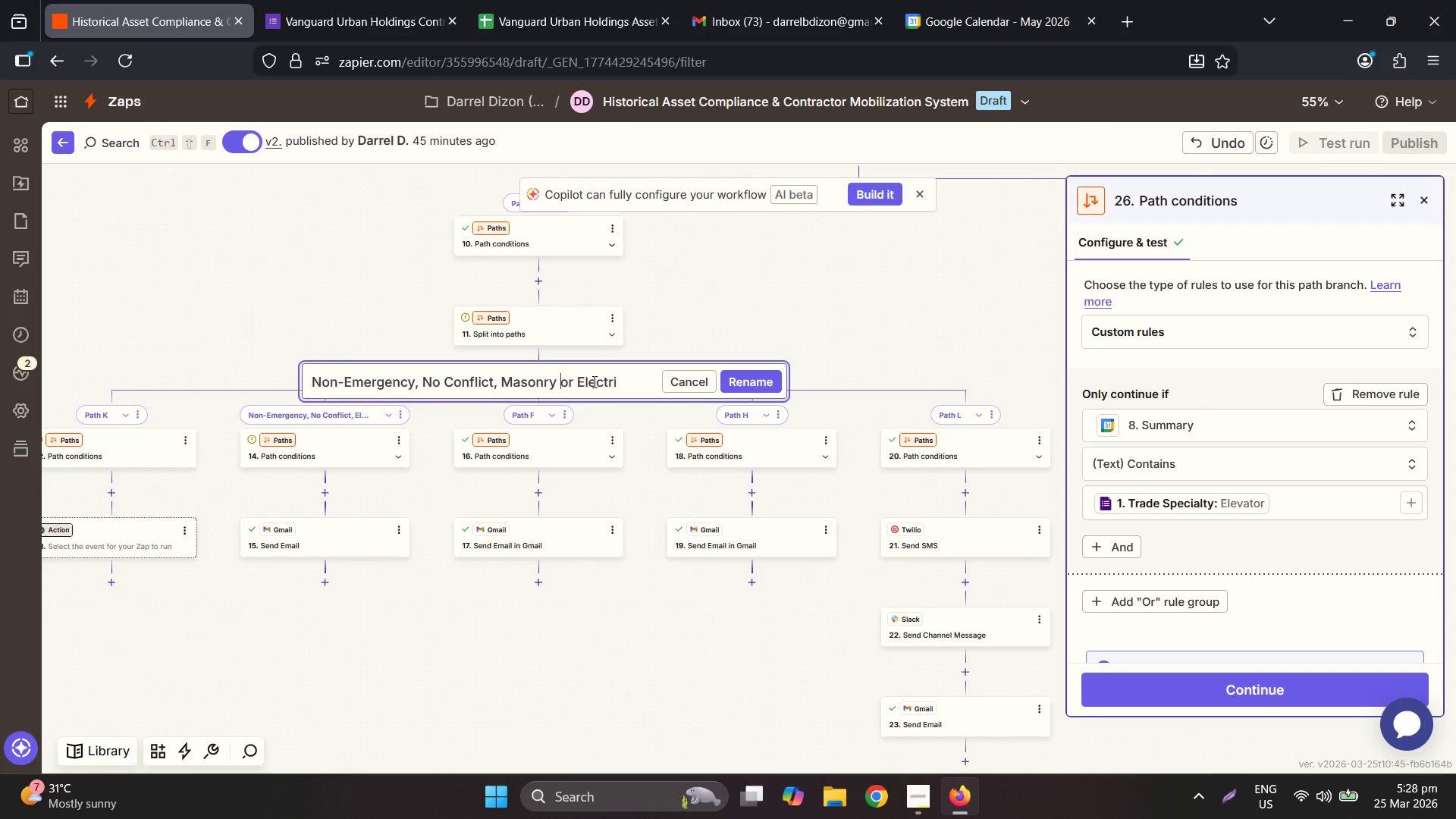 
double_click([593, 381])
 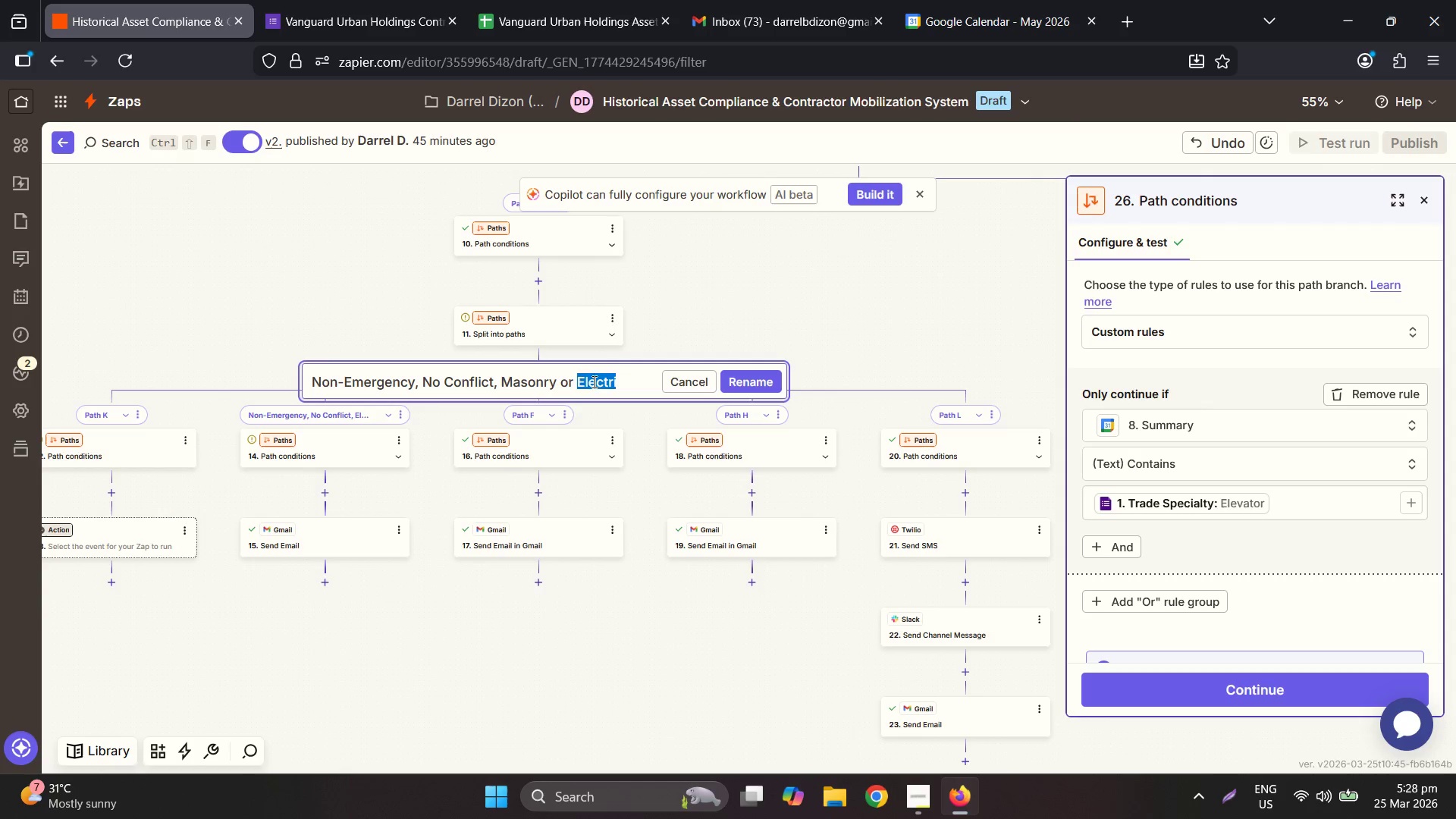 
type(Window)
key(Backspace)
type(w Tec)
 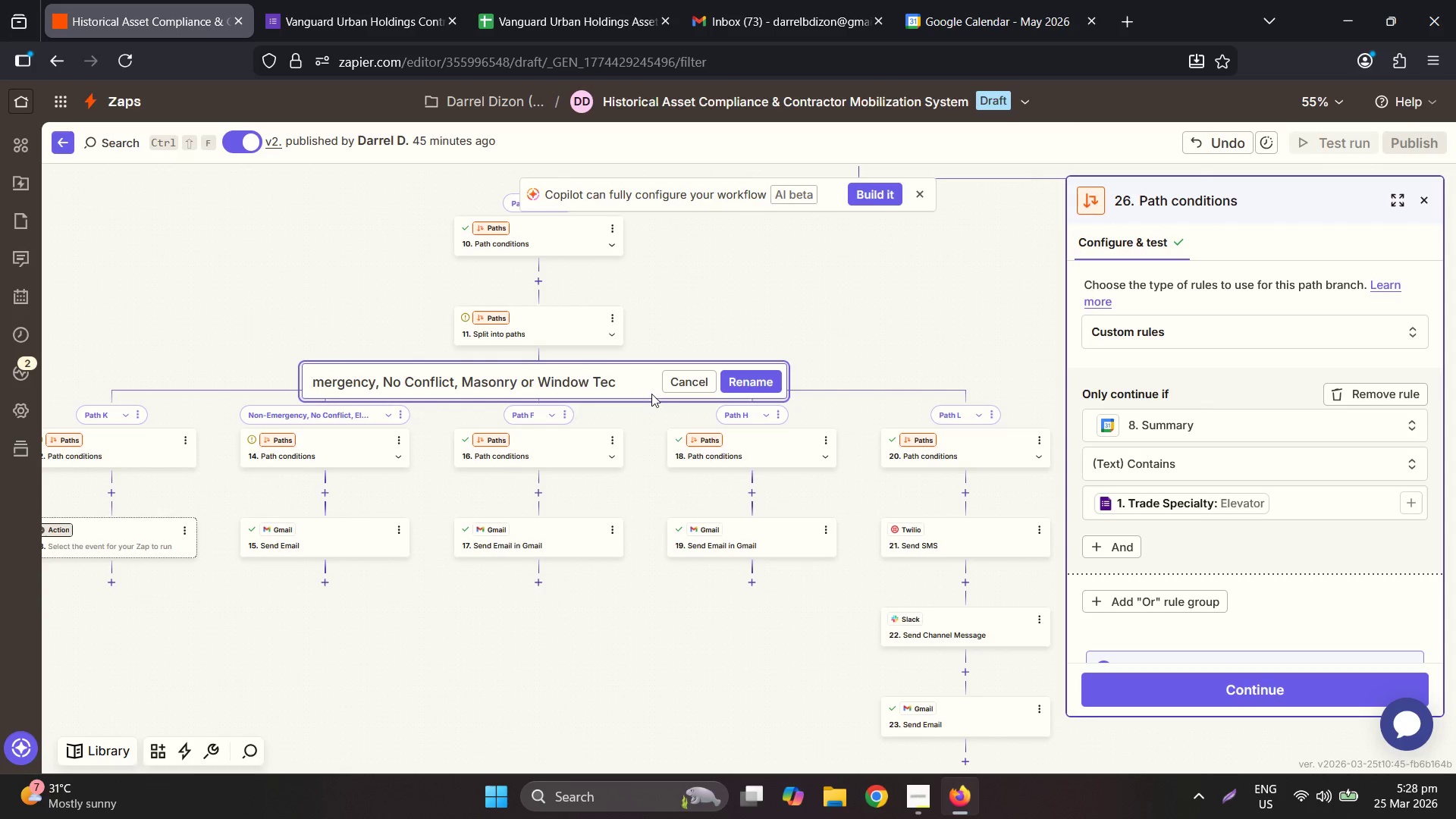 
key(H)
 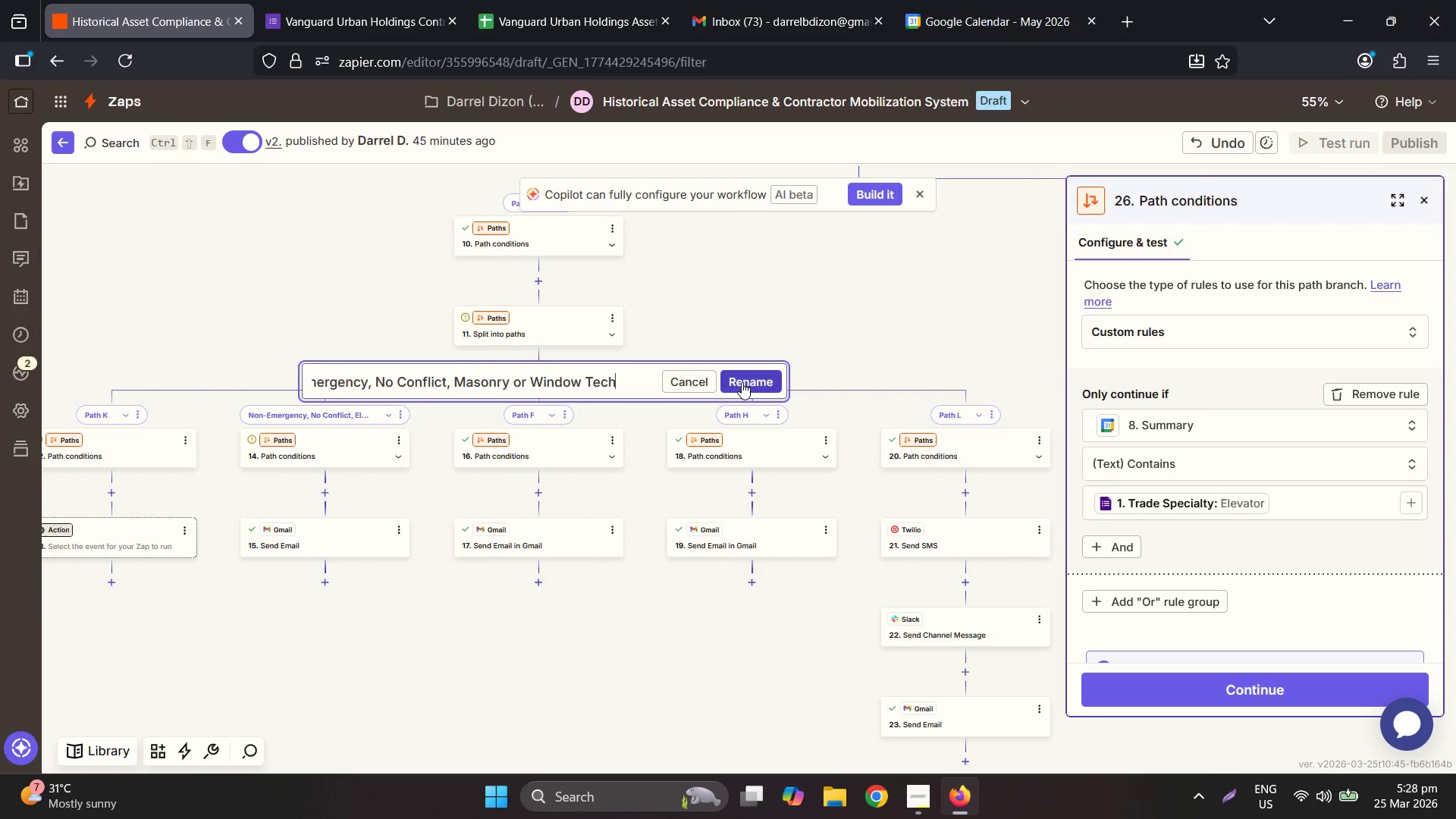 
left_click([742, 382])
 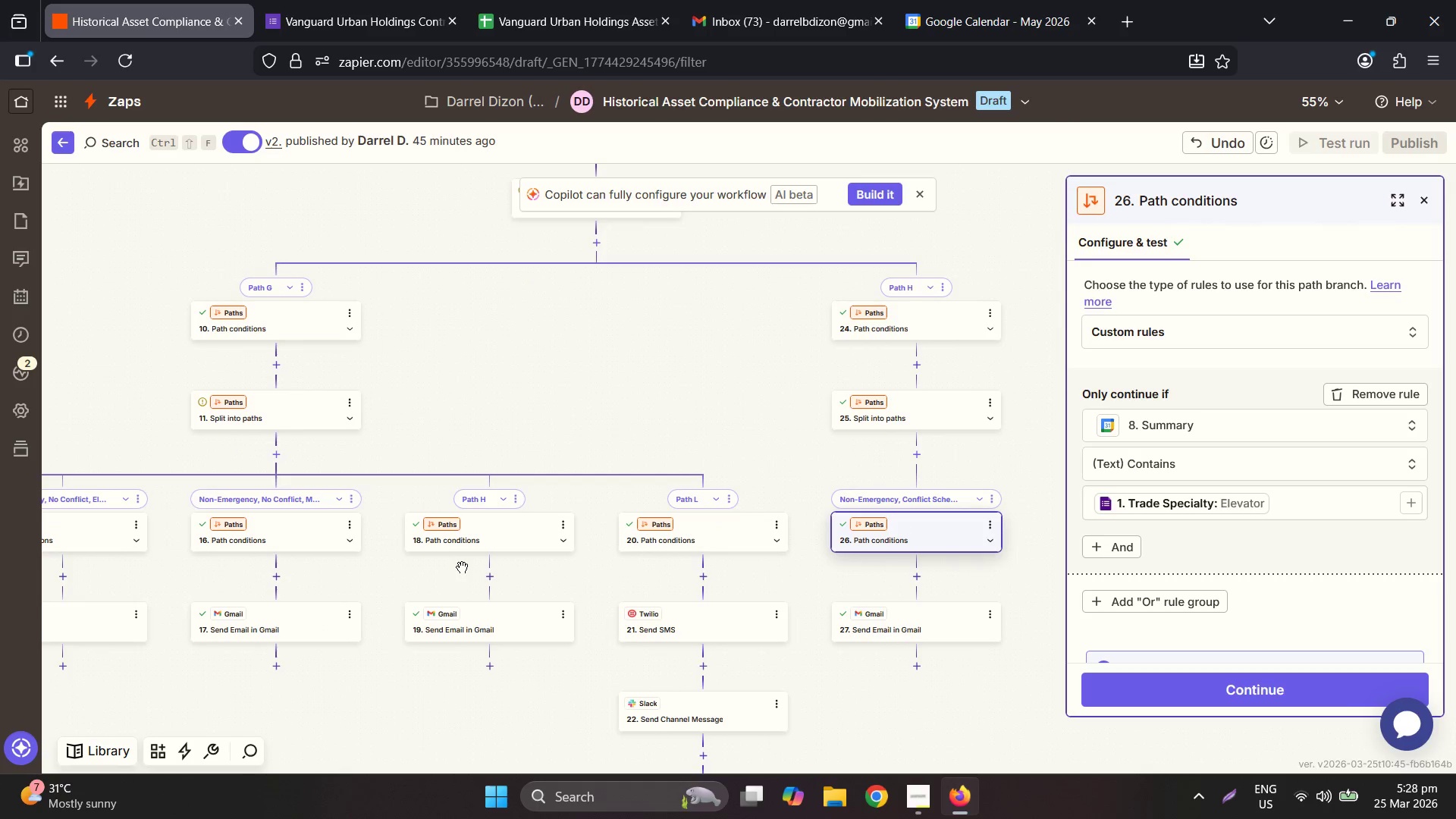 
left_click([490, 617])
 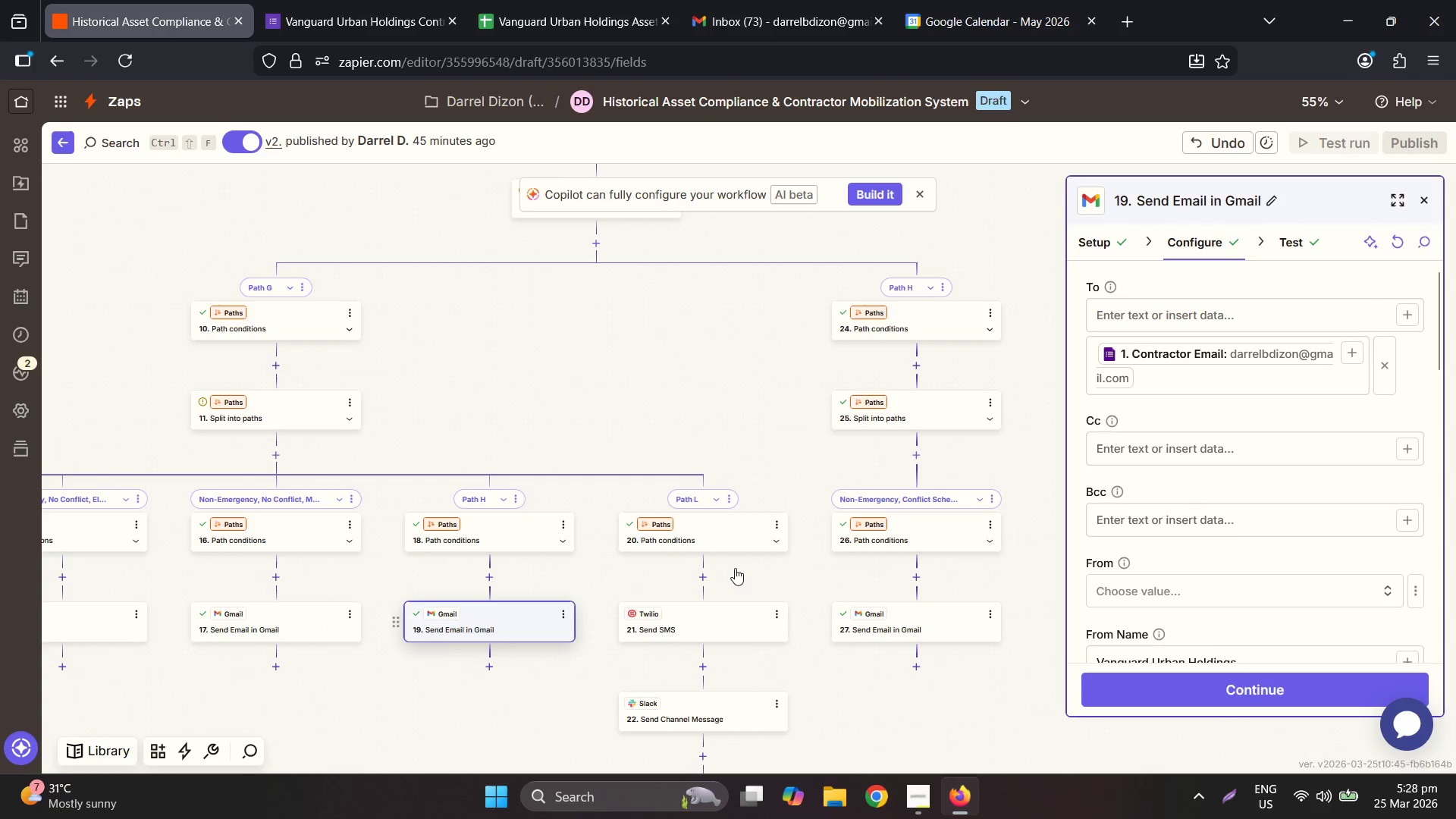 
scroll: coordinate [1386, 479], scroll_direction: down, amount: 11.0
 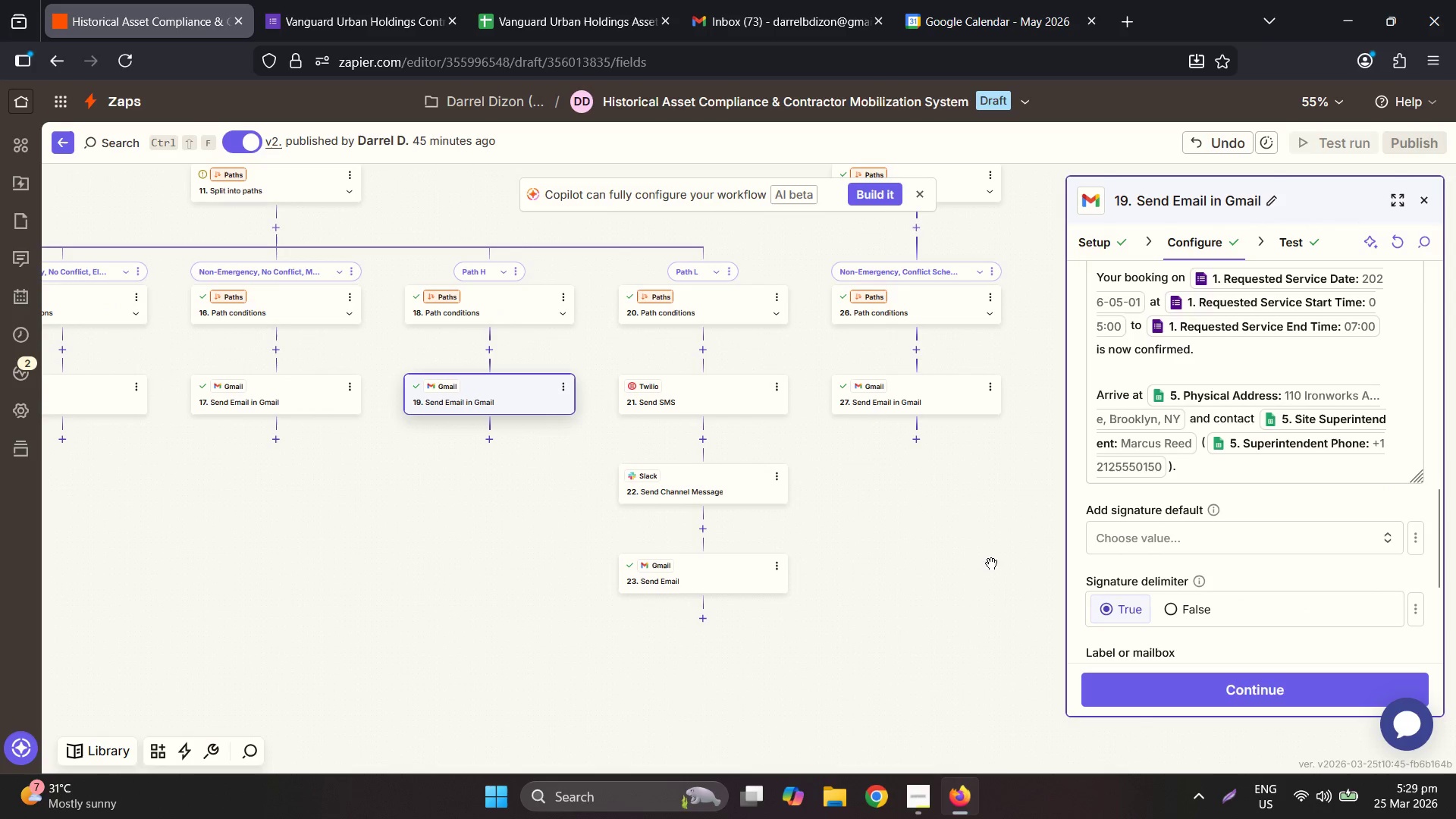 
scroll: coordinate [1240, 504], scroll_direction: up, amount: 1.0
 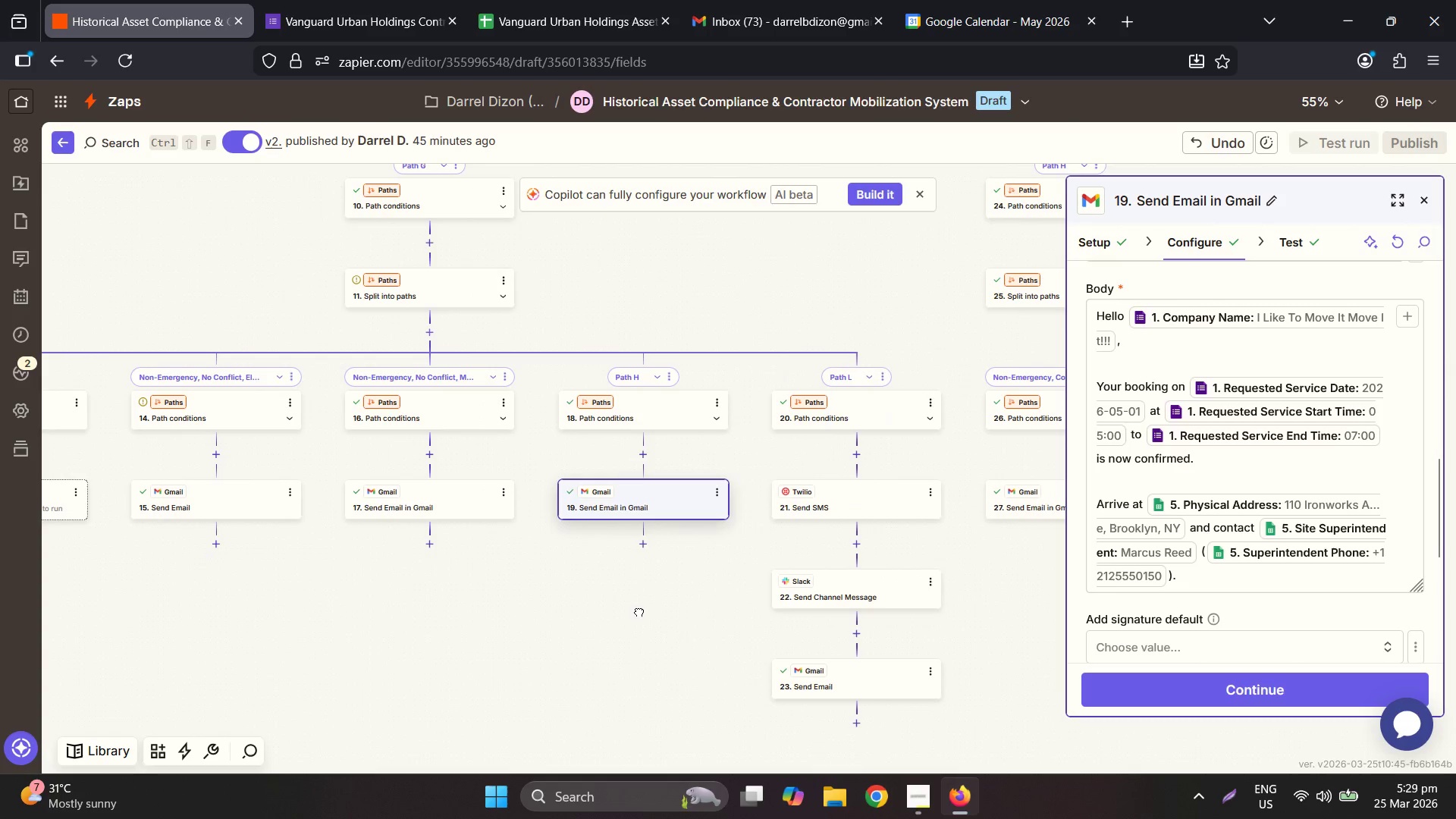 
left_click([673, 375])
 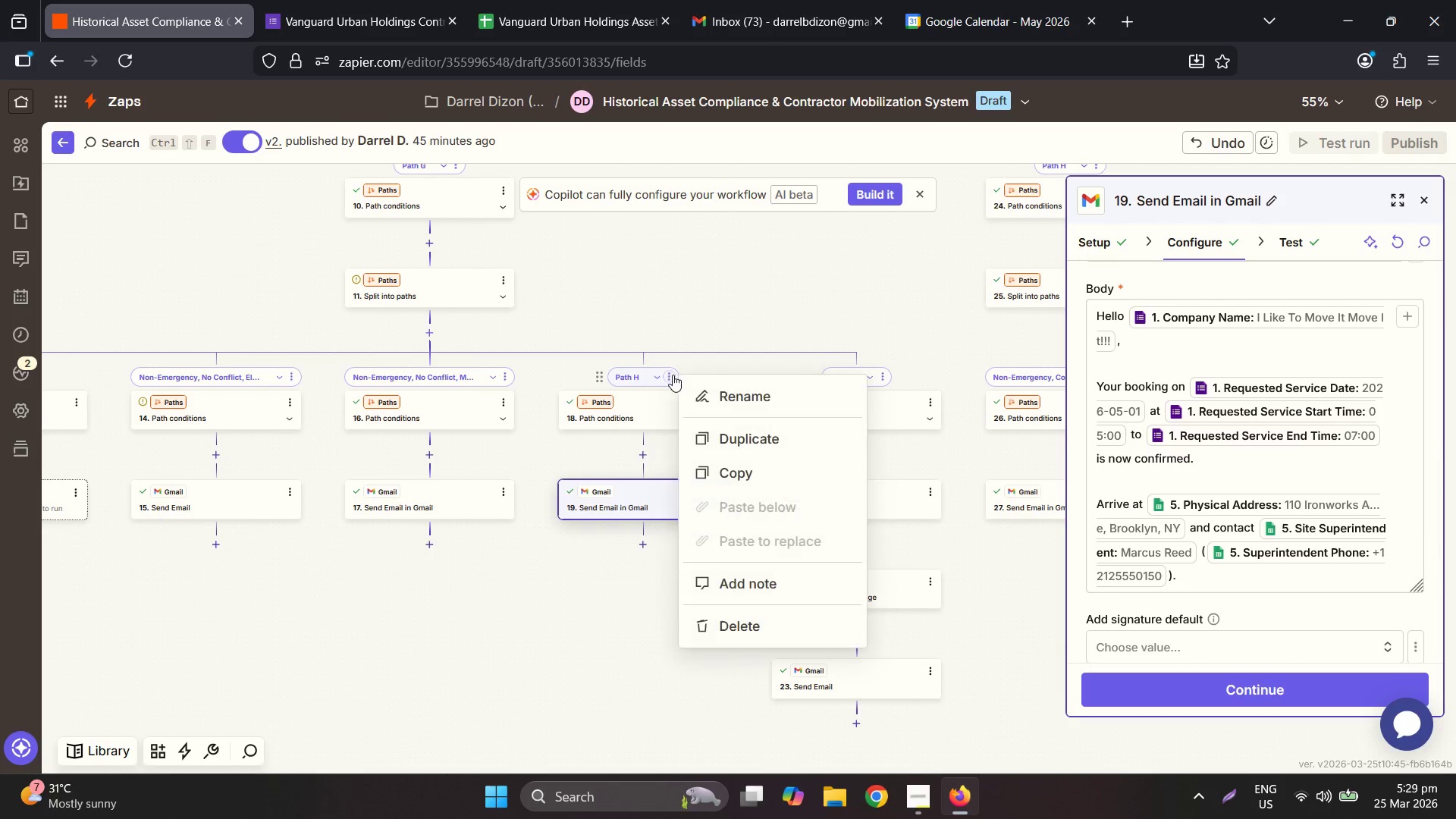 
left_click([723, 389])
 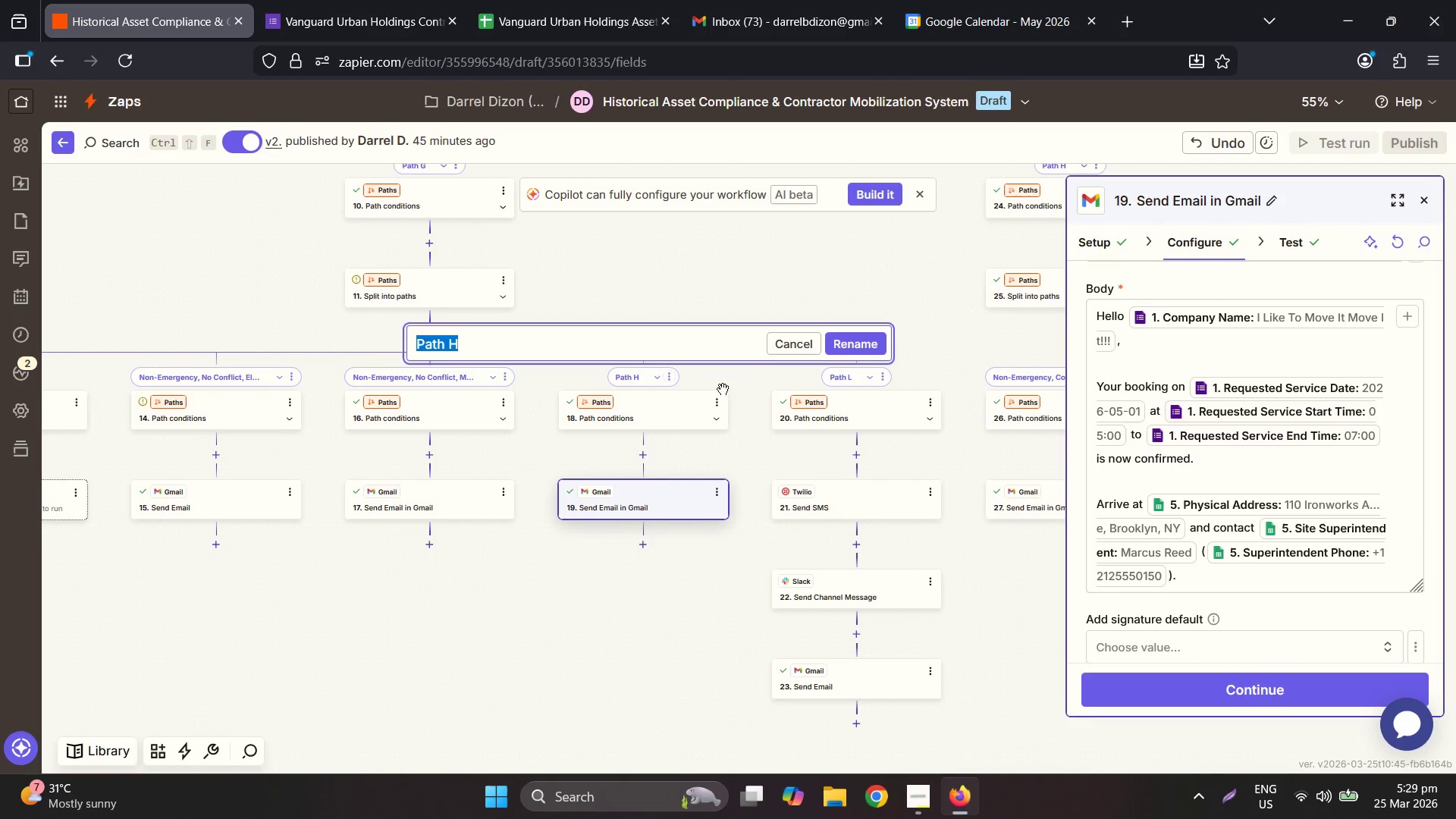 
key(Control+V)
 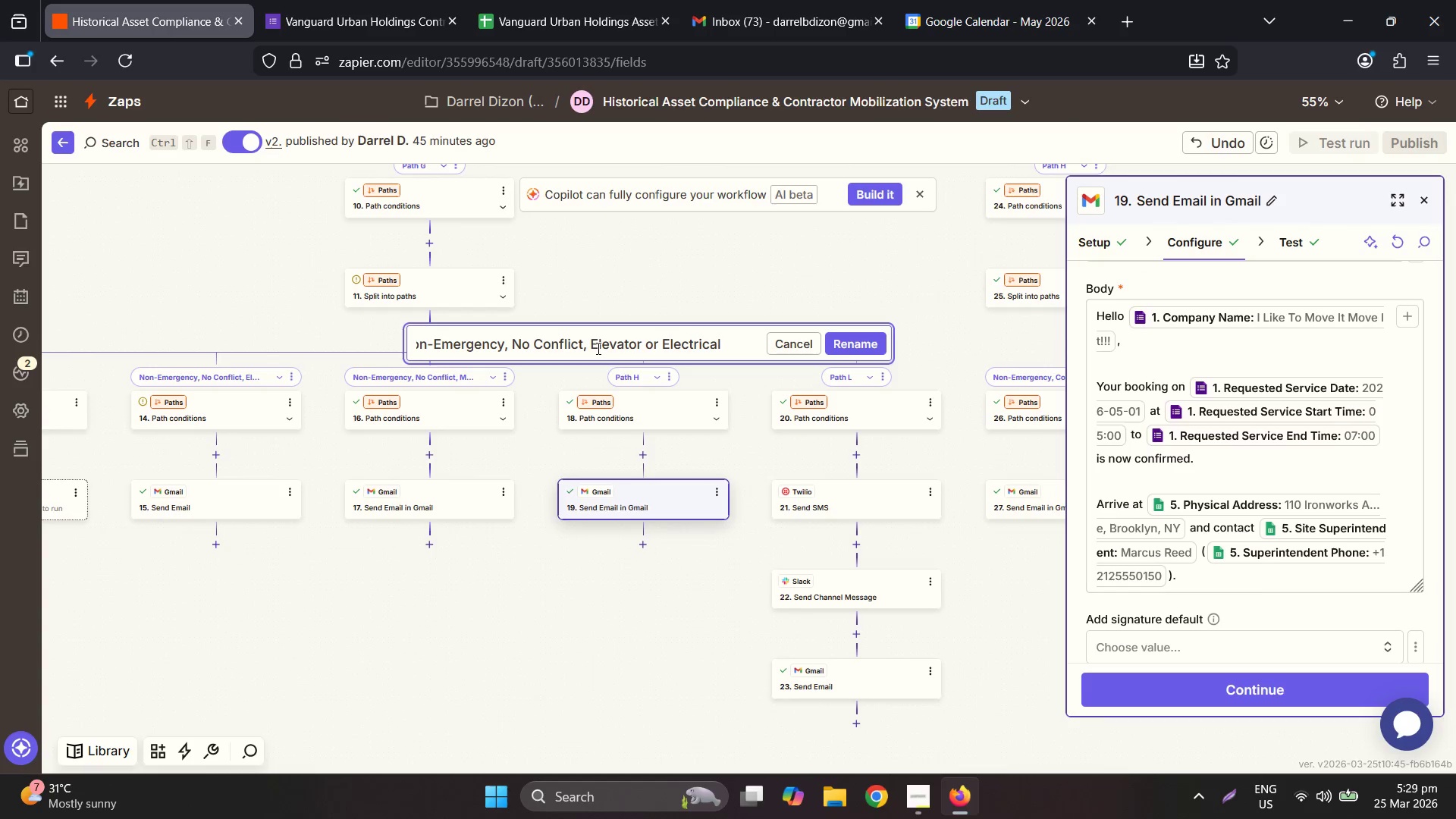 
double_click([597, 348])
 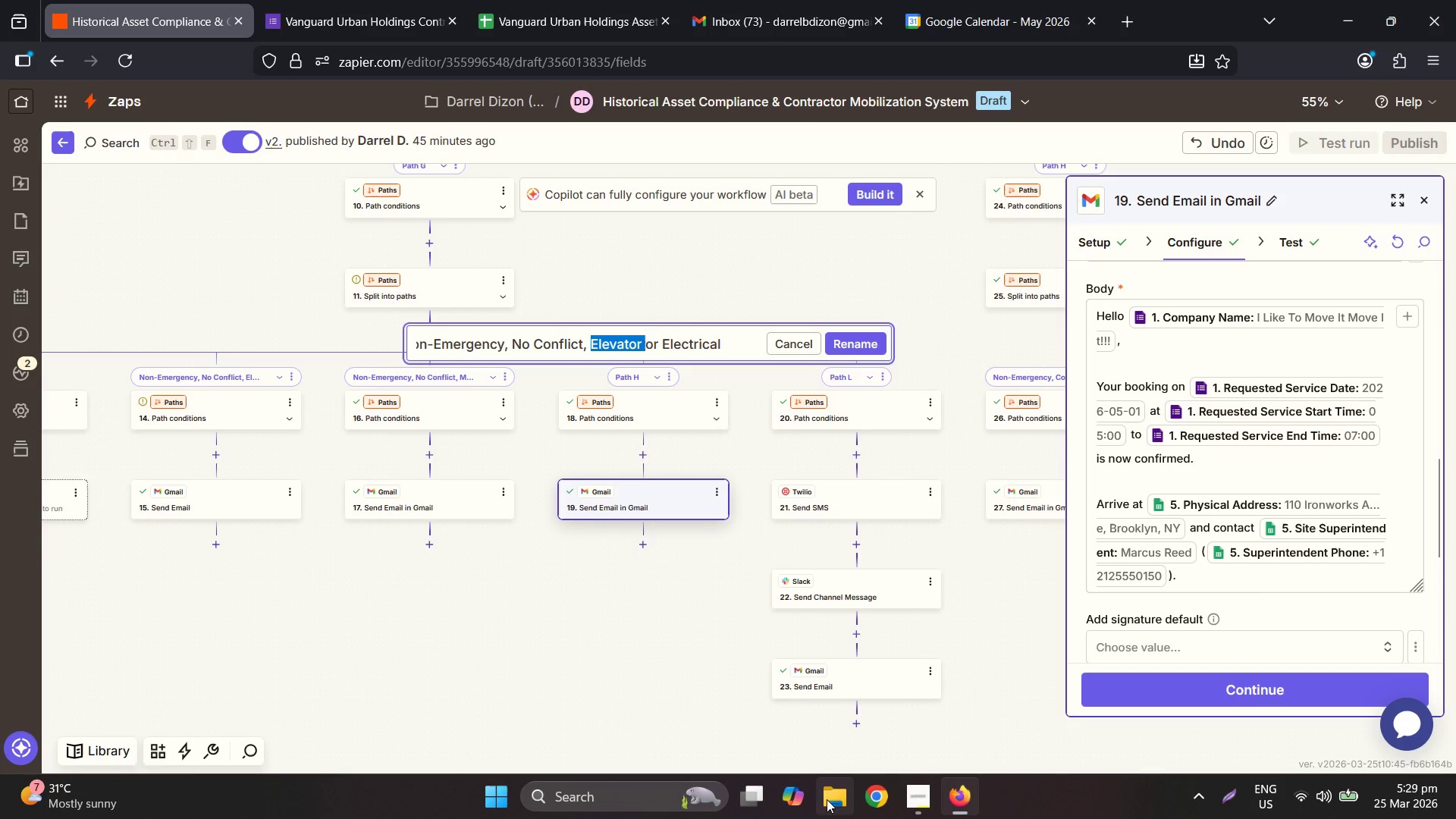 
left_click([341, 0])
 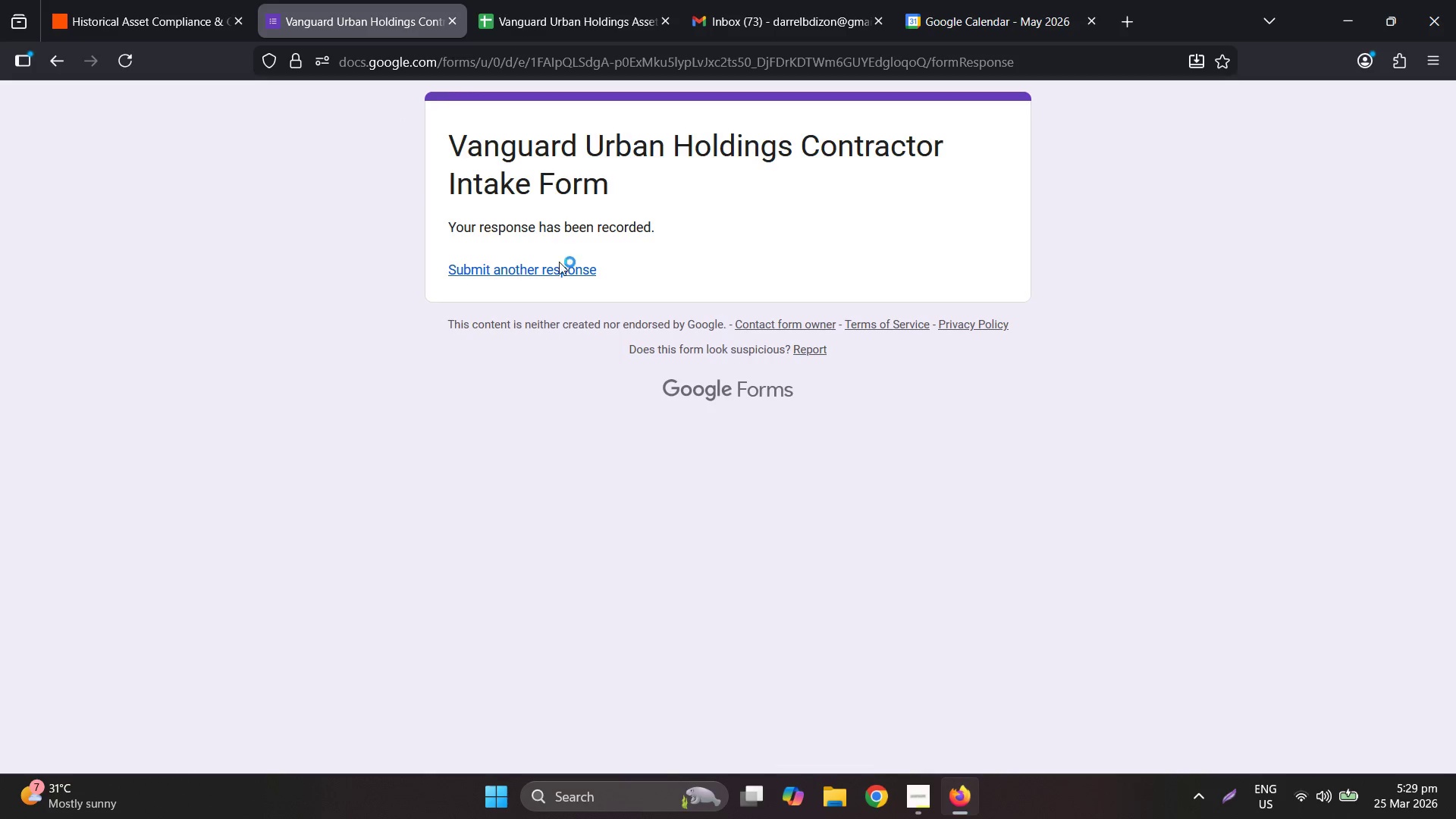 
left_click([560, 272])
 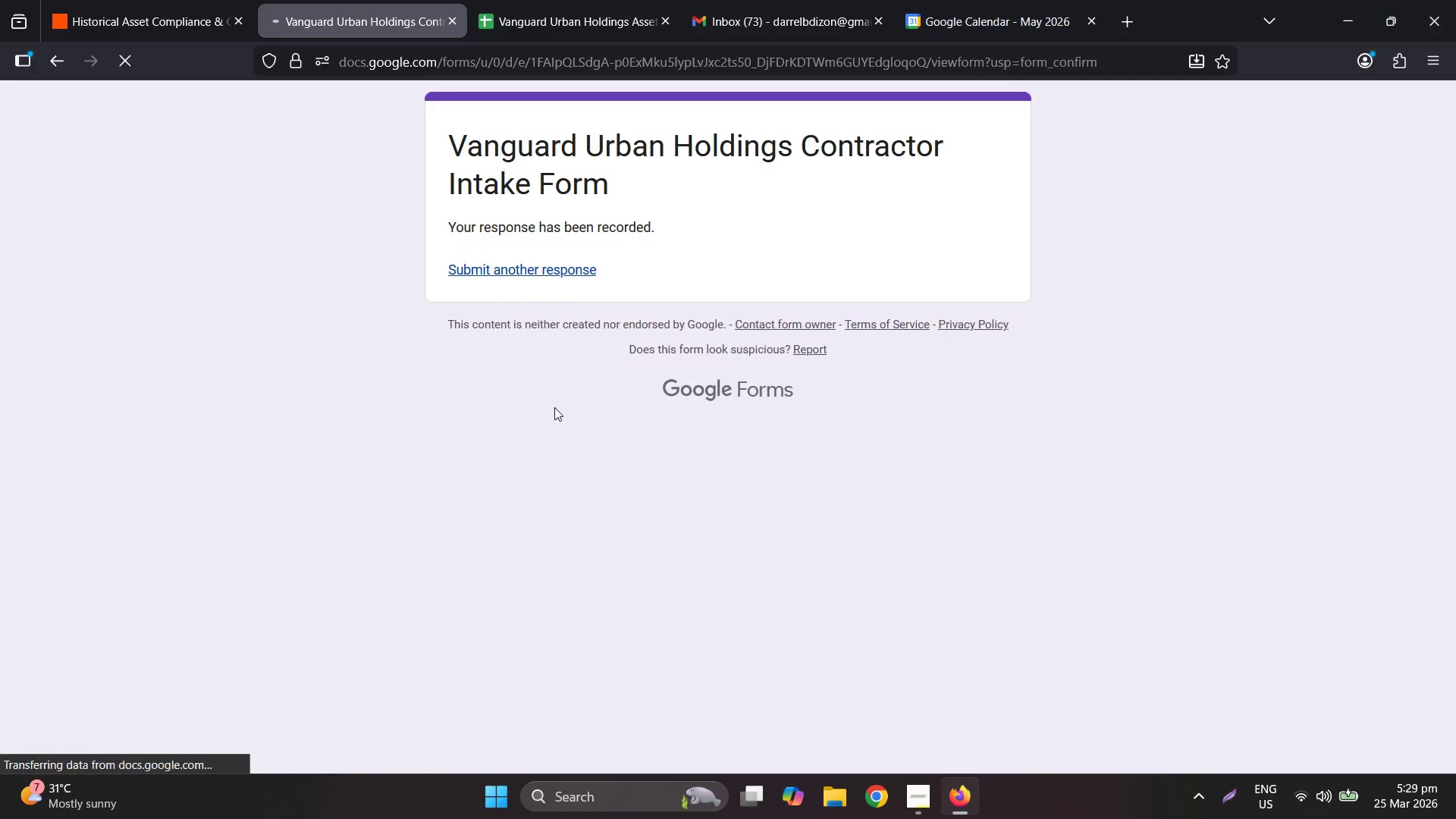 
scroll: coordinate [554, 407], scroll_direction: down, amount: 3.0
 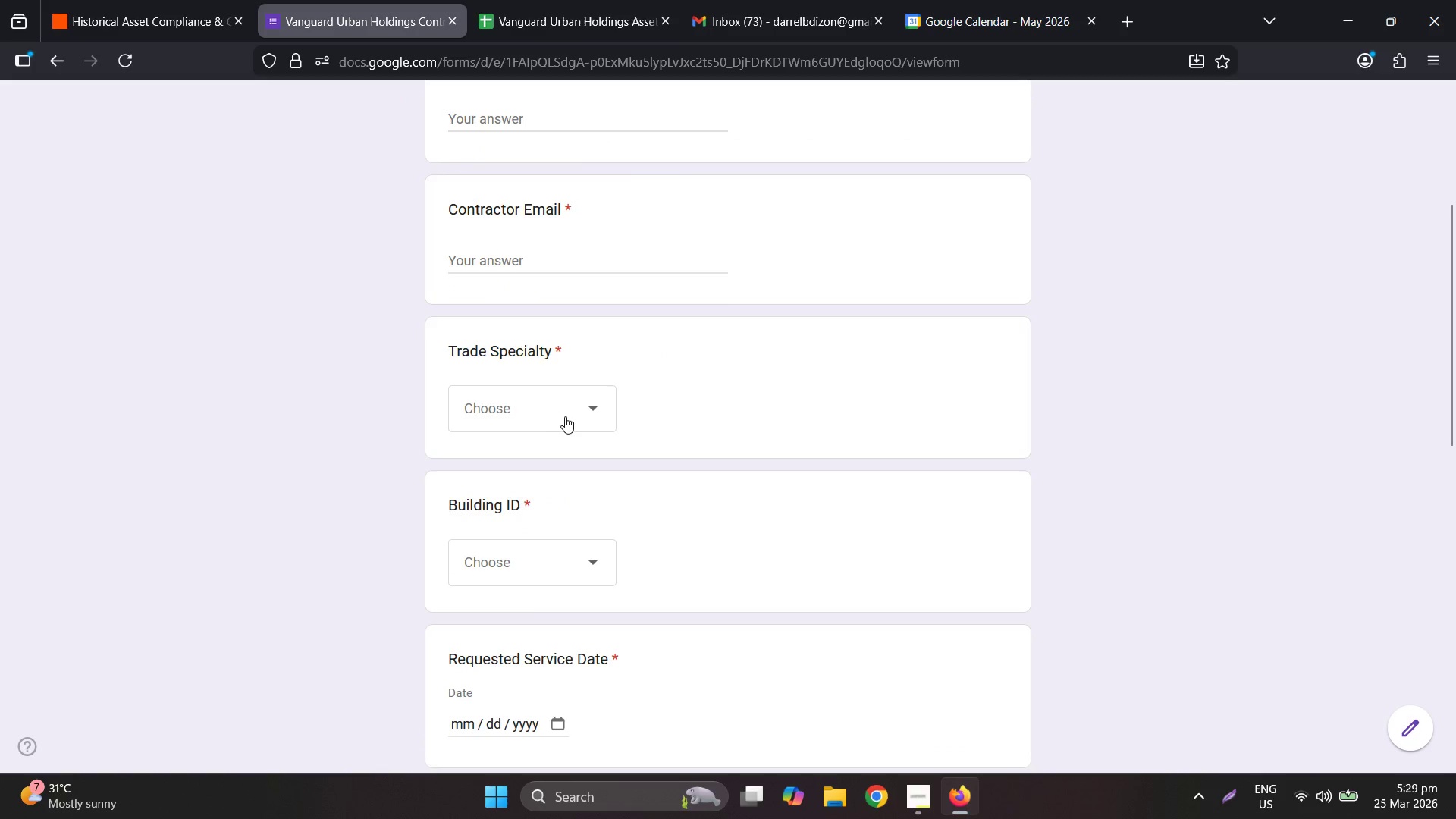 
left_click([549, 403])
 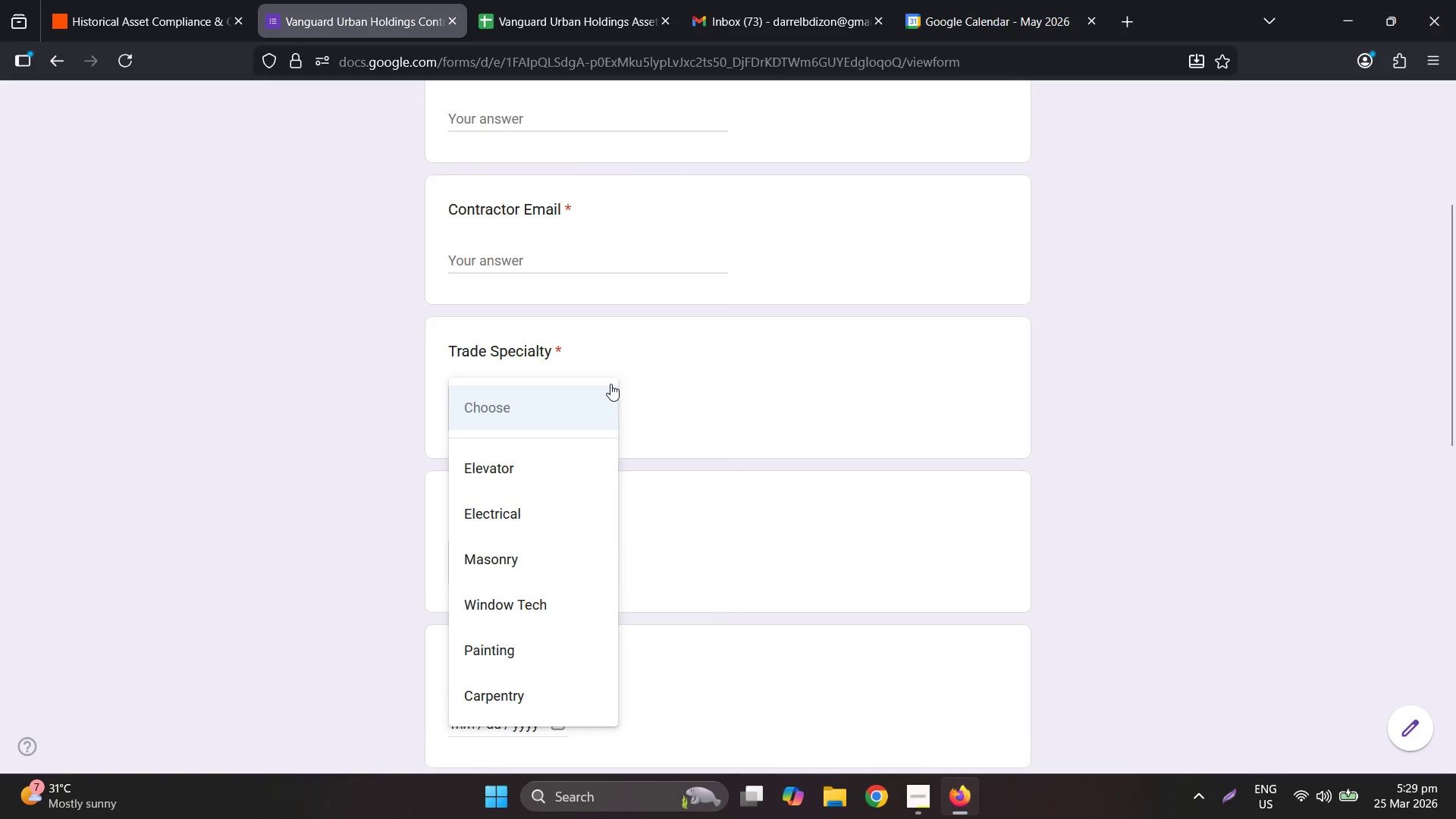 
left_click([174, 0])
 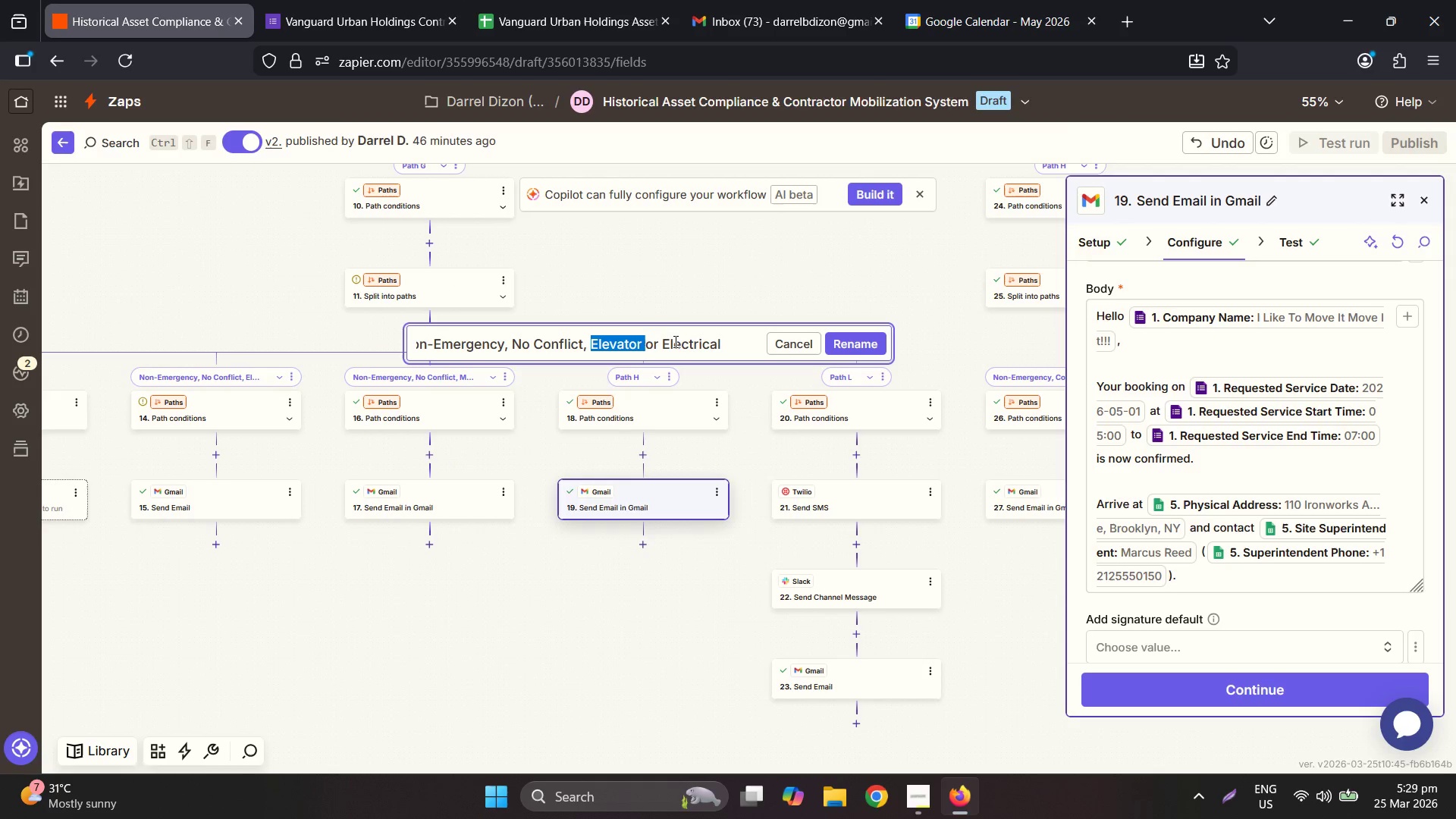 
type(Painting)
 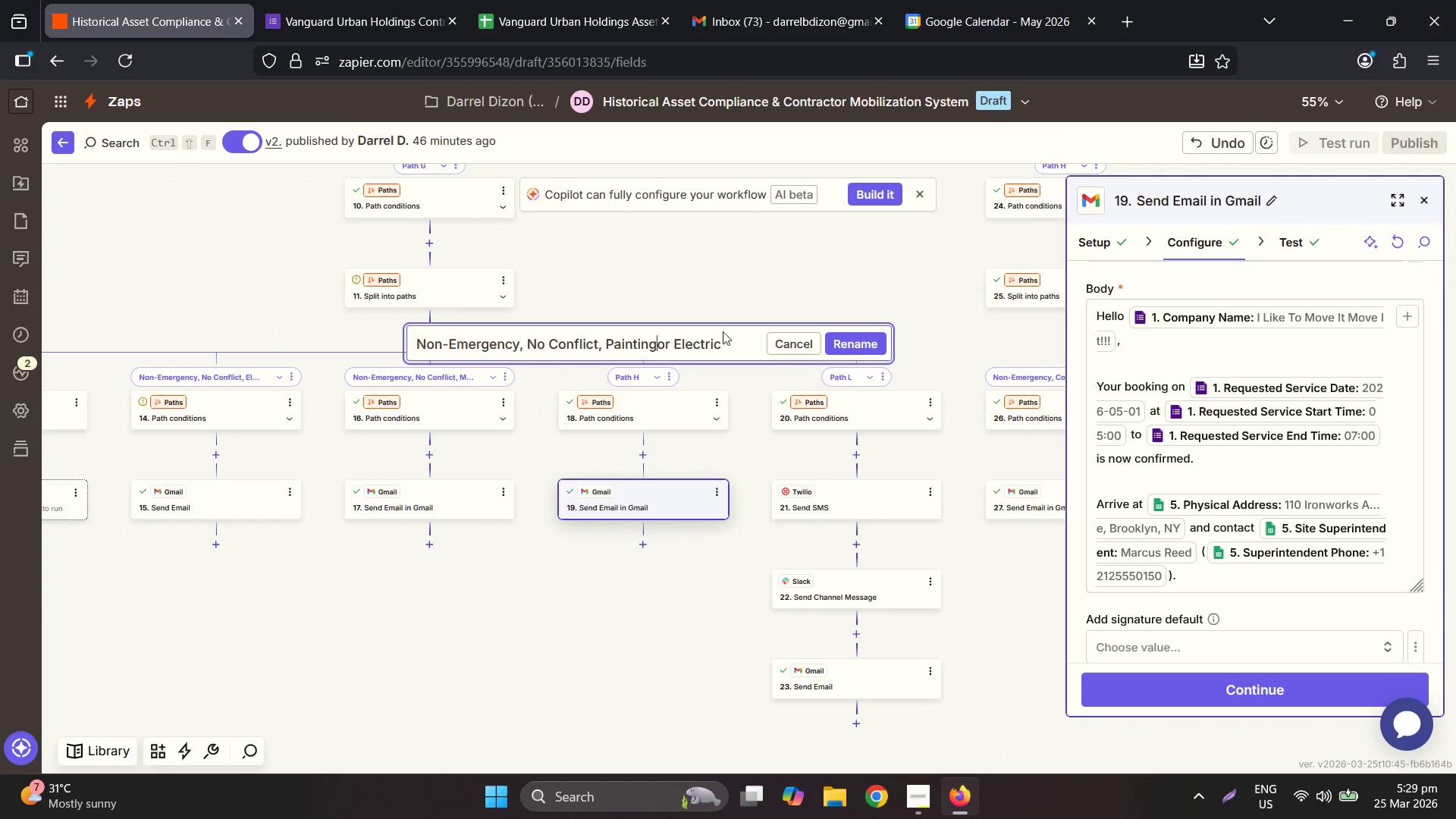 
key(Space)
 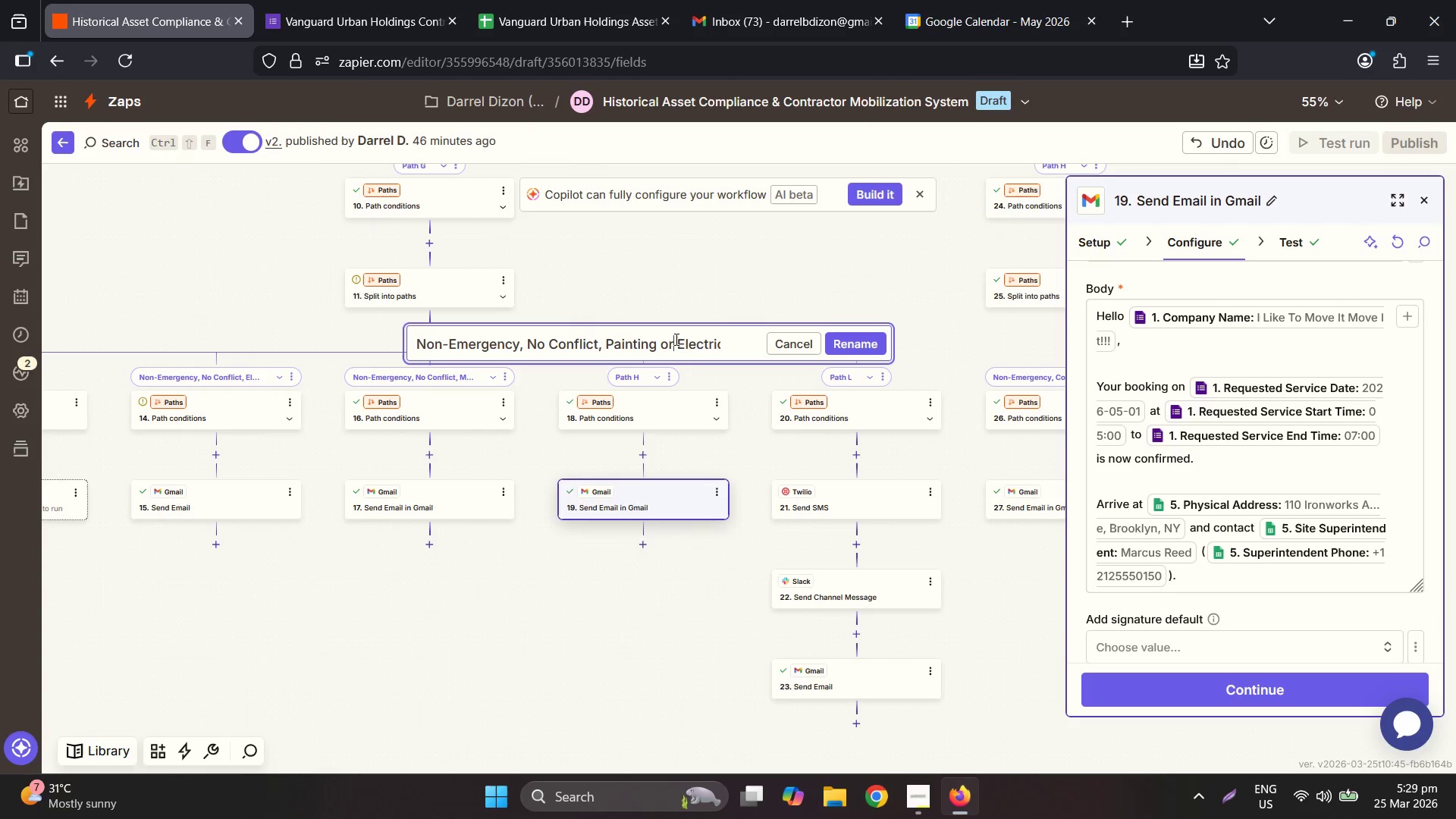 
double_click([676, 339])
 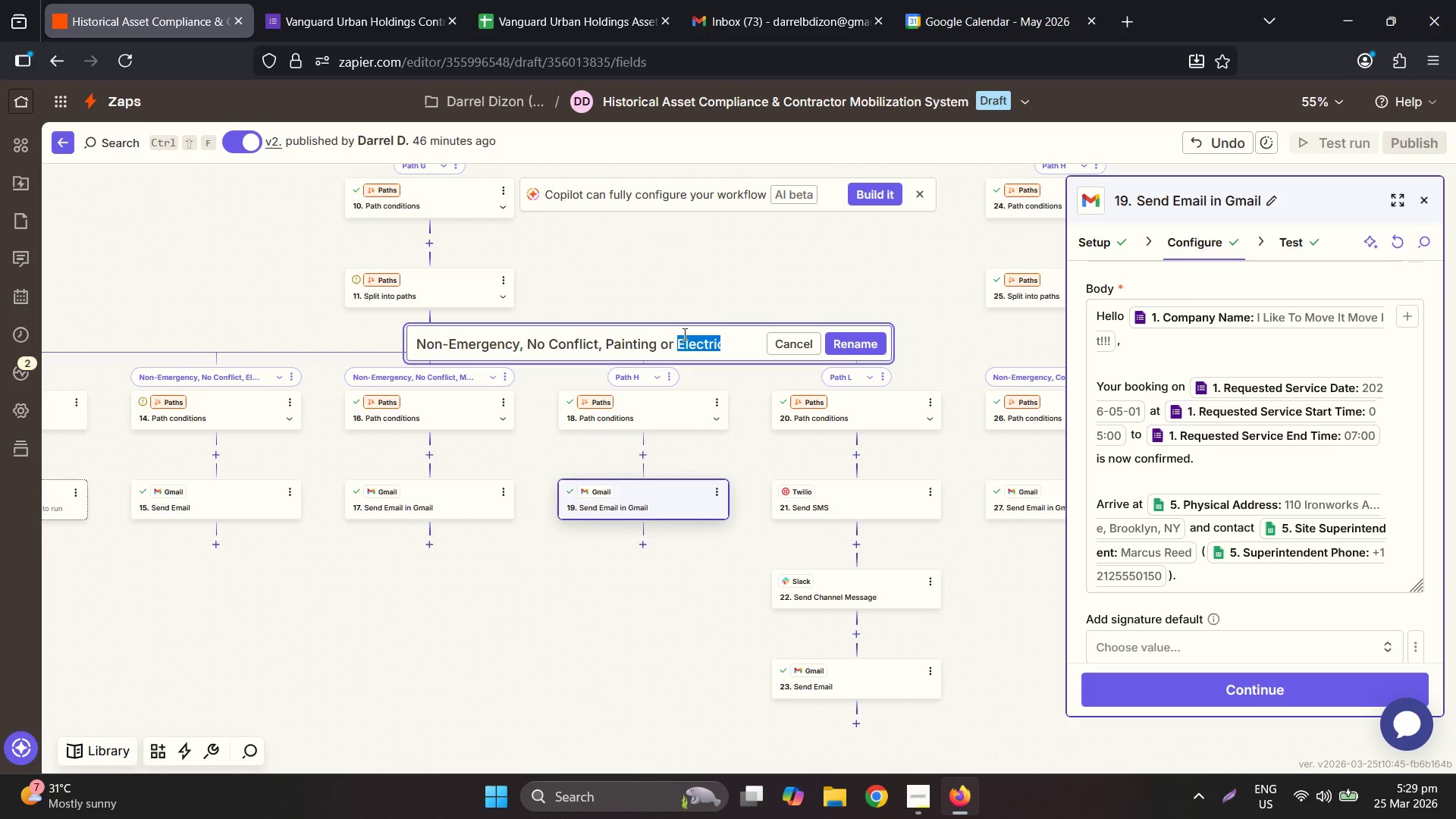 
type(Carpentyr)
key(Backspace)
key(Backspace)
type(ry)
 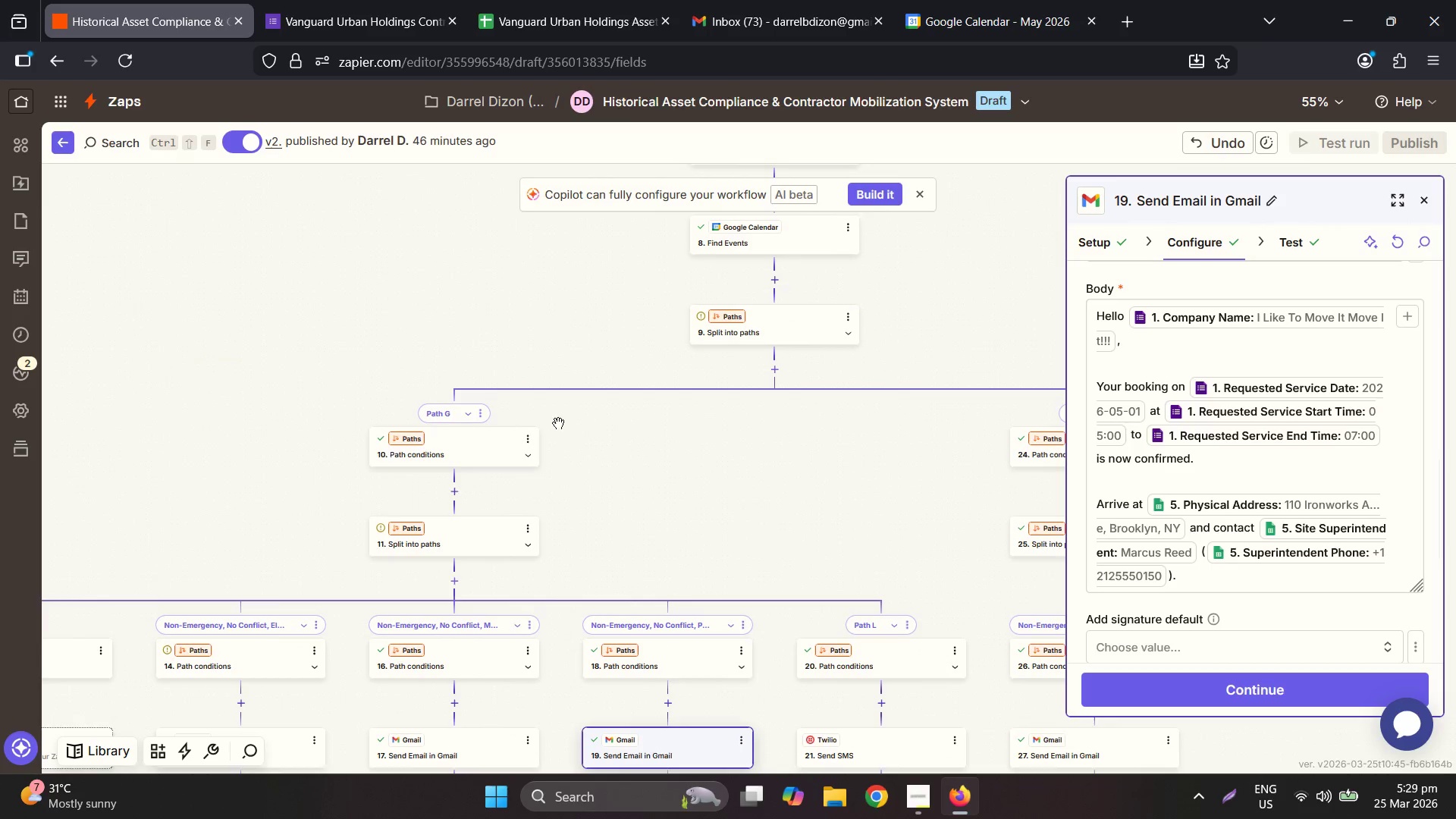 
wait(5.89)
 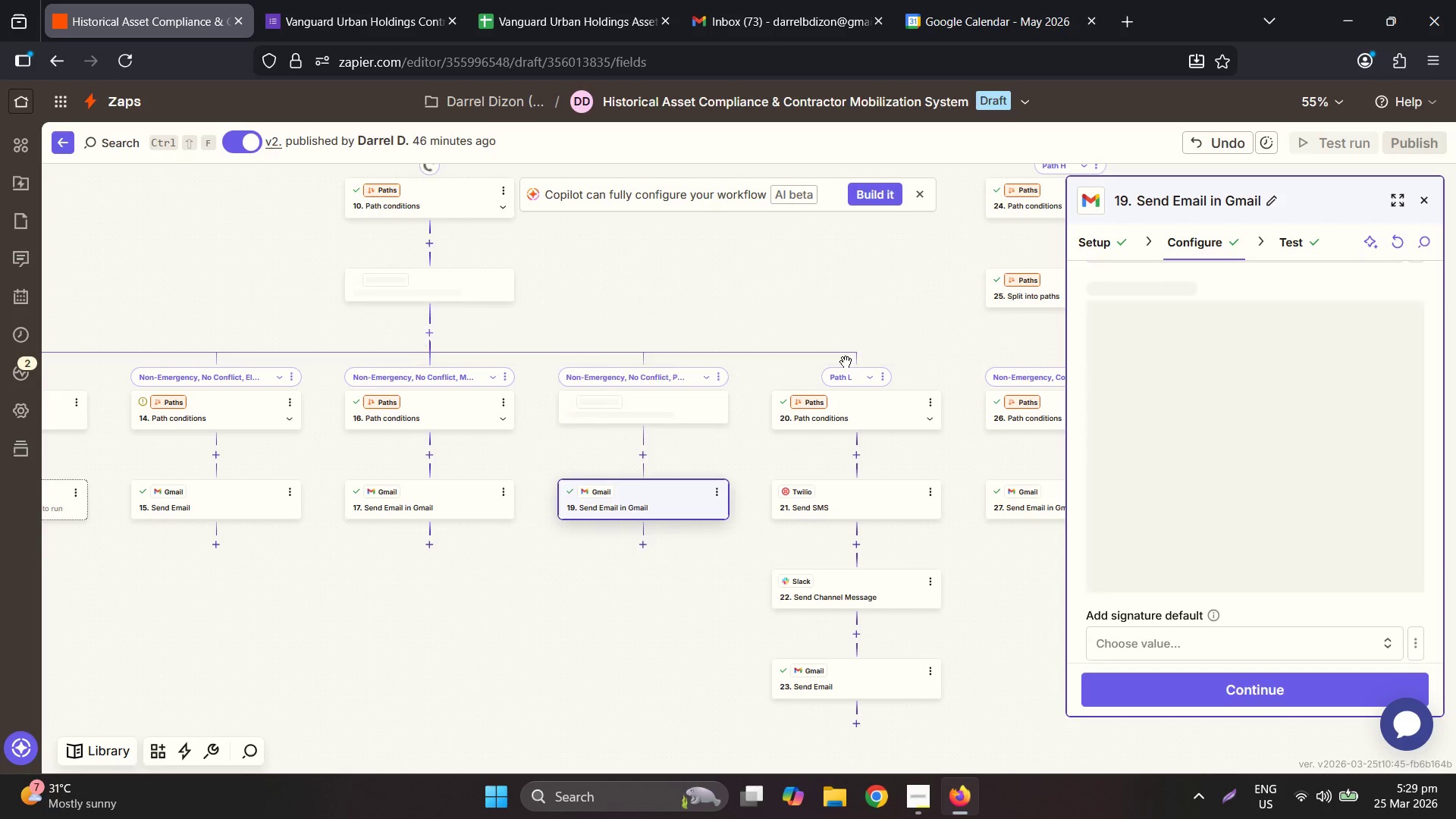 
double_click([485, 415])
 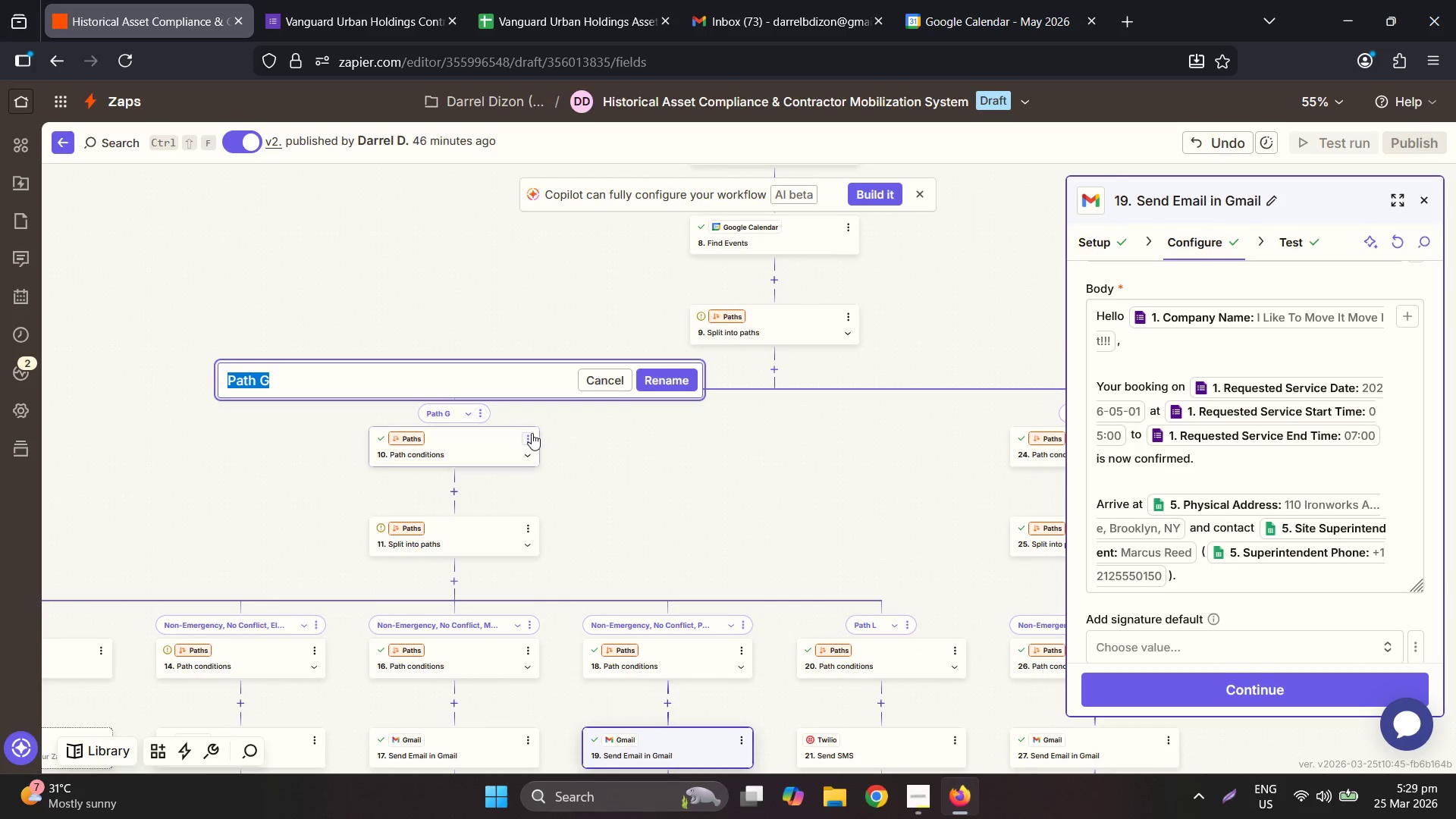 
type(Emergency )
key(Backspace)
type(: Yes)
 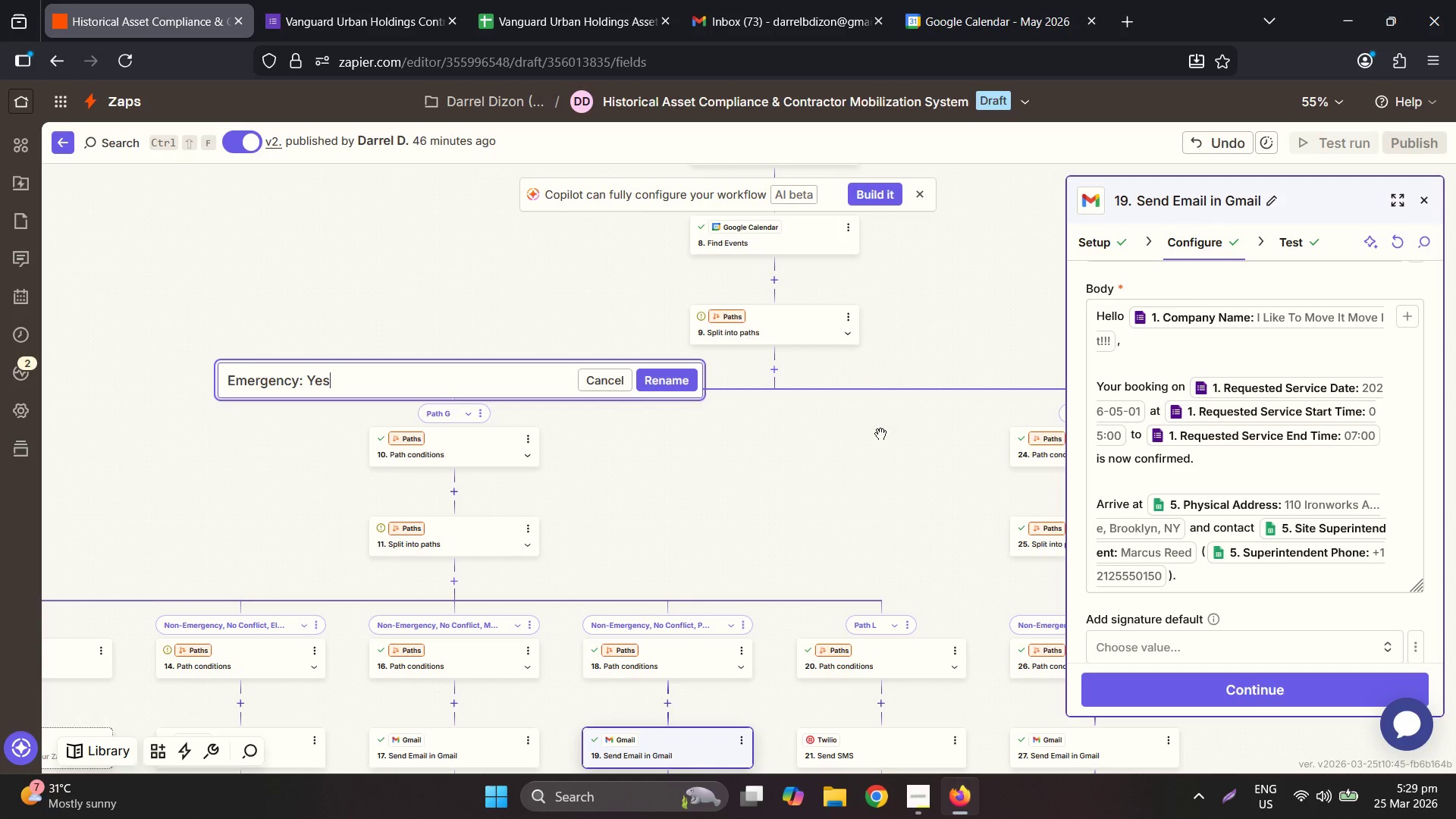 
left_click([900, 439])
 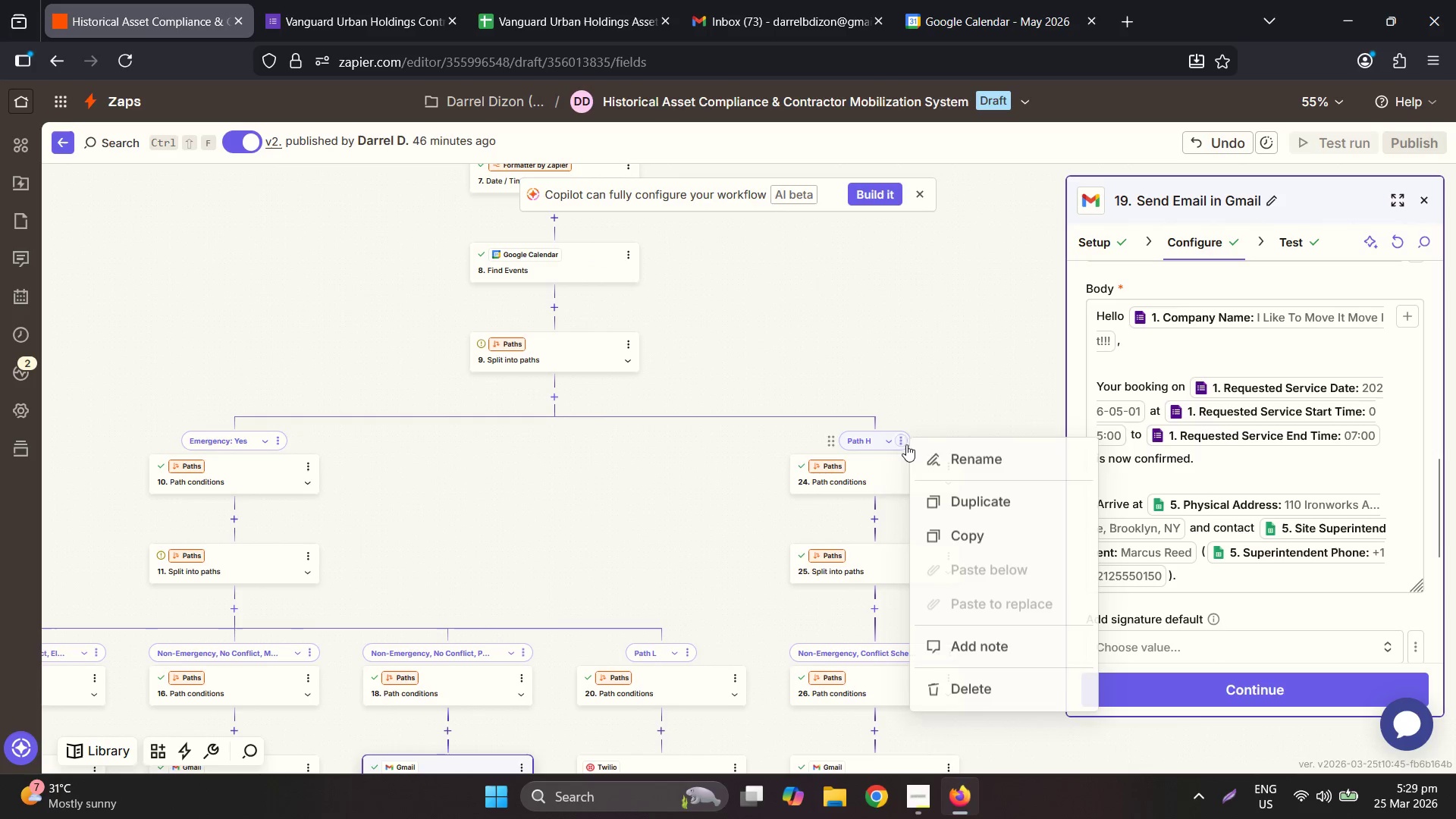 
left_click([939, 452])
 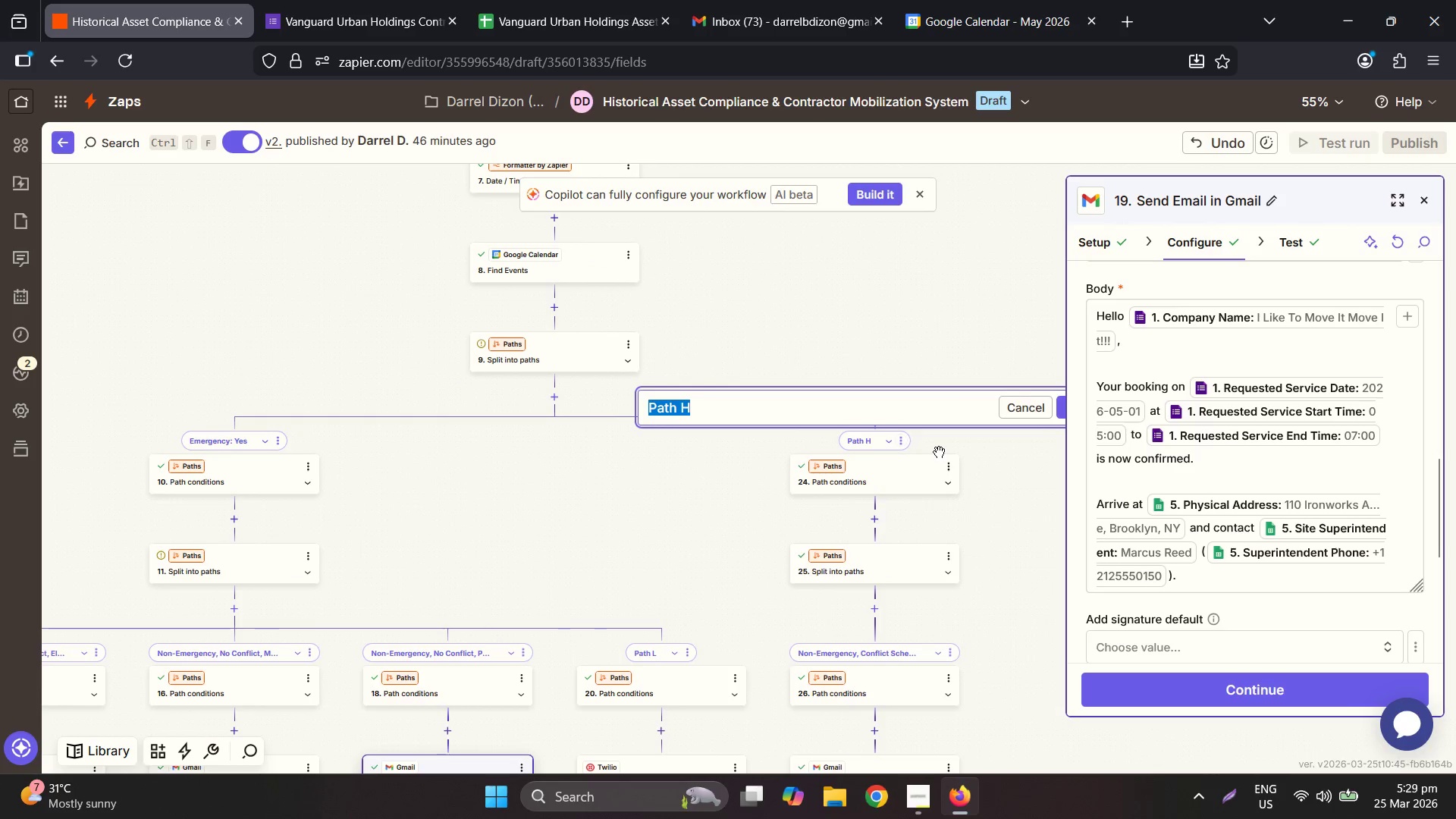 
type(Emergency: Np)
 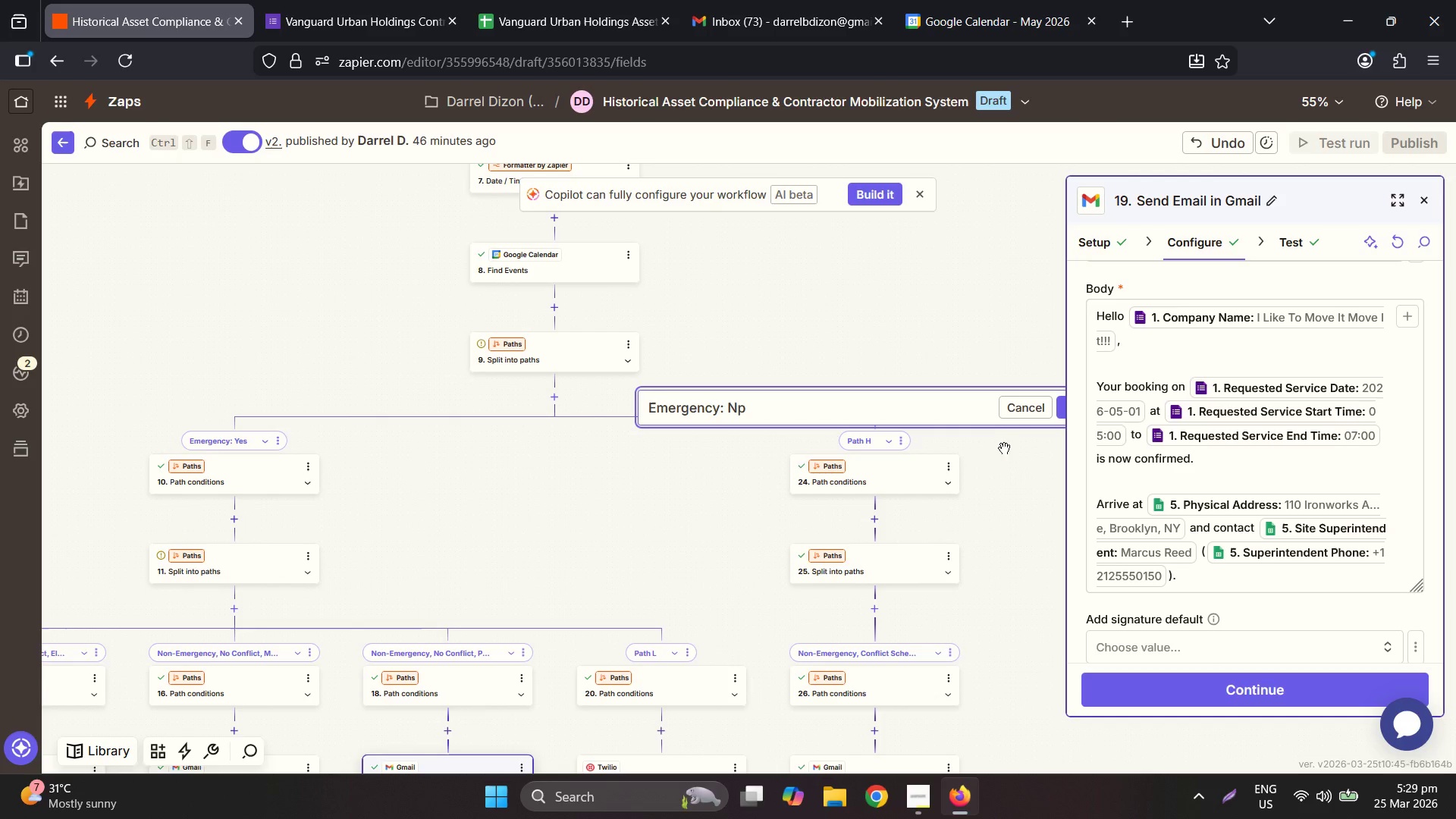 
key(Backspace)
 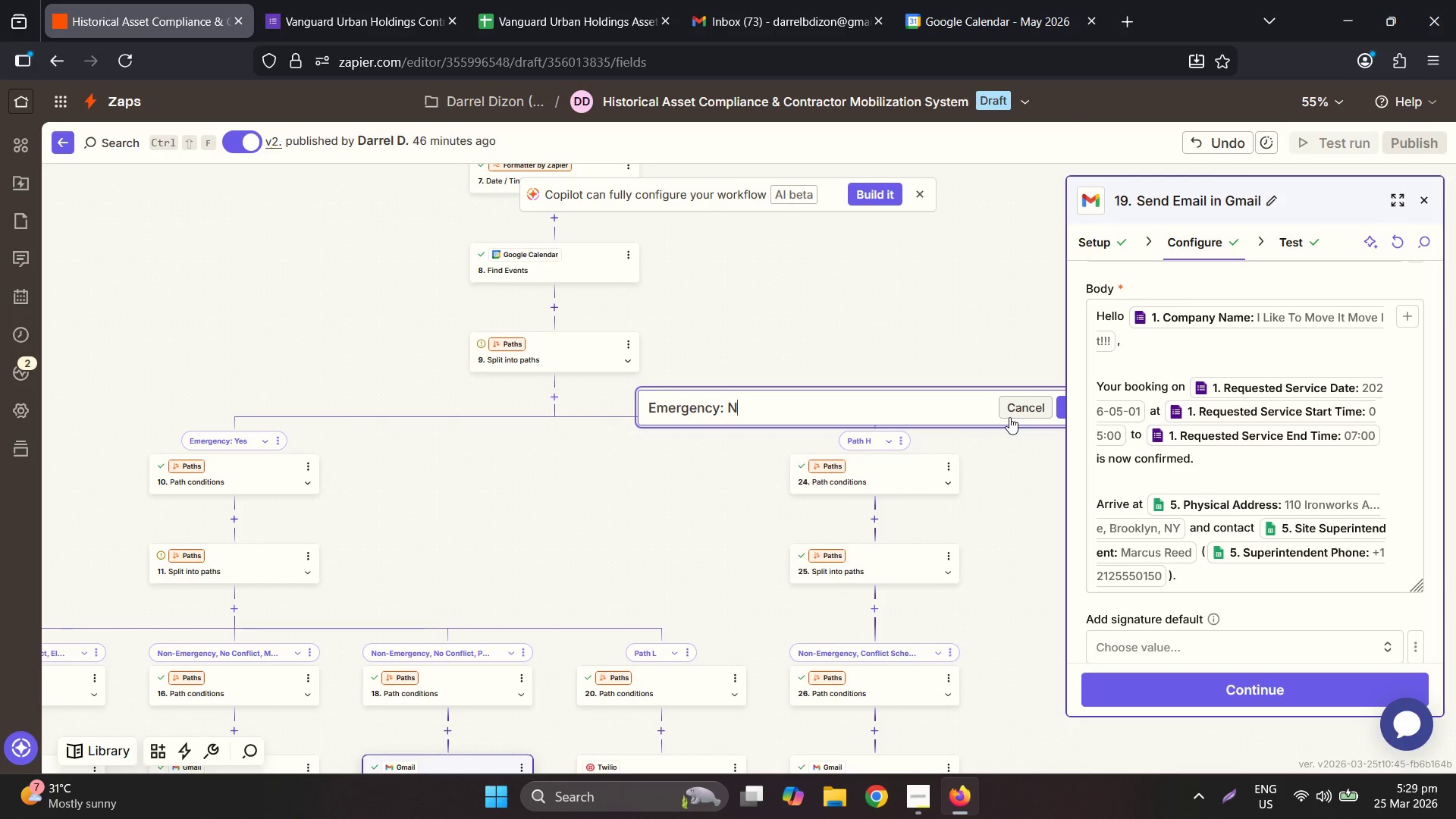 
key(O)
 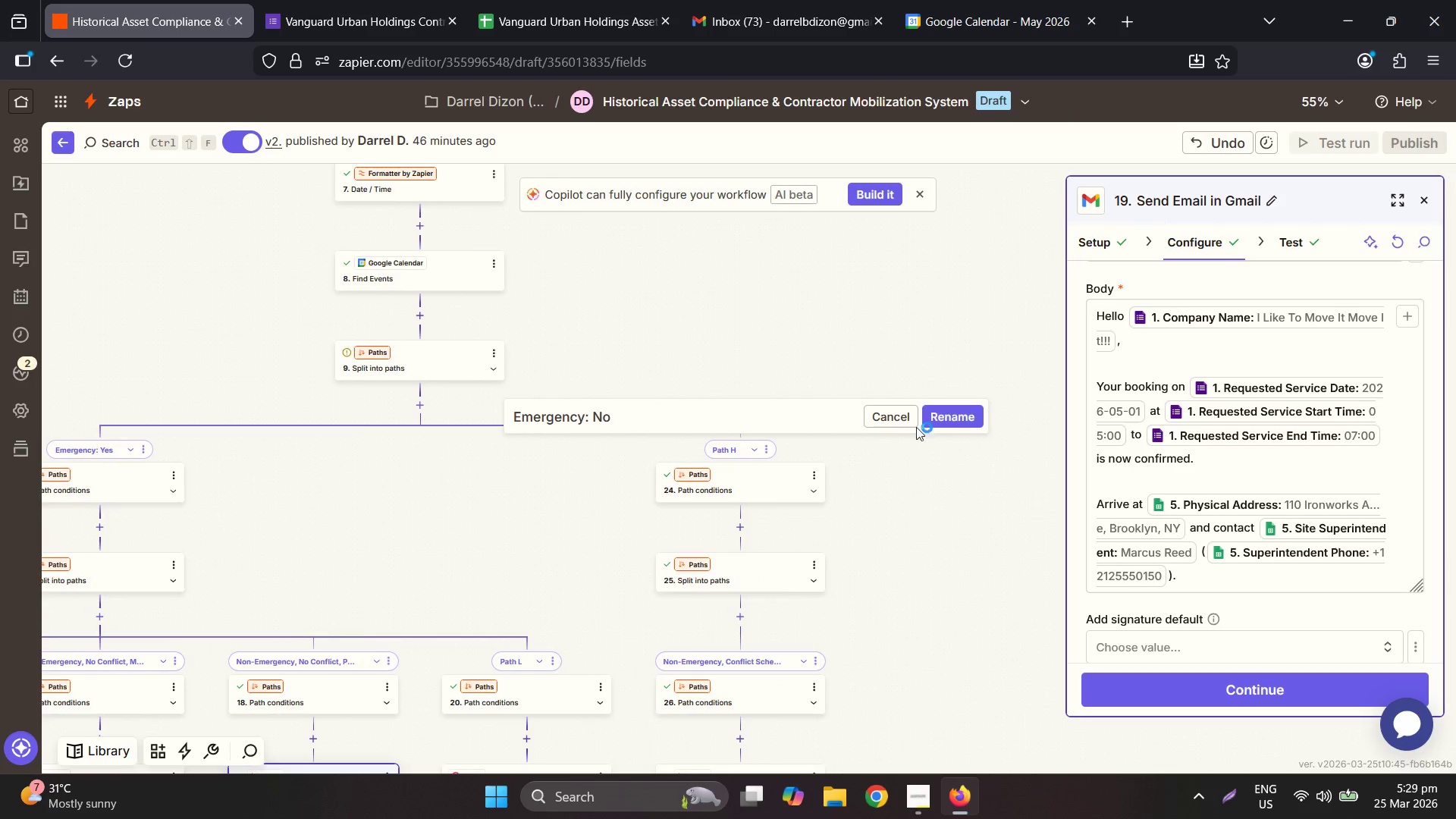 
left_click([949, 406])
 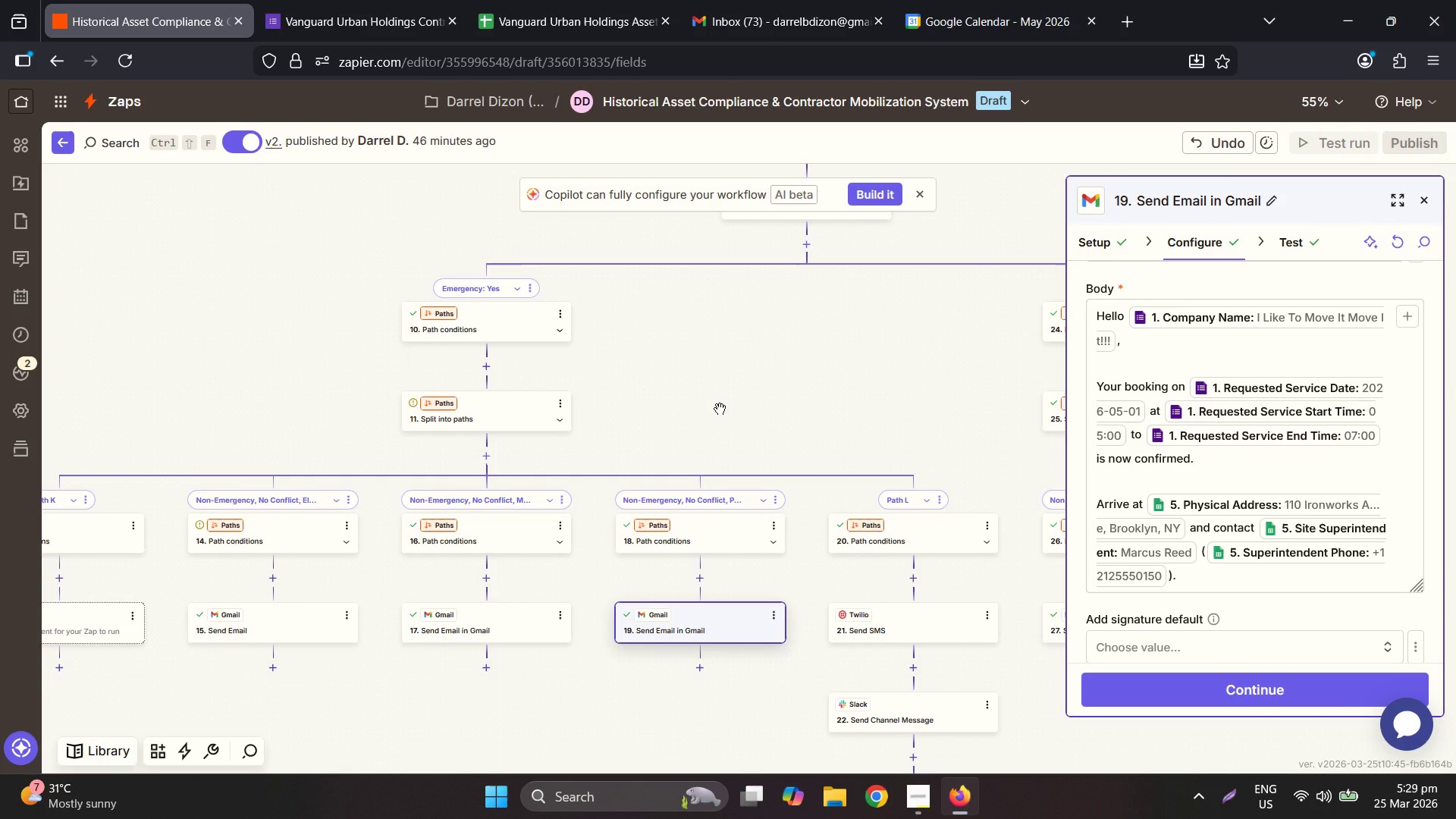 
wait(8.09)
 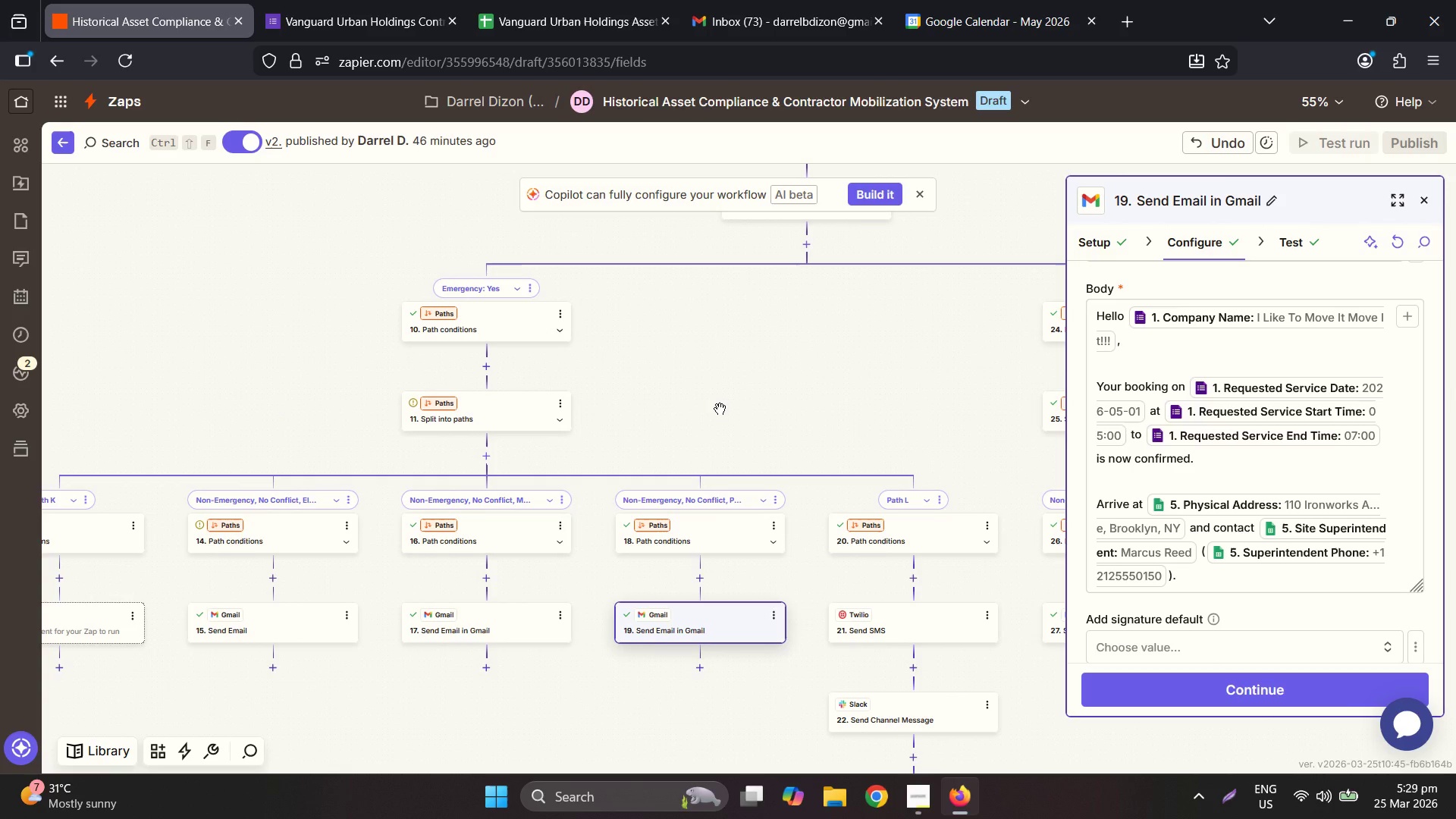 
left_click([787, 510])
 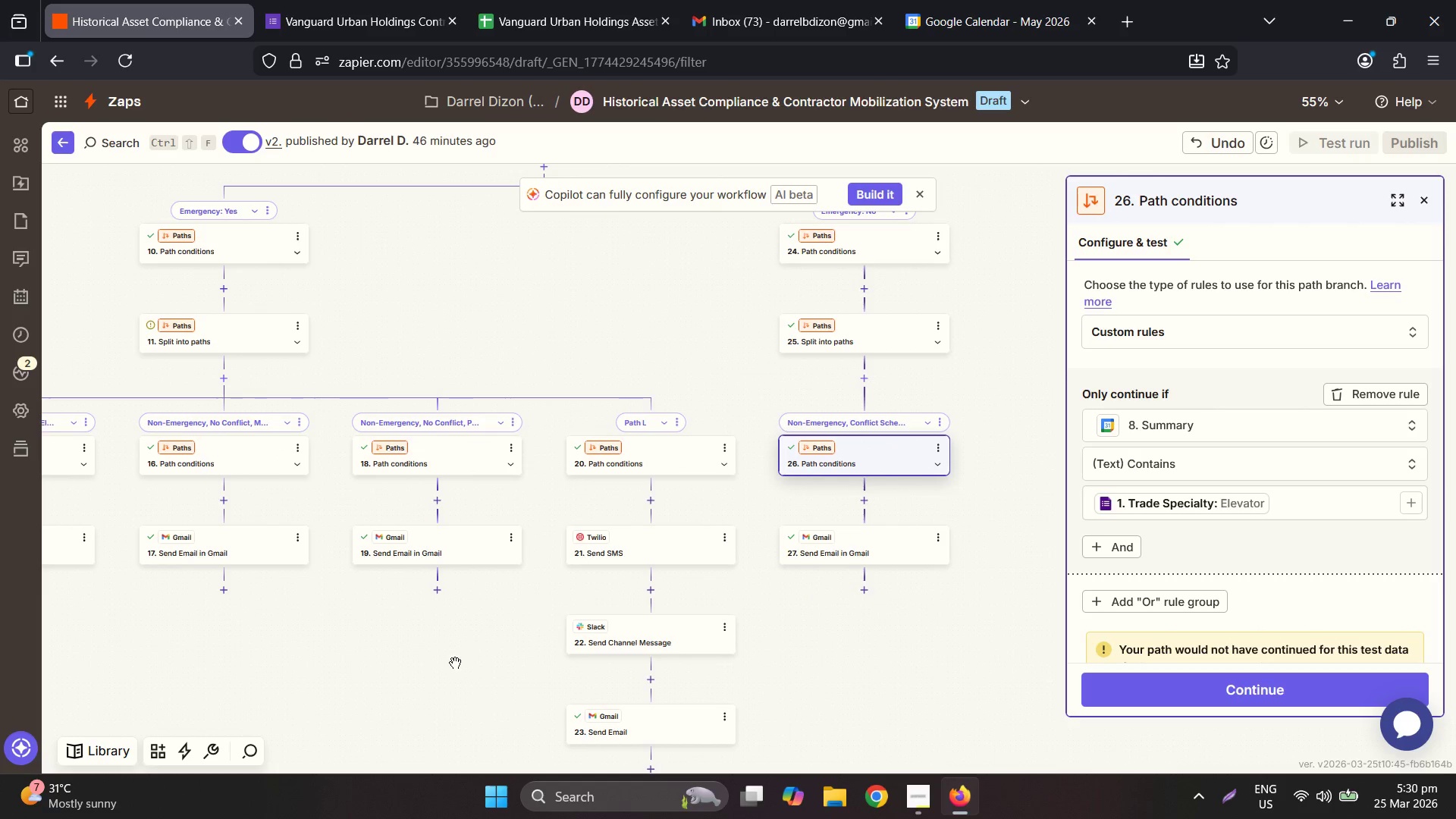 
wait(20.12)
 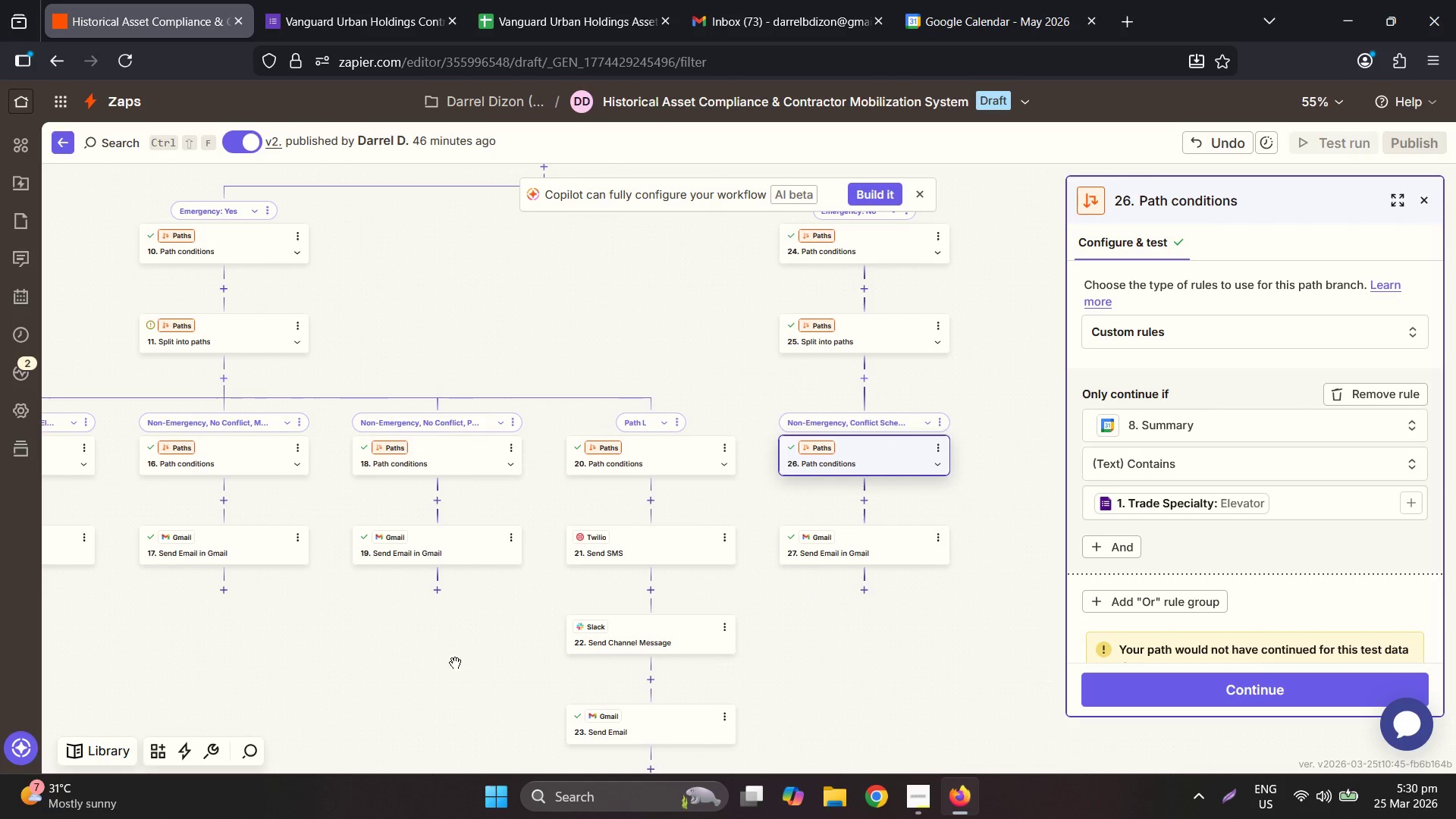 
left_click([713, 431])
 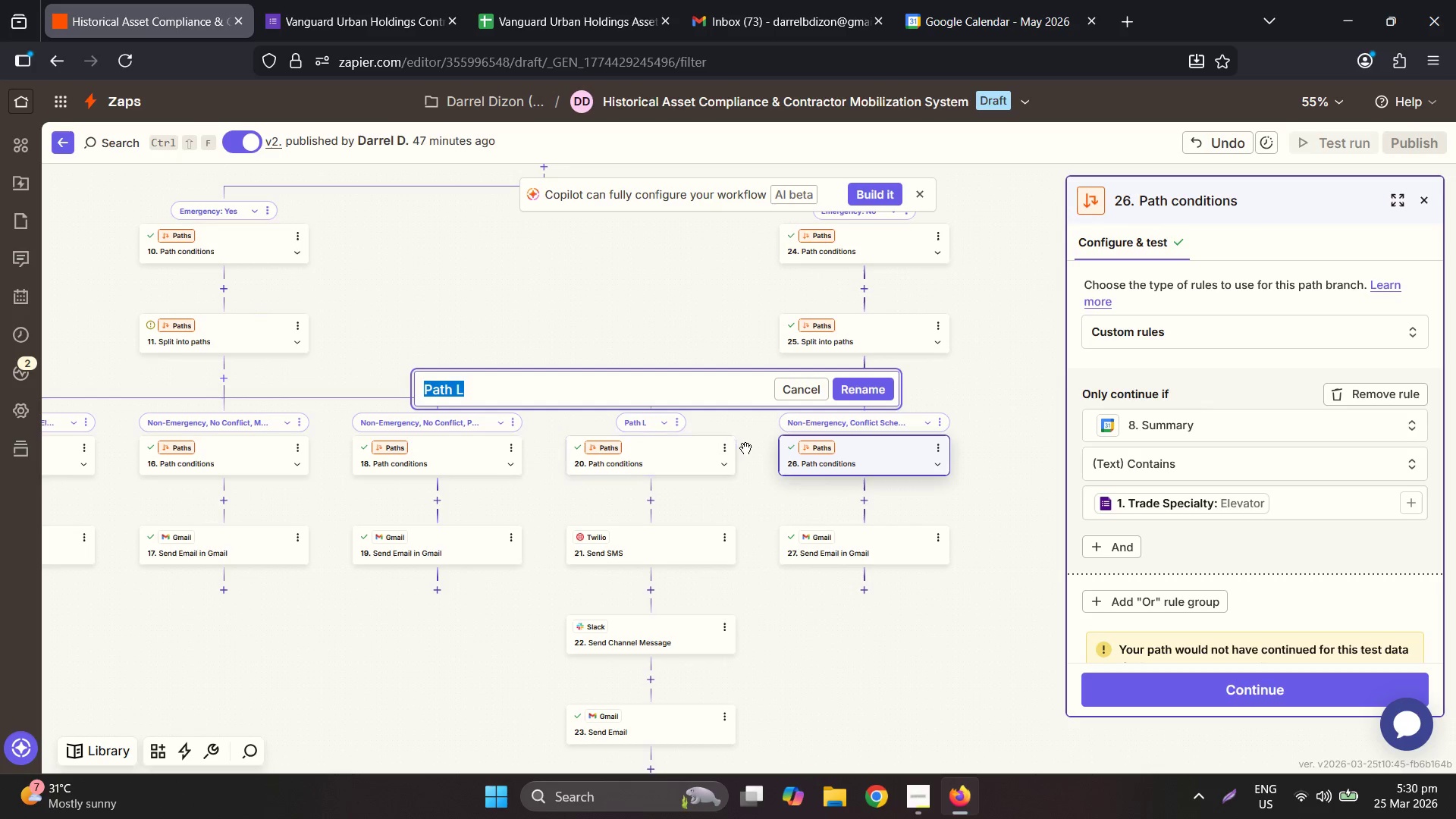 
type(Emergency, Conflict Schedule)
 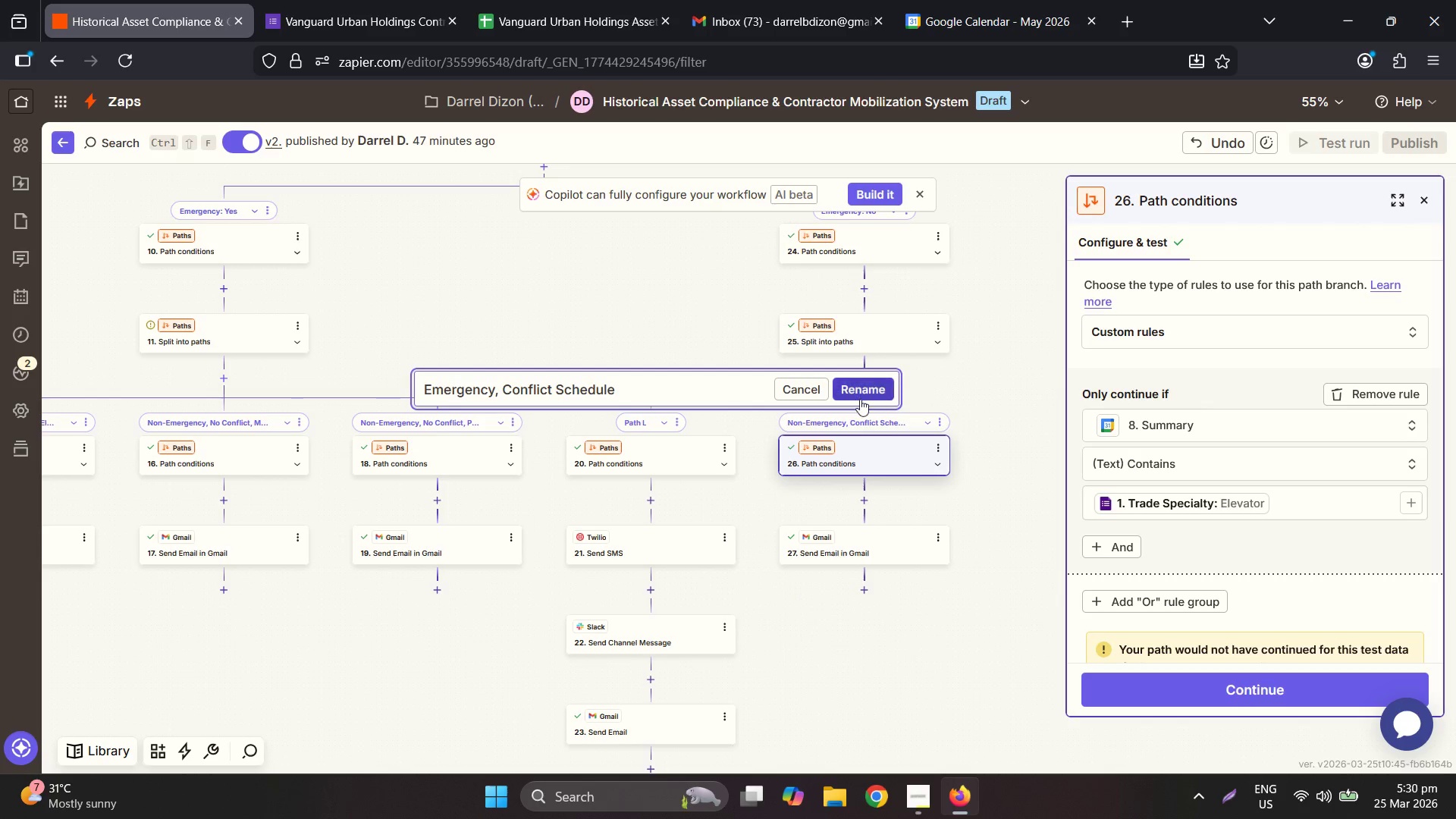 
left_click([858, 385])
 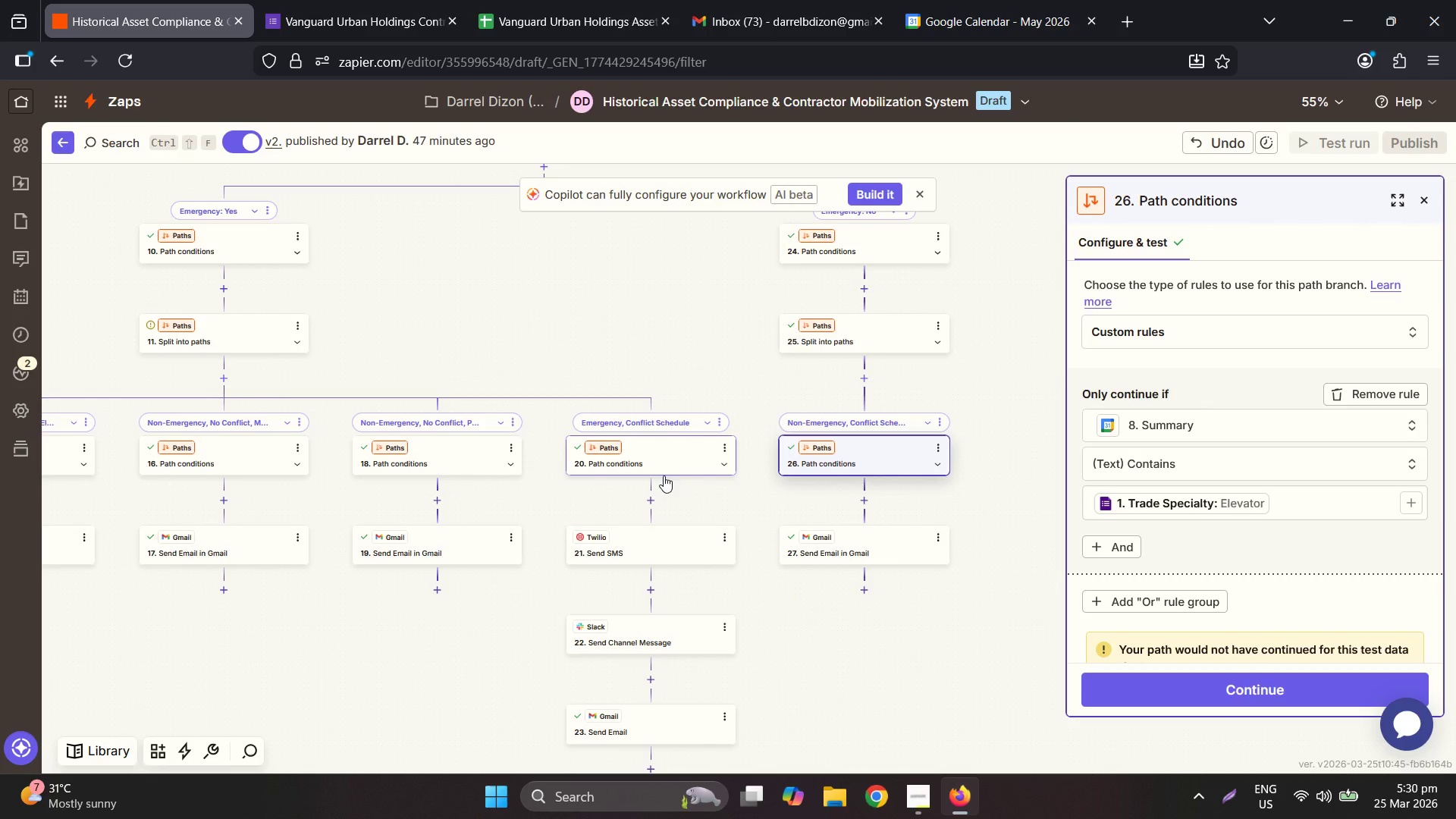 
left_click([682, 457])
 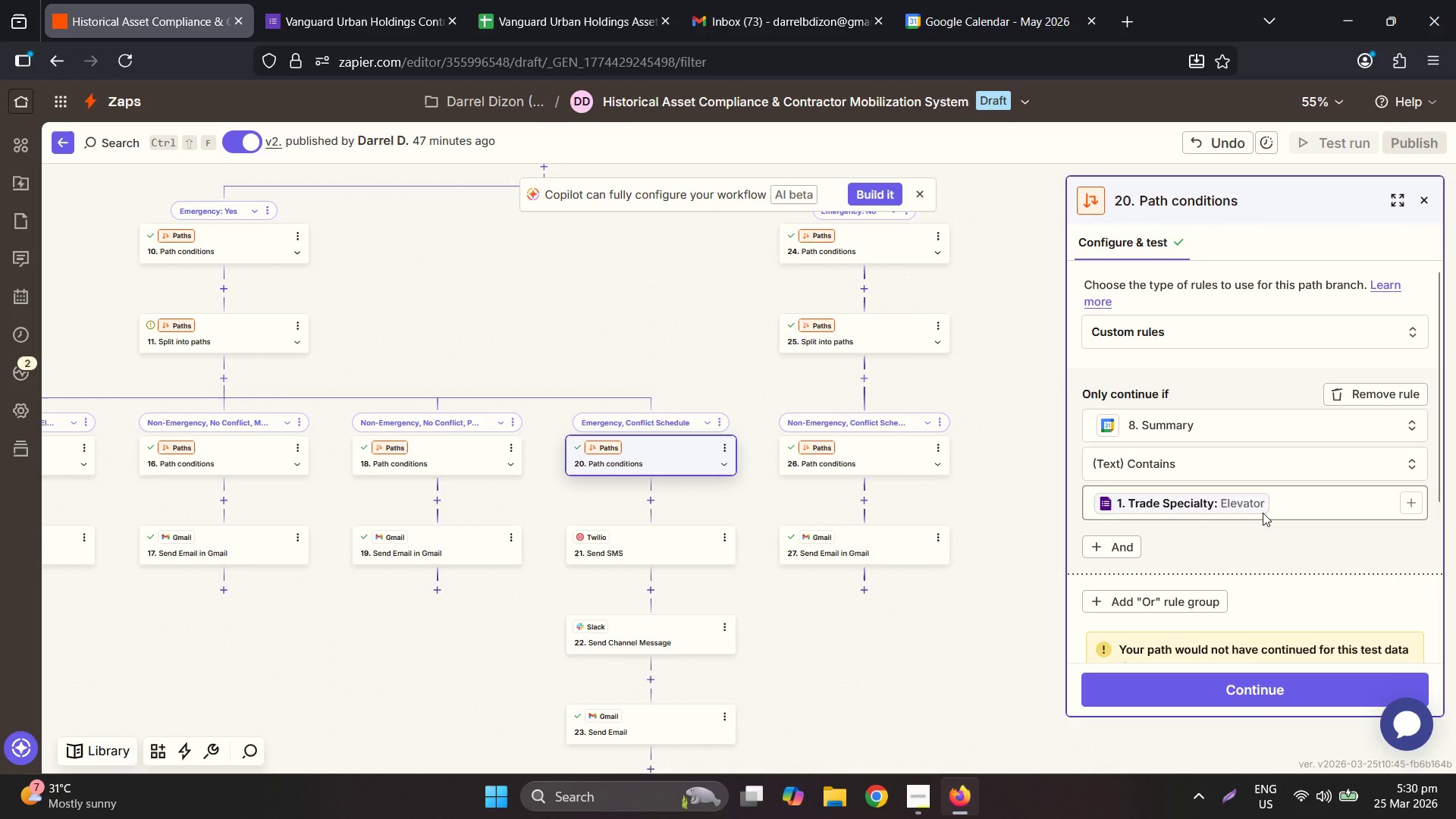 
scroll: coordinate [1263, 511], scroll_direction: down, amount: 3.0
 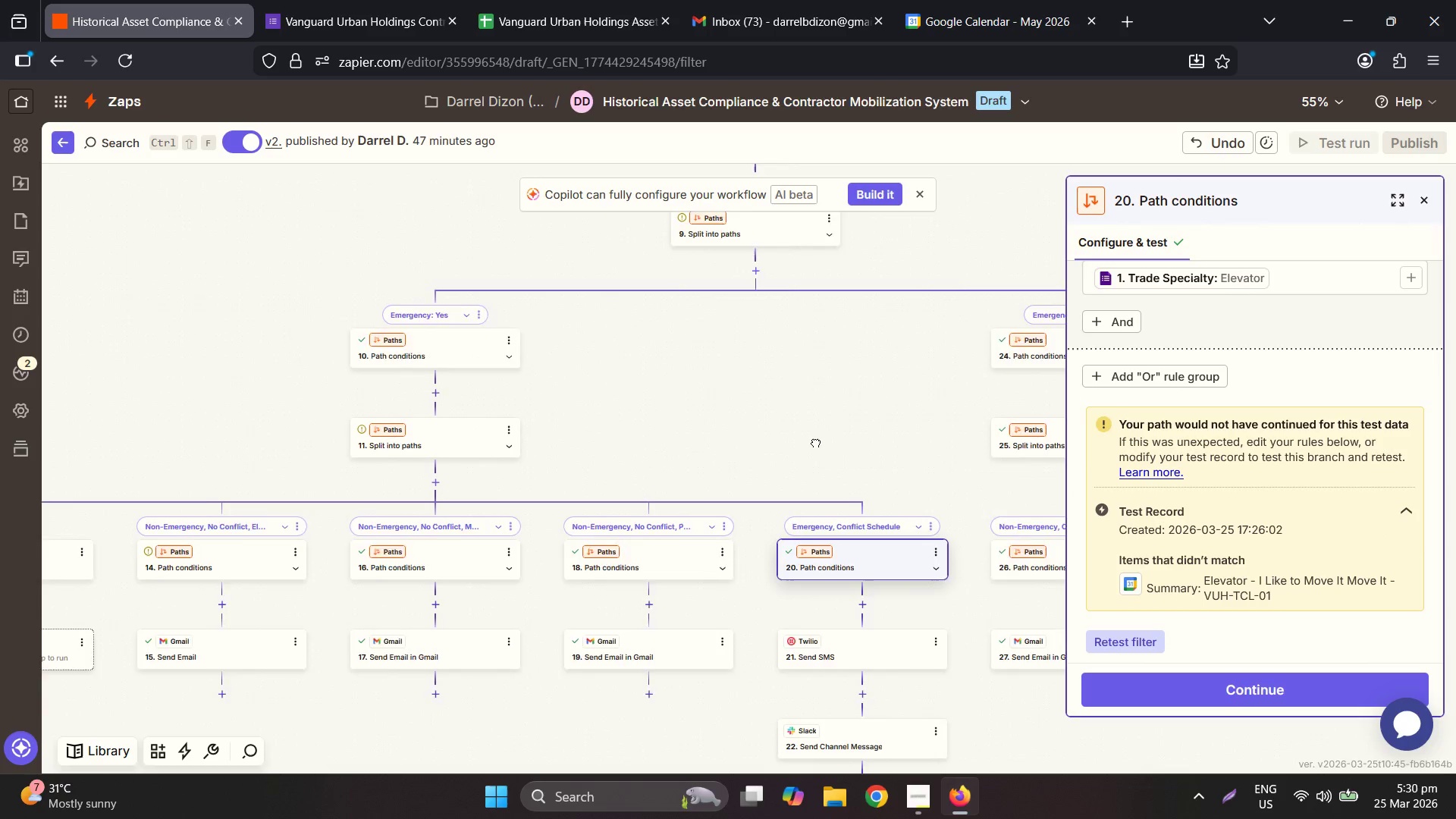 
wait(13.38)
 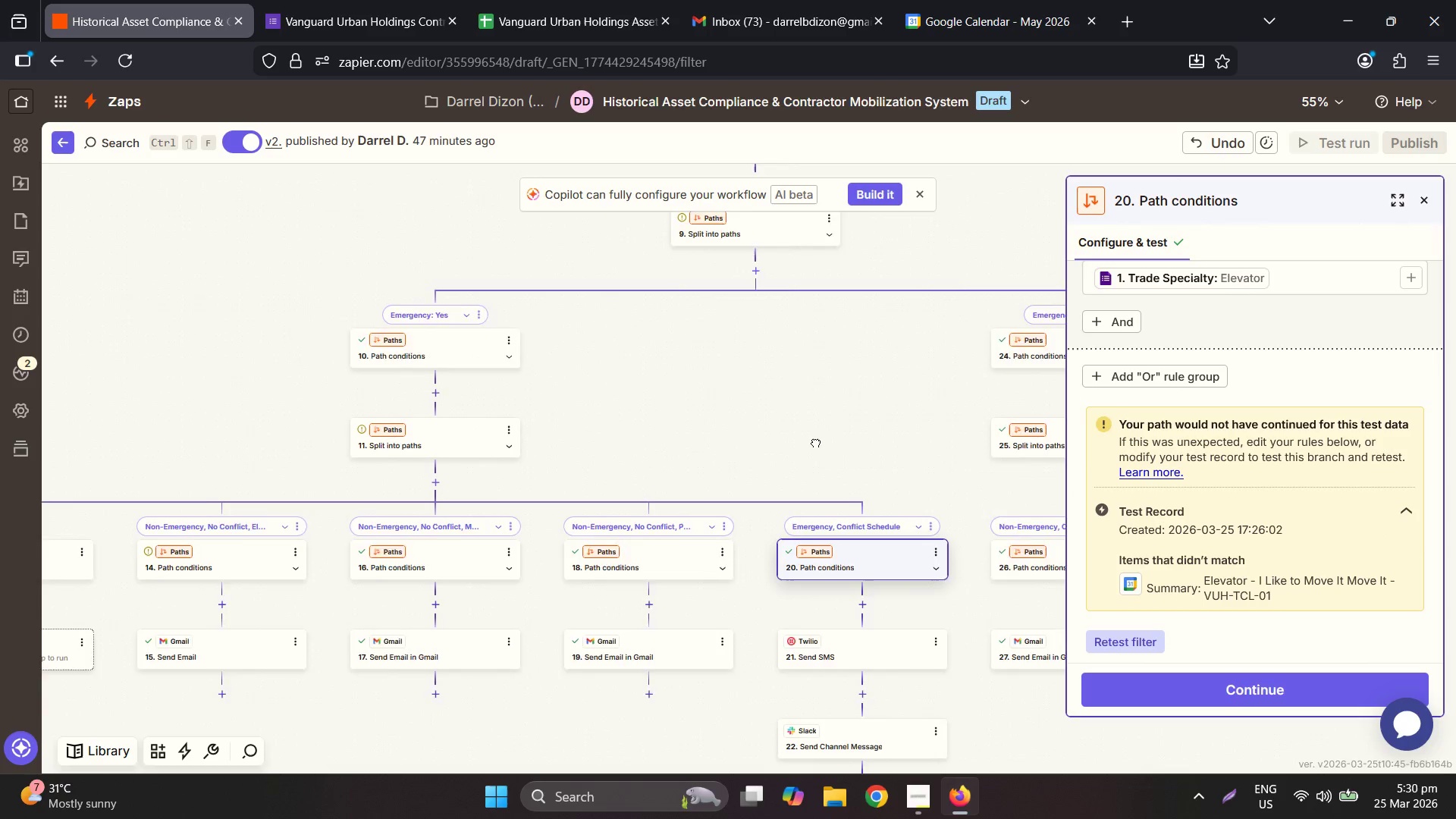 
left_click([722, 689])
 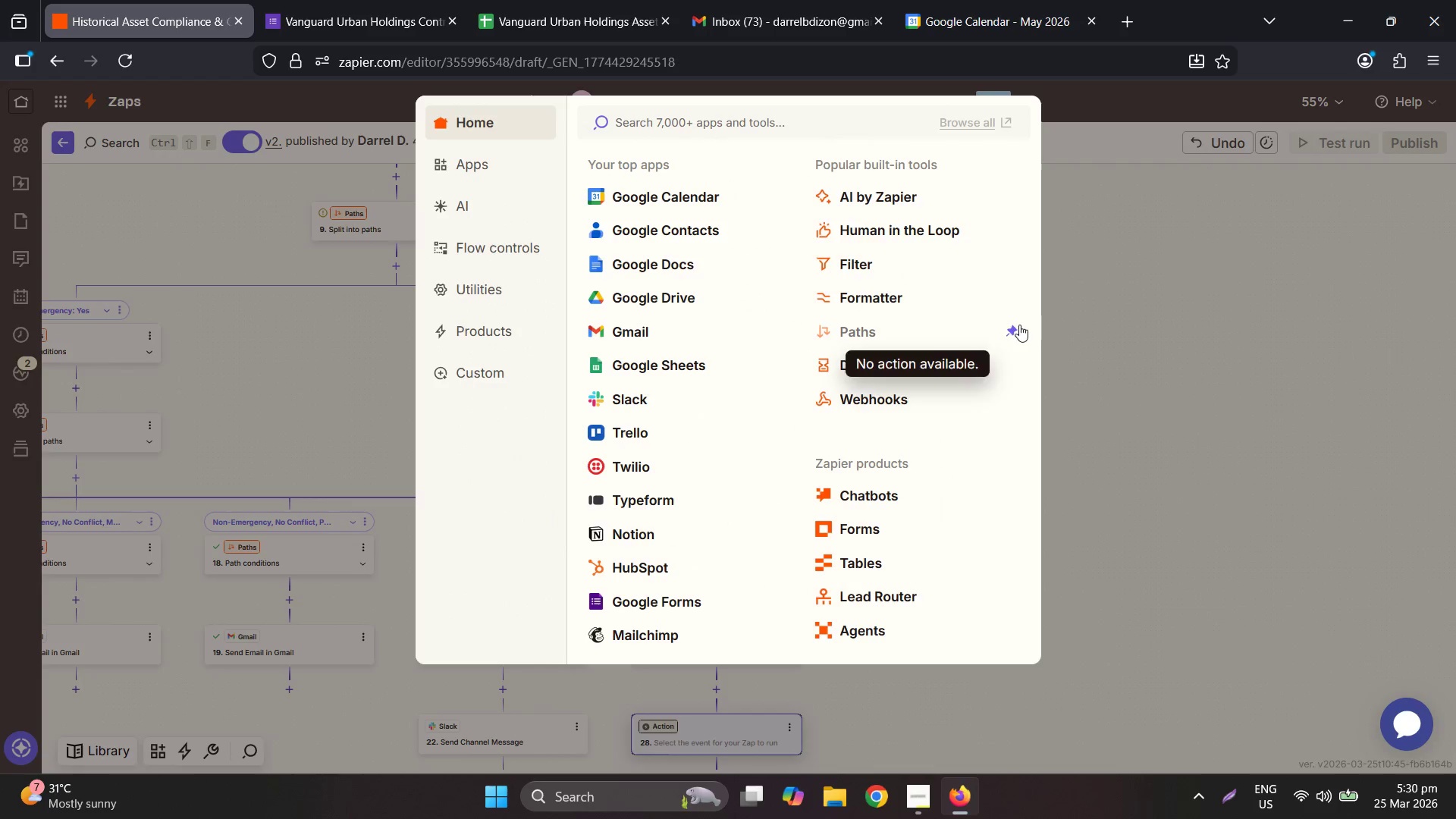 
left_click([1051, 325])
 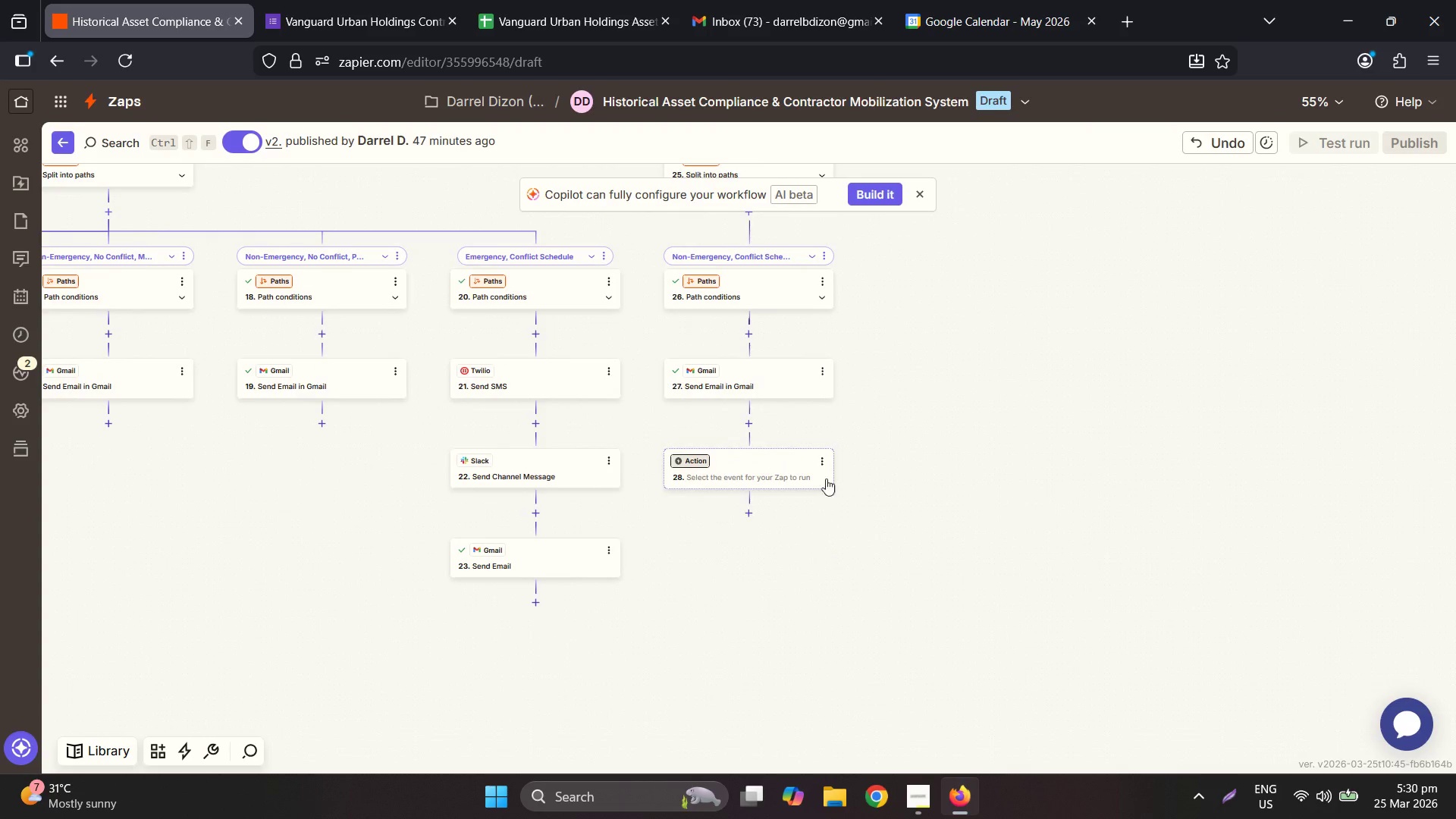 
mouse_move([837, 471])
 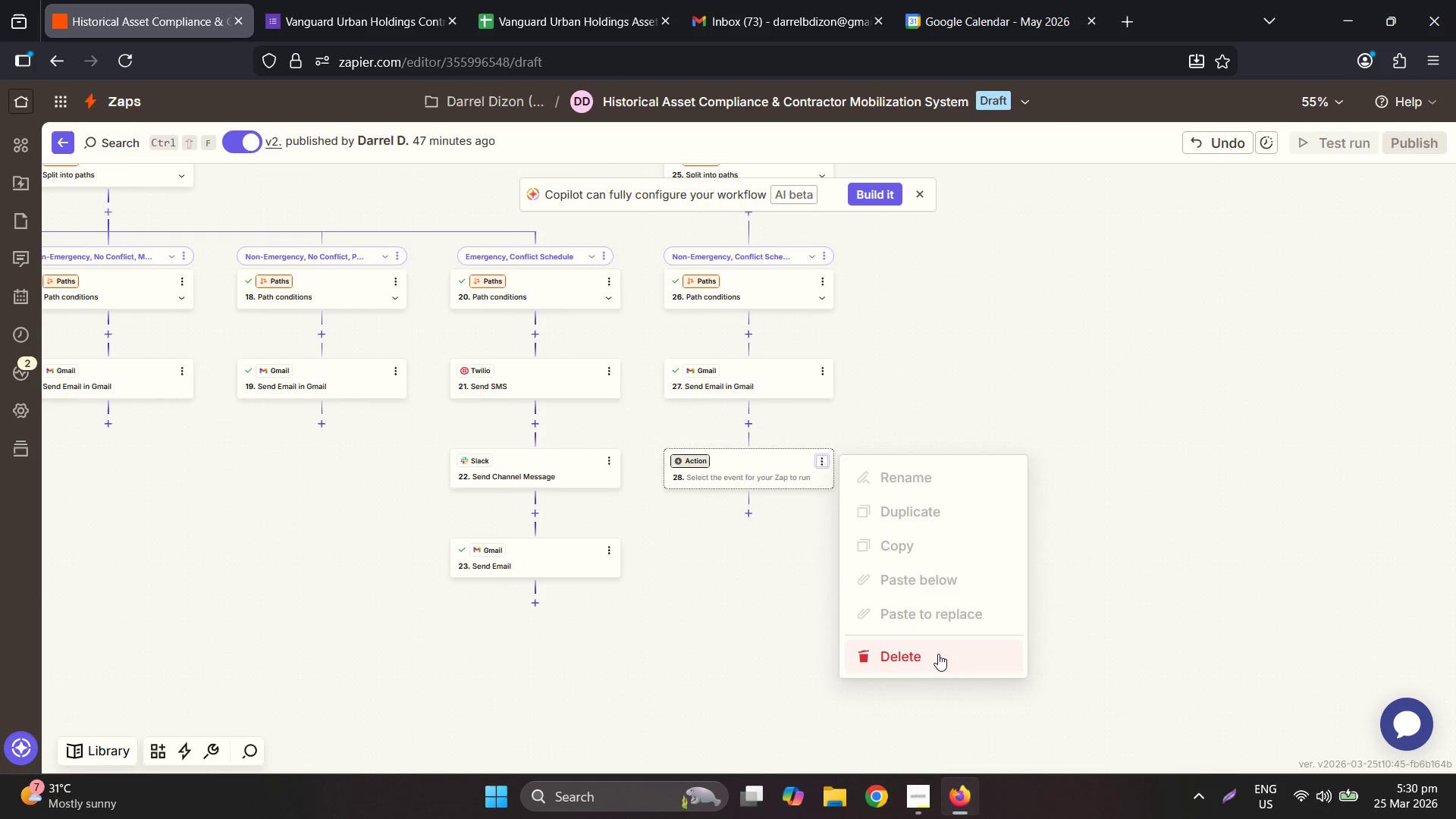 
double_click([943, 654])
 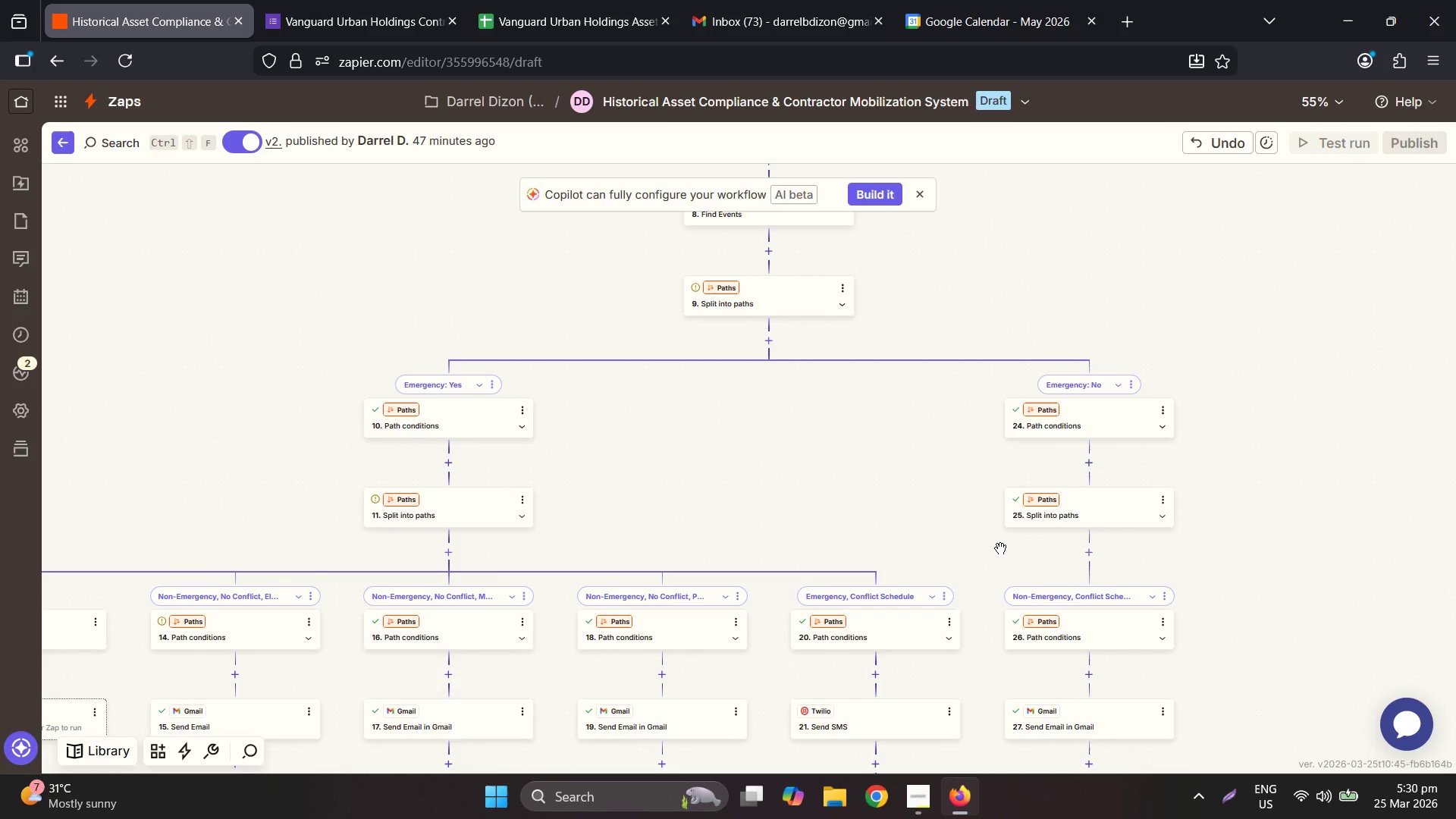 
wait(7.38)
 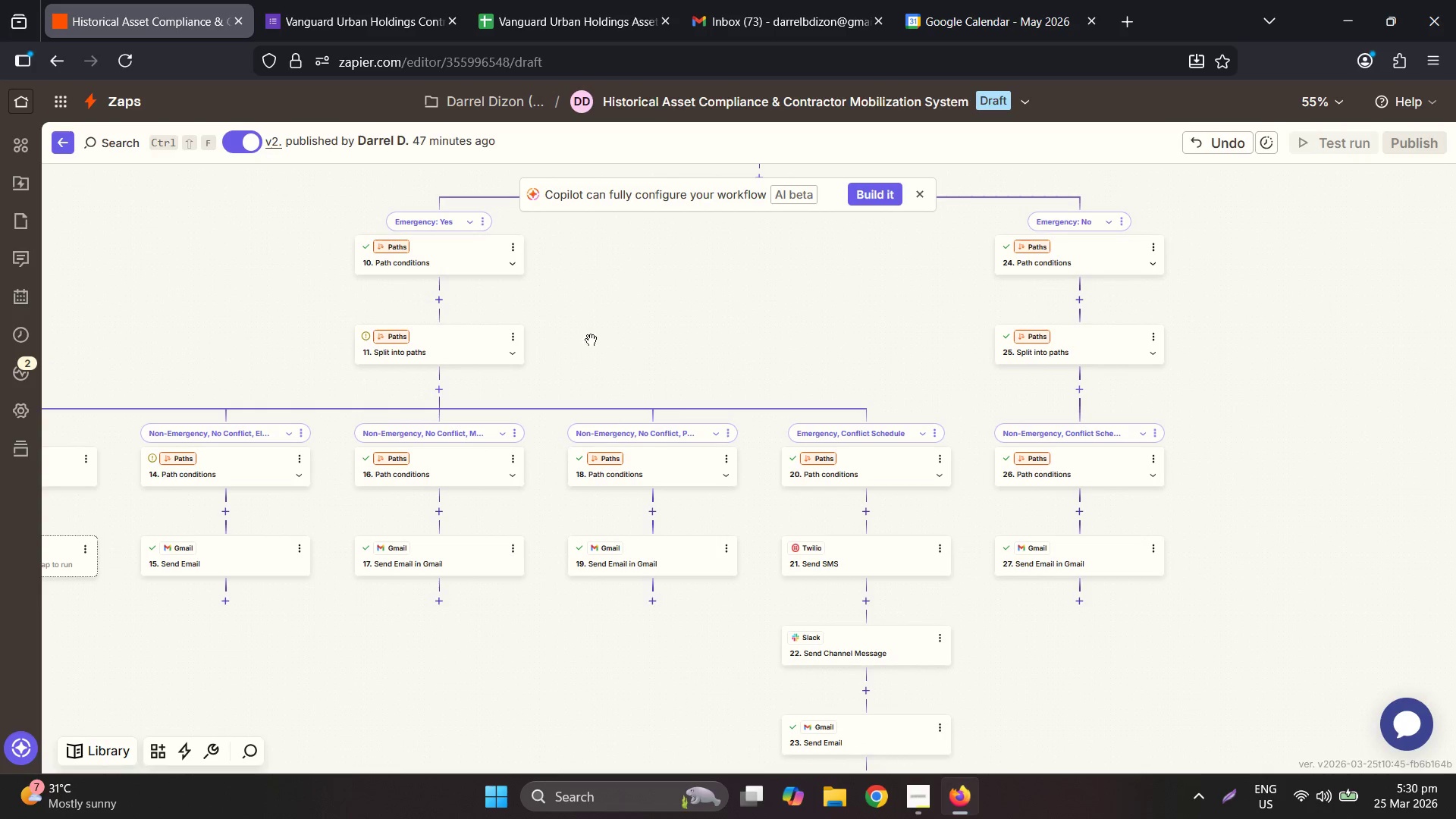 
mouse_move([483, 382])
 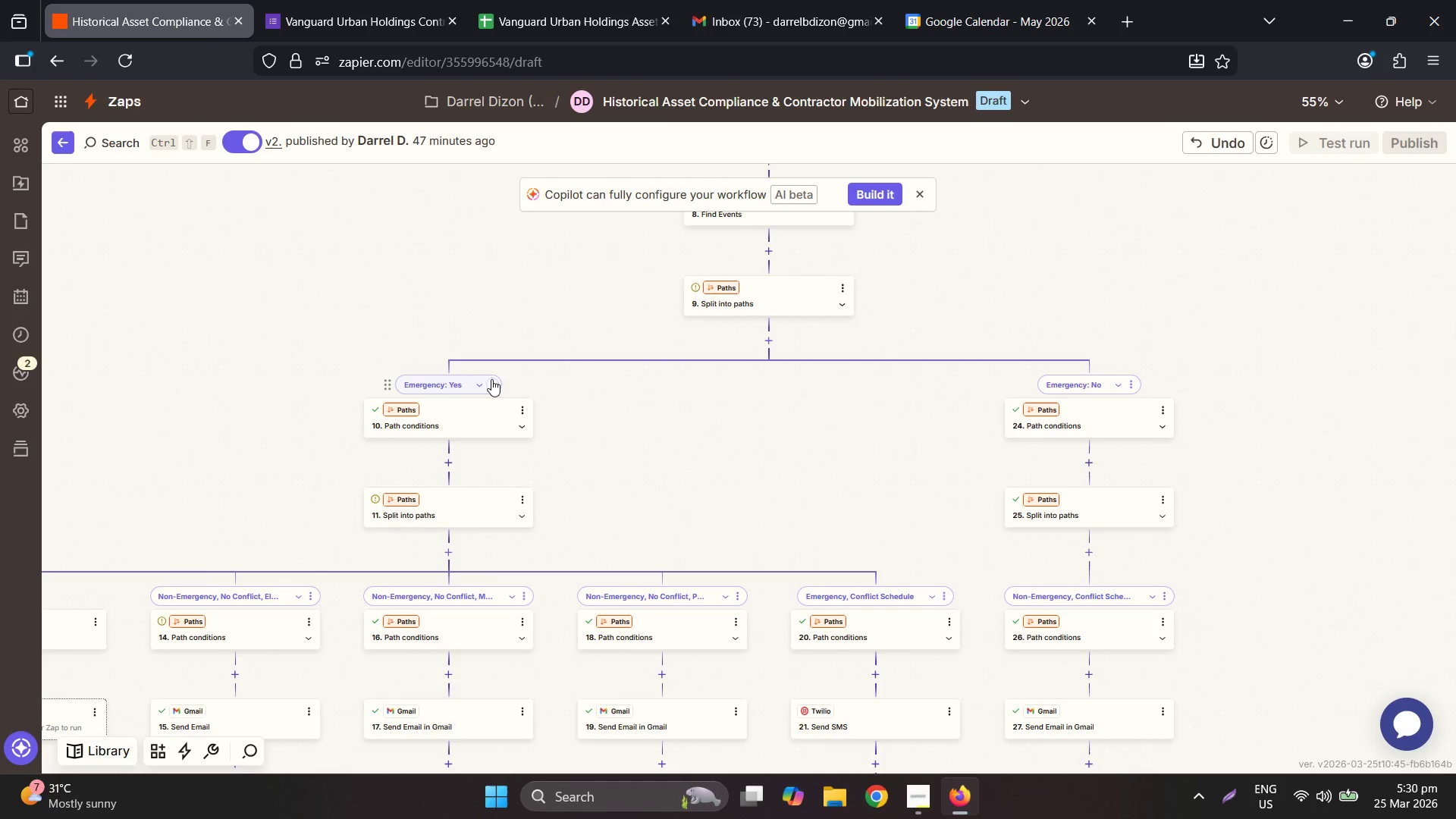 
left_click([494, 385])
 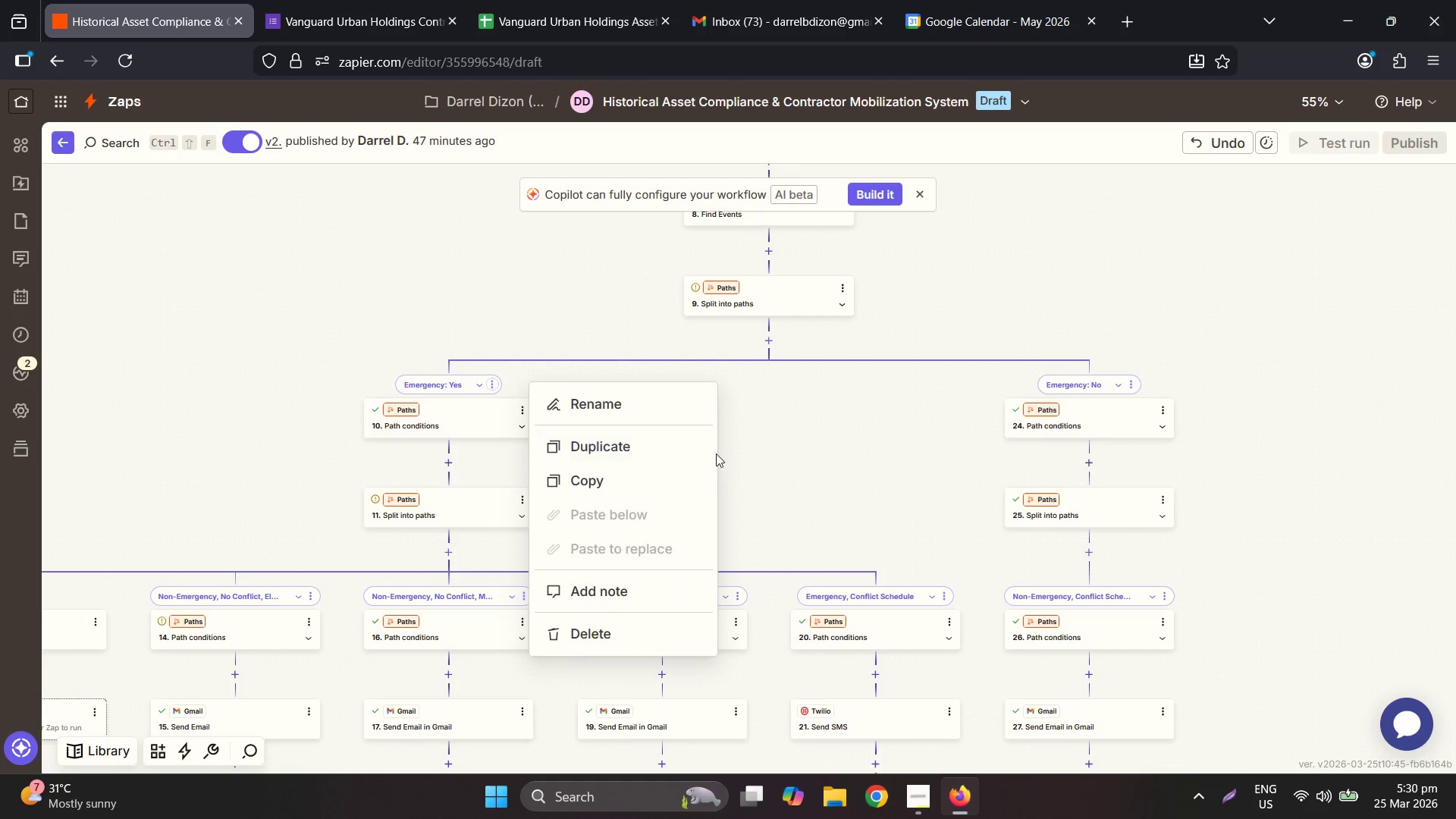 
left_click([757, 465])
 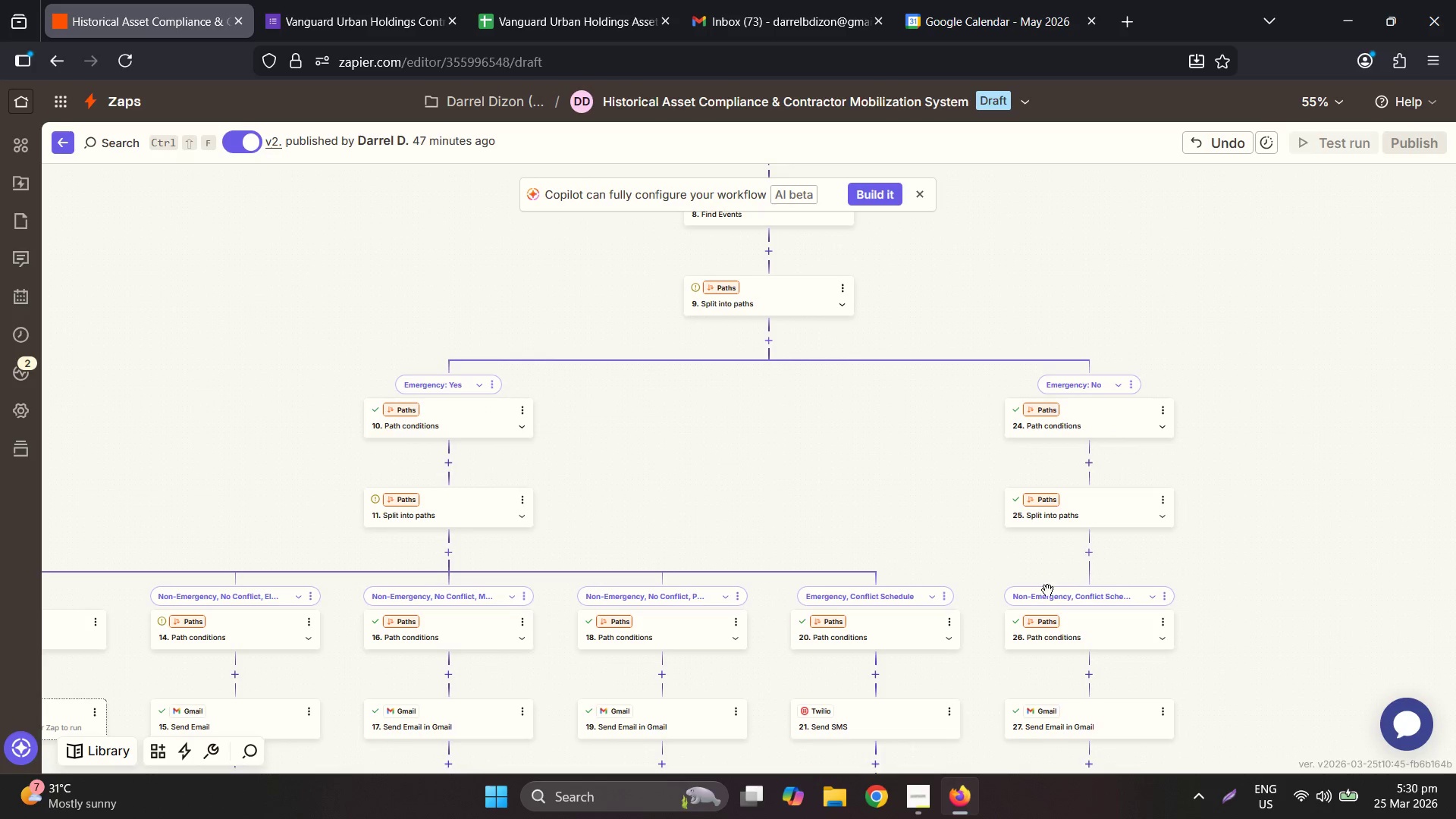 
left_click([1082, 639])
 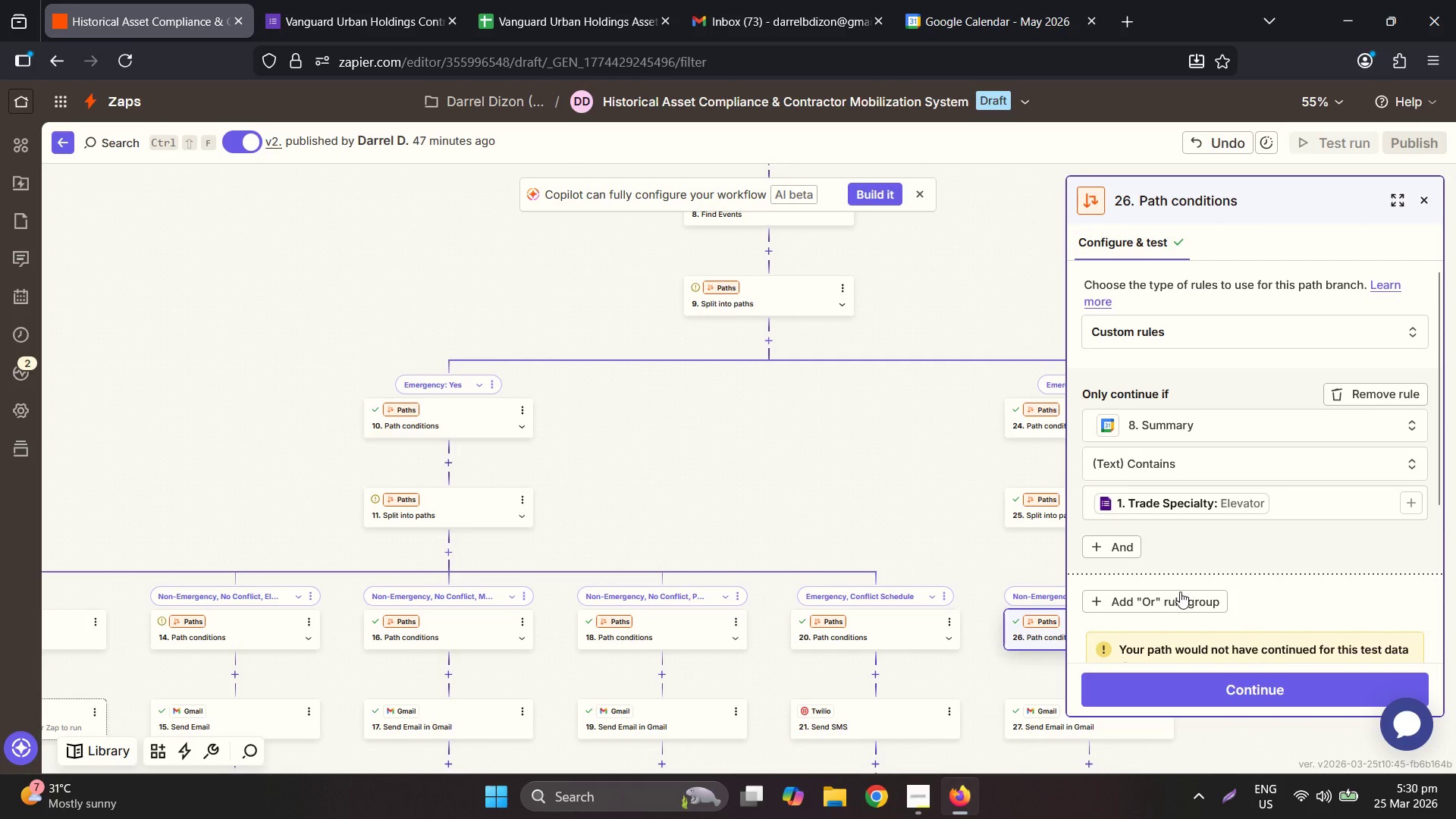 
scroll: coordinate [1232, 539], scroll_direction: down, amount: 2.0
 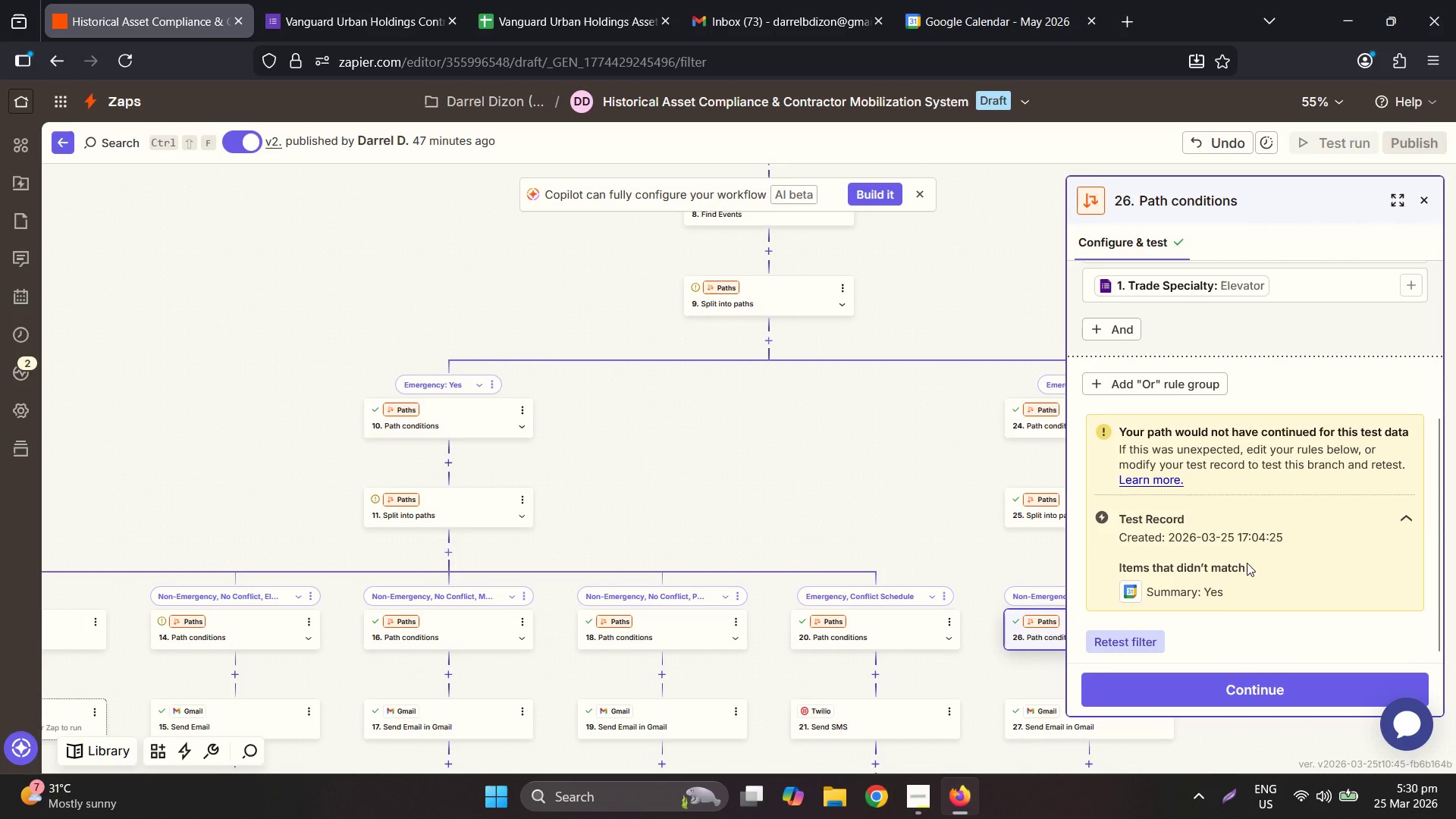 
scroll: coordinate [1252, 553], scroll_direction: up, amount: 3.0
 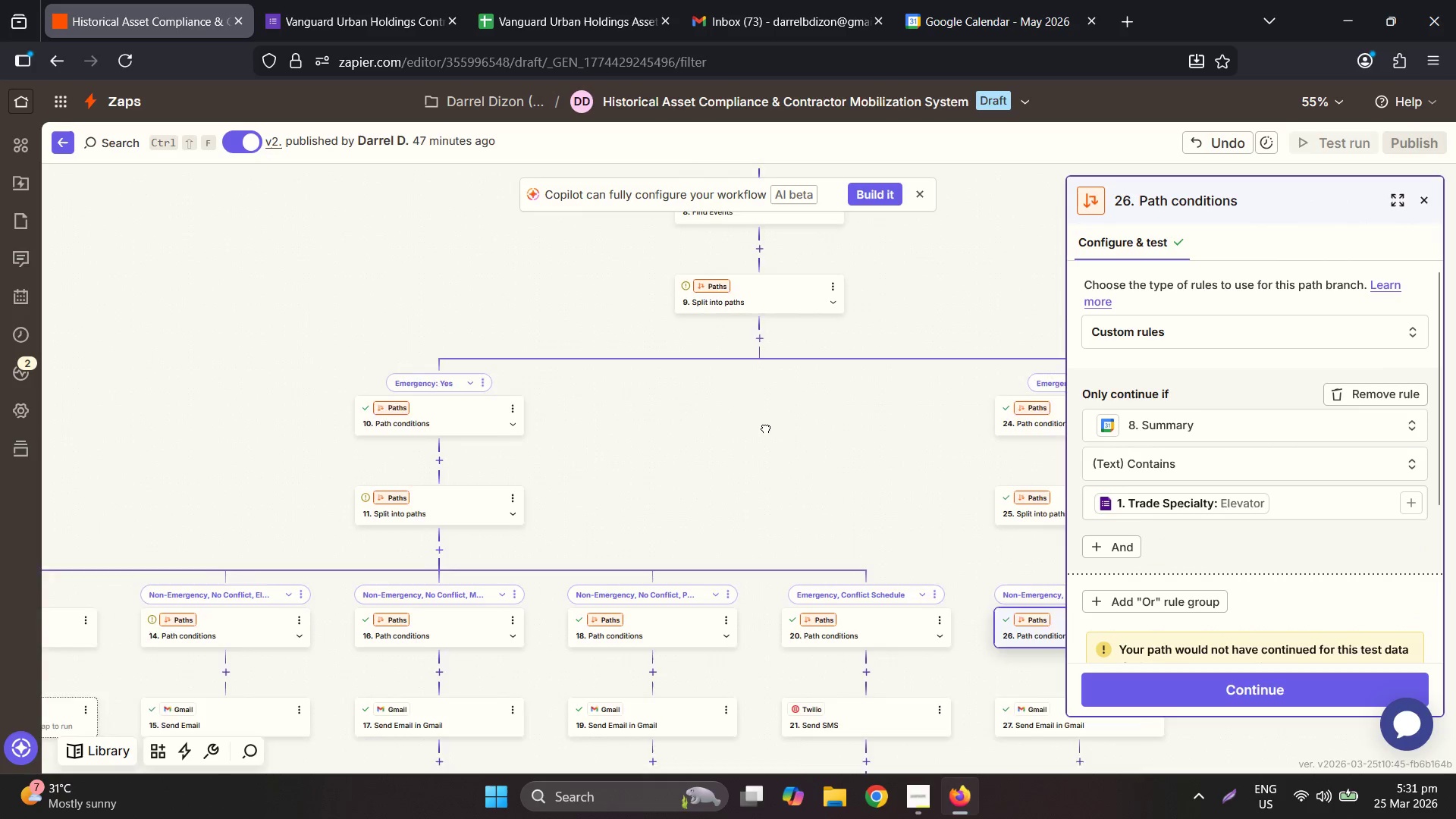 
left_click([665, 410])
 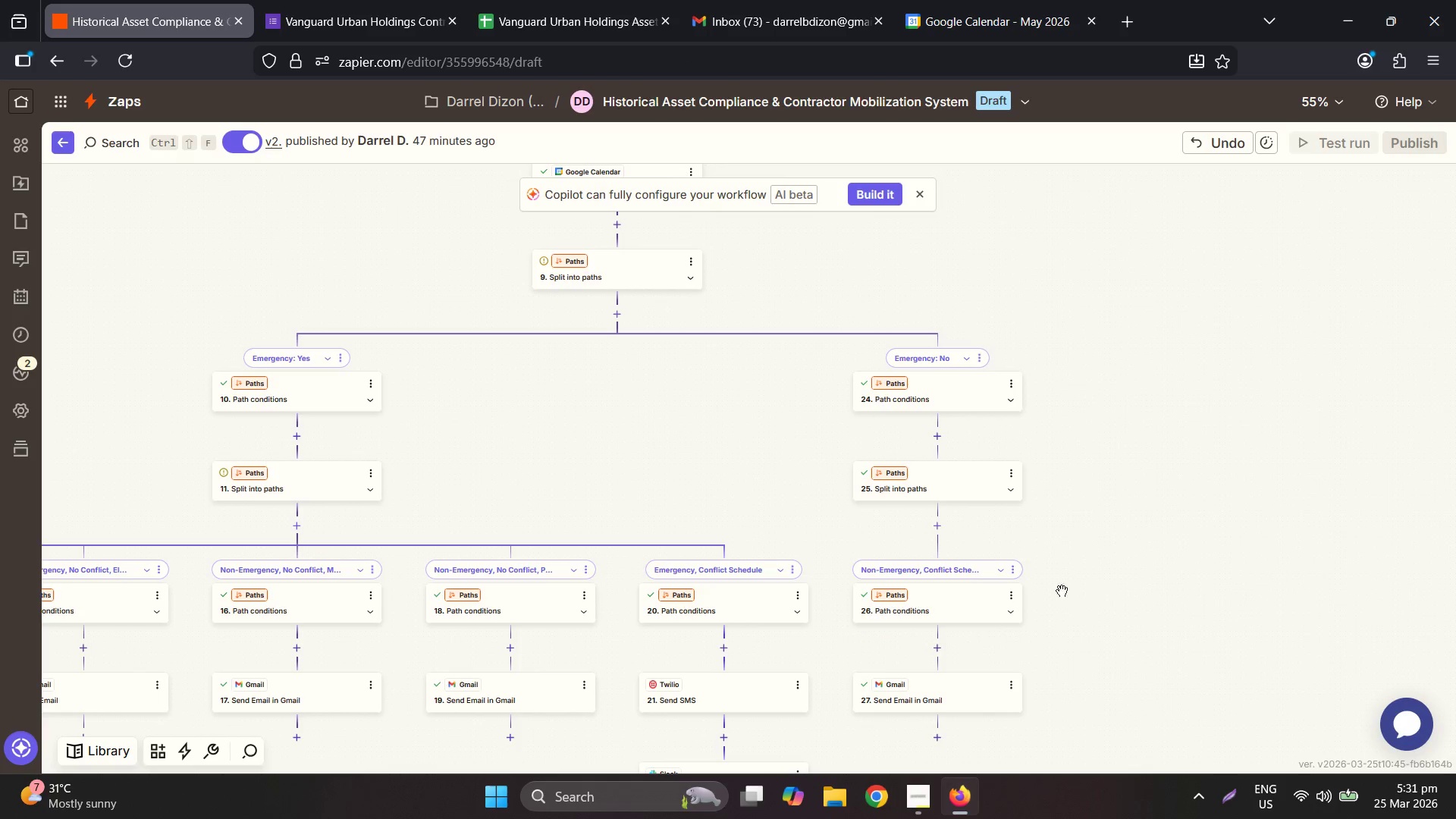 
wait(5.92)
 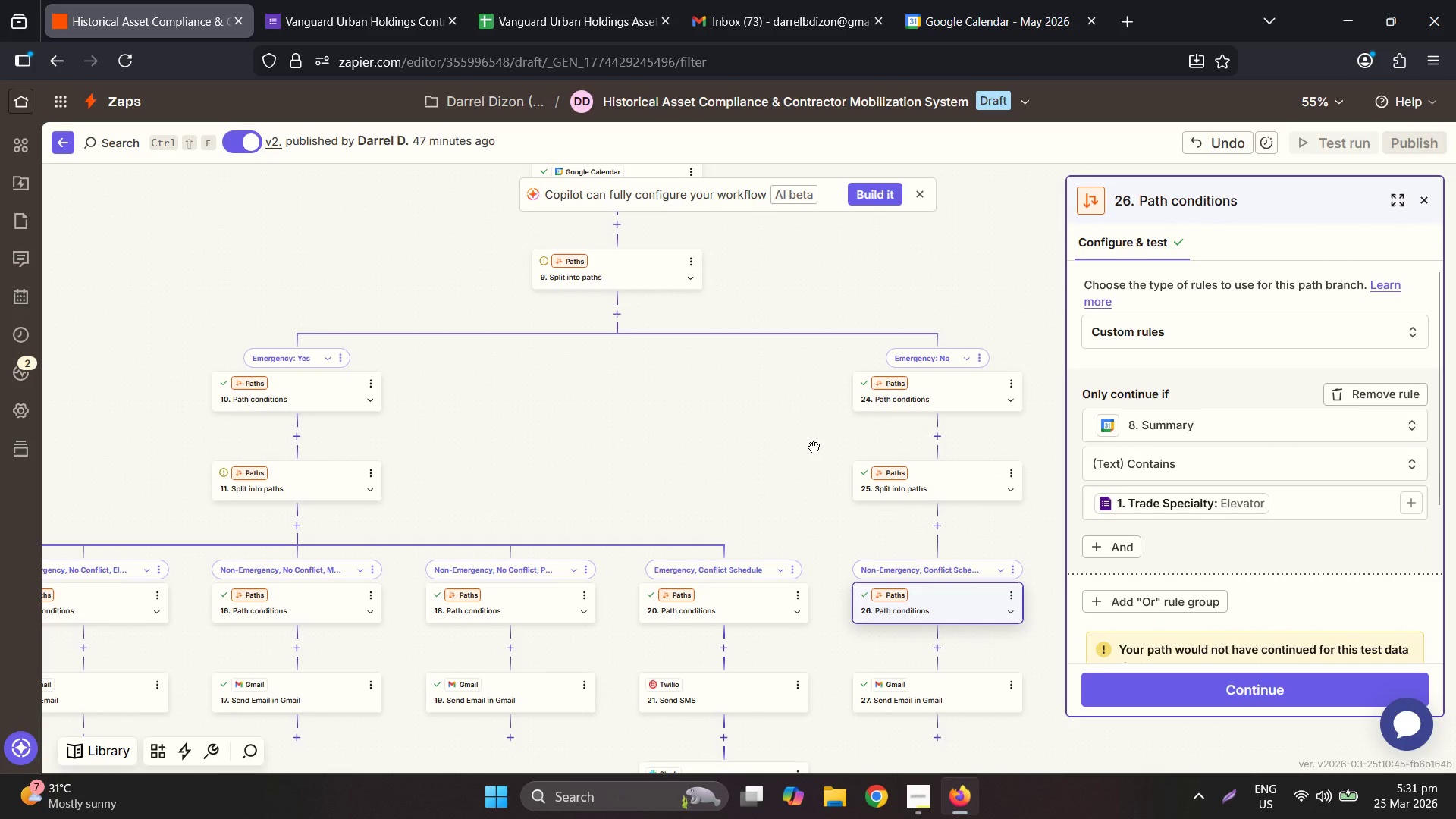 
left_click([967, 601])
 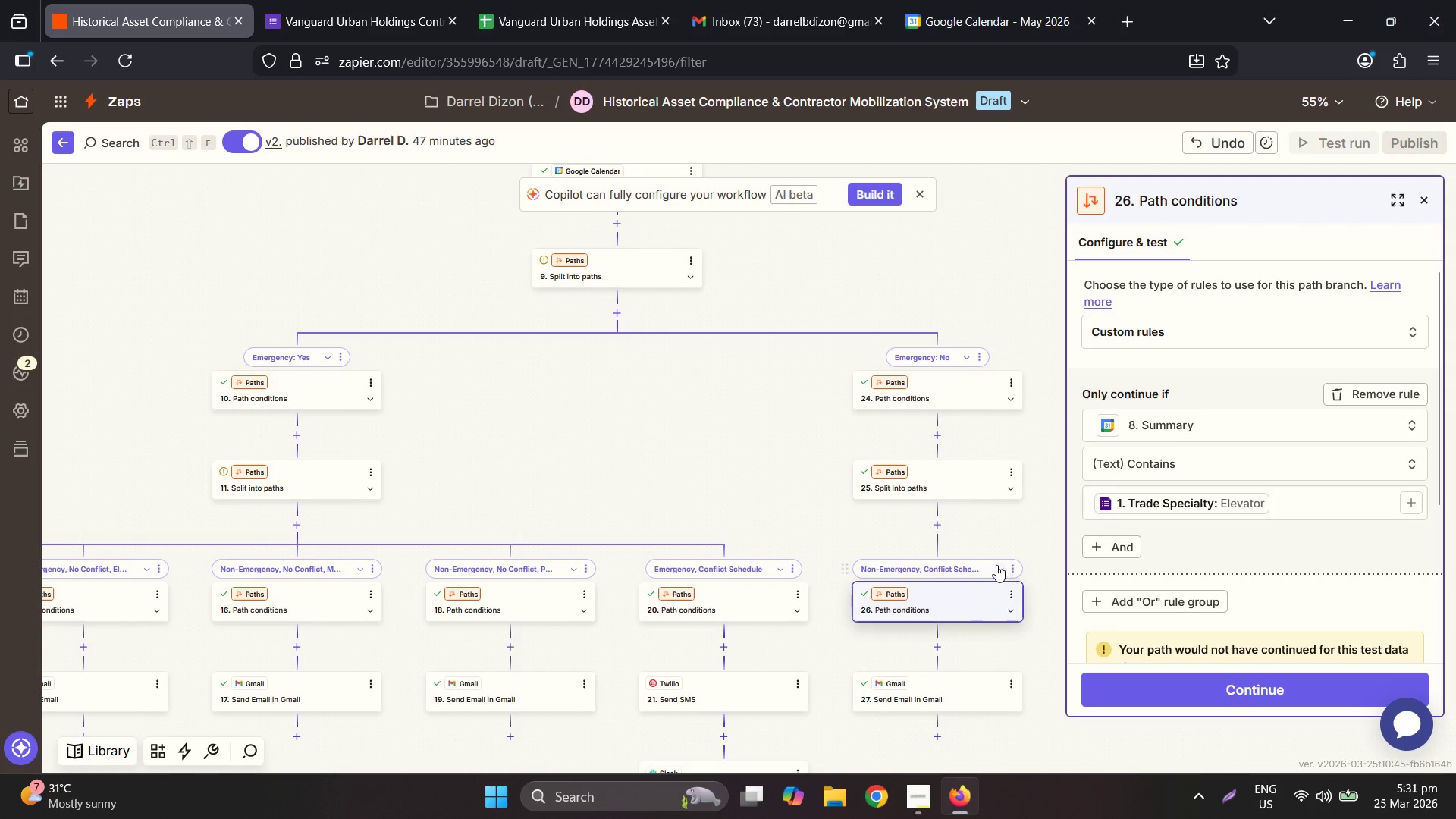 
left_click([931, 530])
 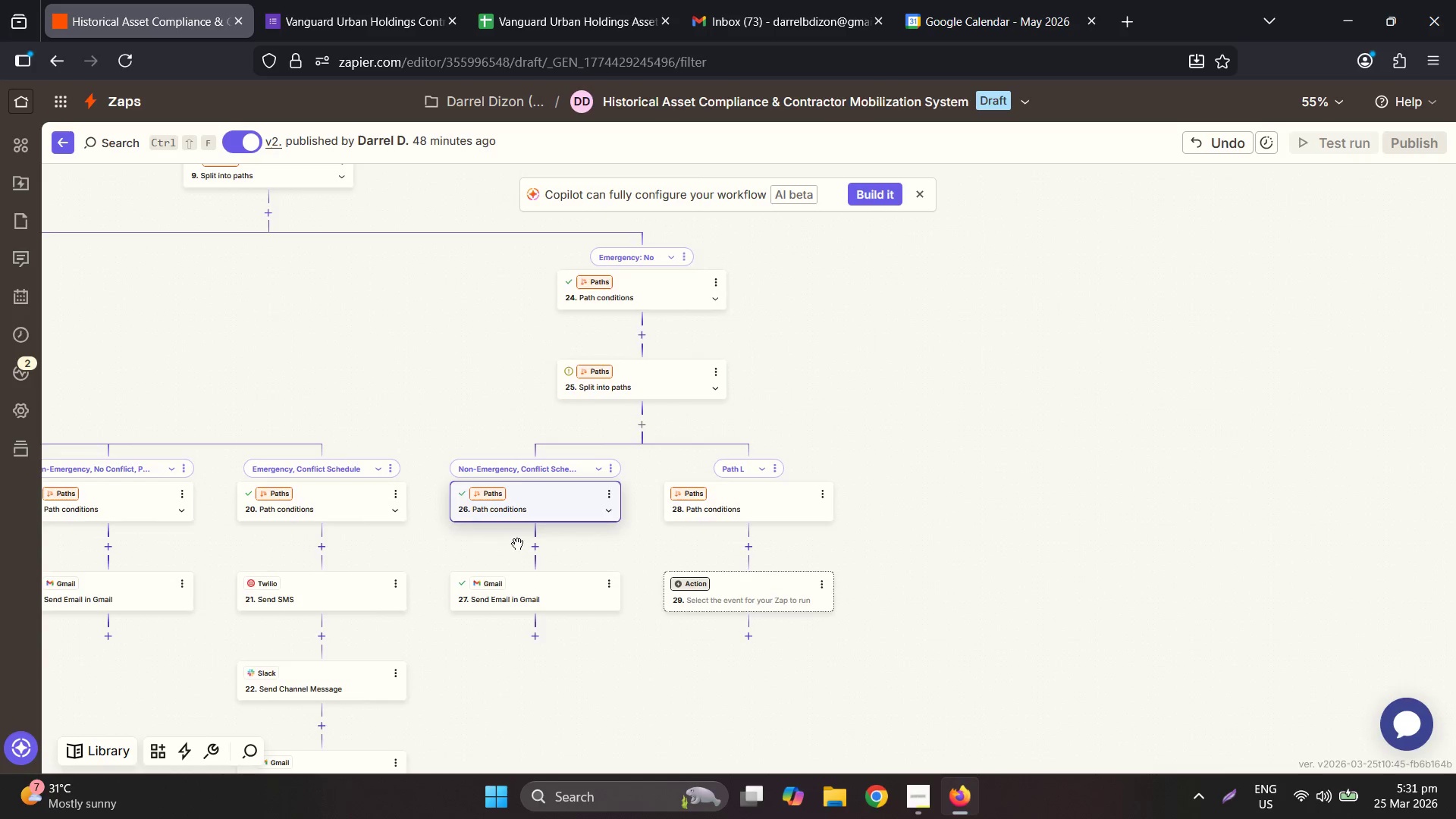 
left_click([849, 620])
 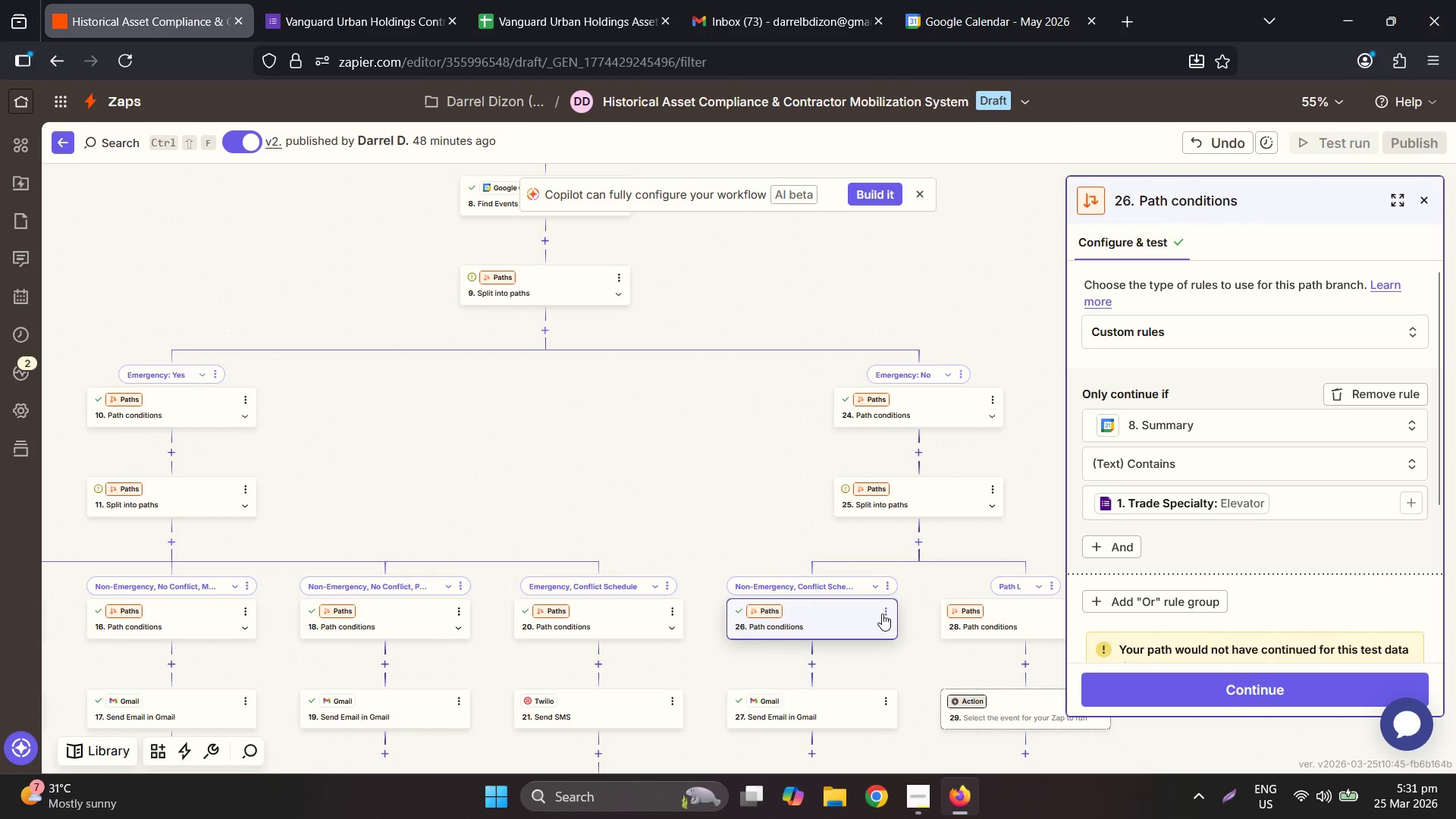 
left_click_drag(start_coordinate=[884, 613], to_coordinate=[883, 656])
 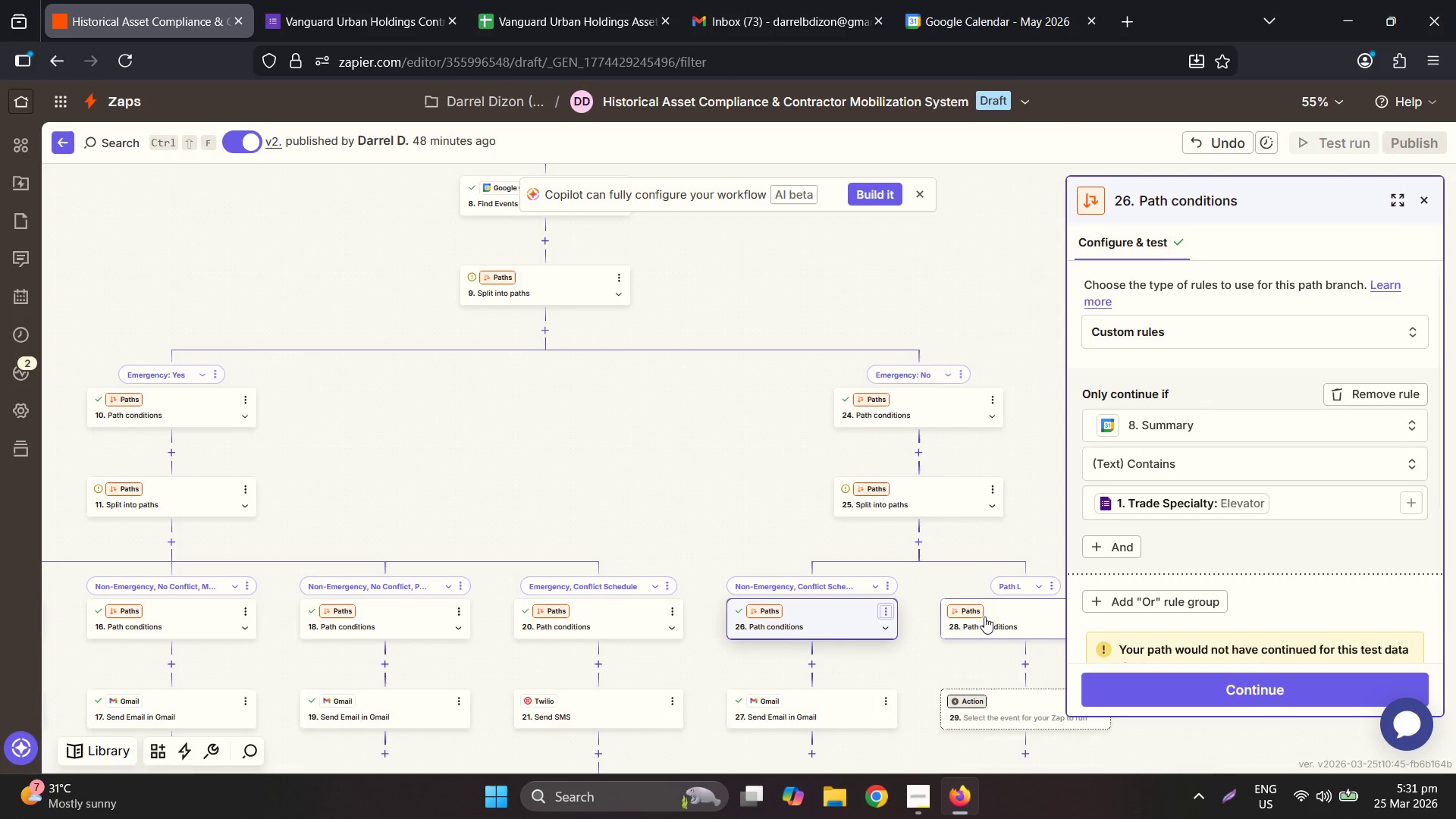 
left_click_drag(start_coordinate=[984, 617], to_coordinate=[1018, 614])
 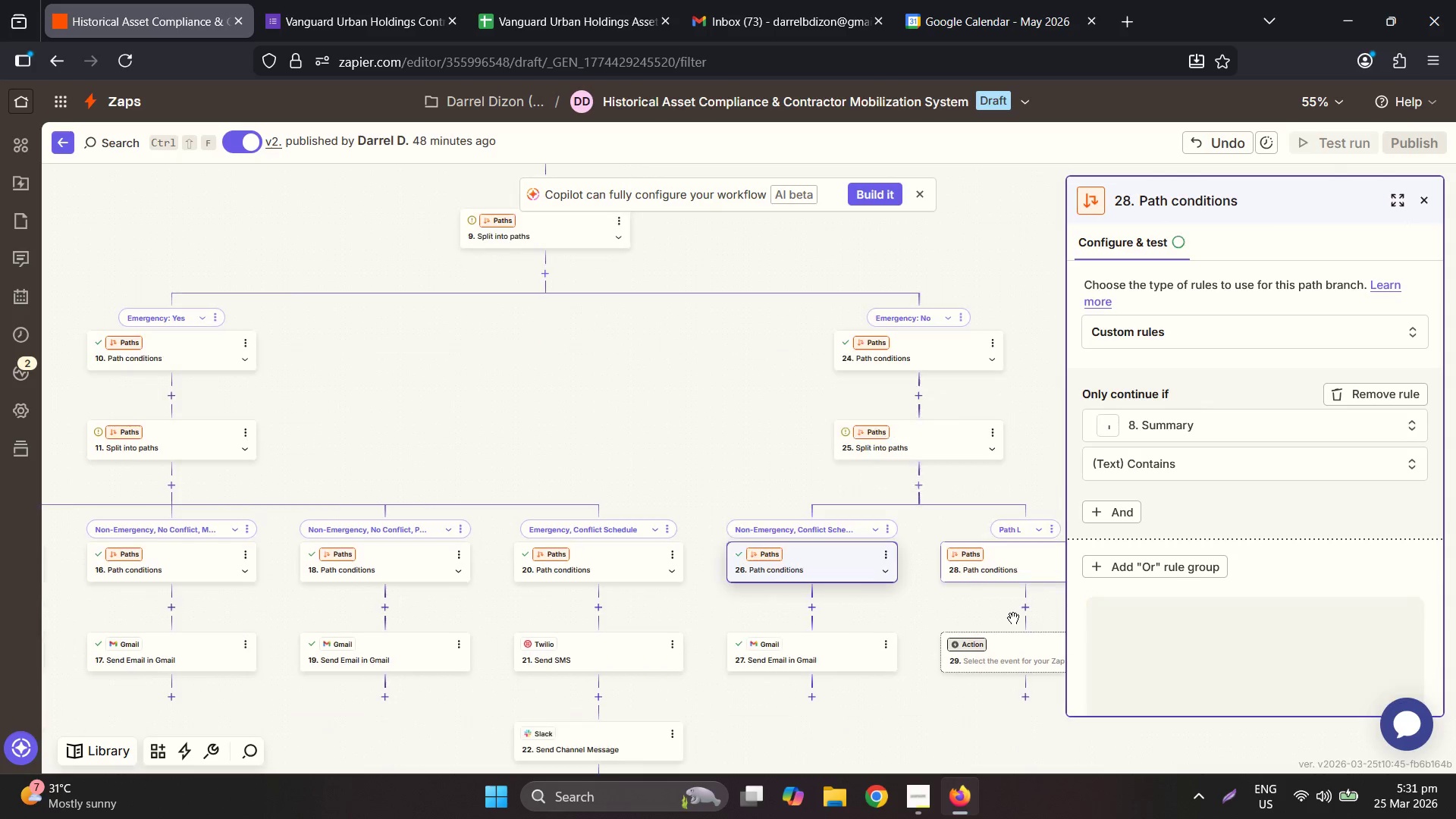 
scroll: coordinate [1013, 618], scroll_direction: down, amount: 1.0
 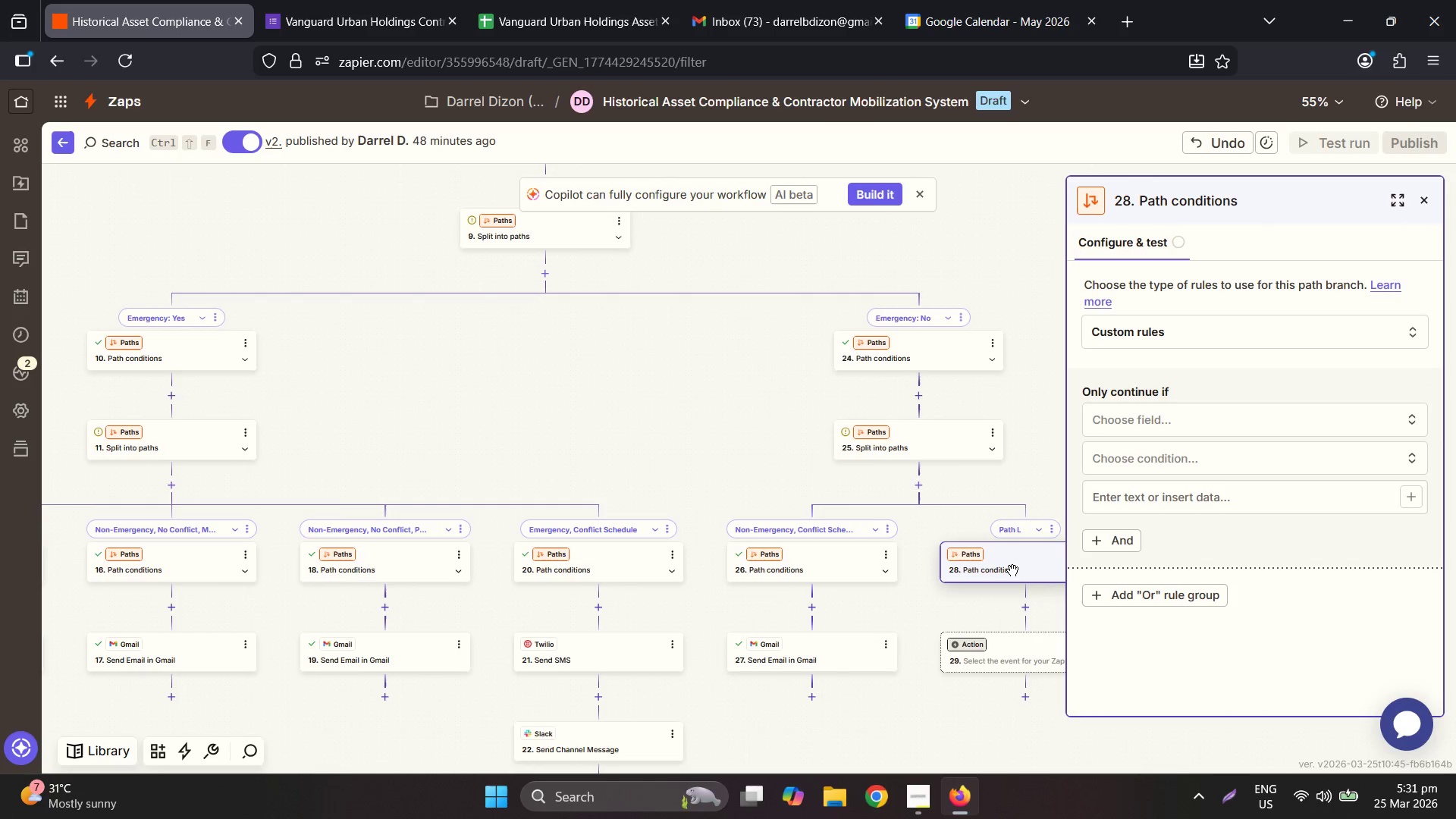 
left_click_drag(start_coordinate=[1013, 569], to_coordinate=[992, 579])
 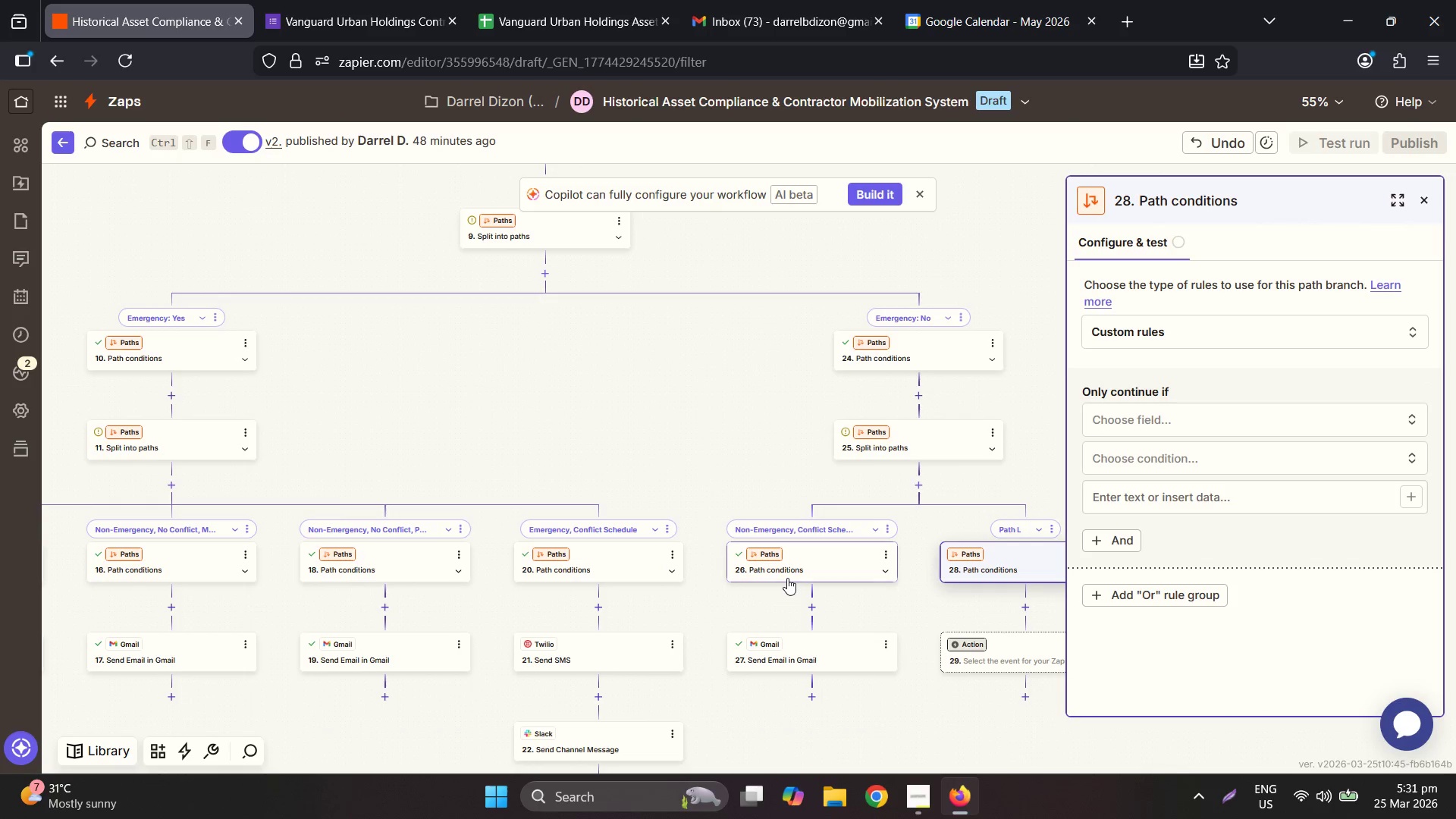 
left_click([792, 576])
 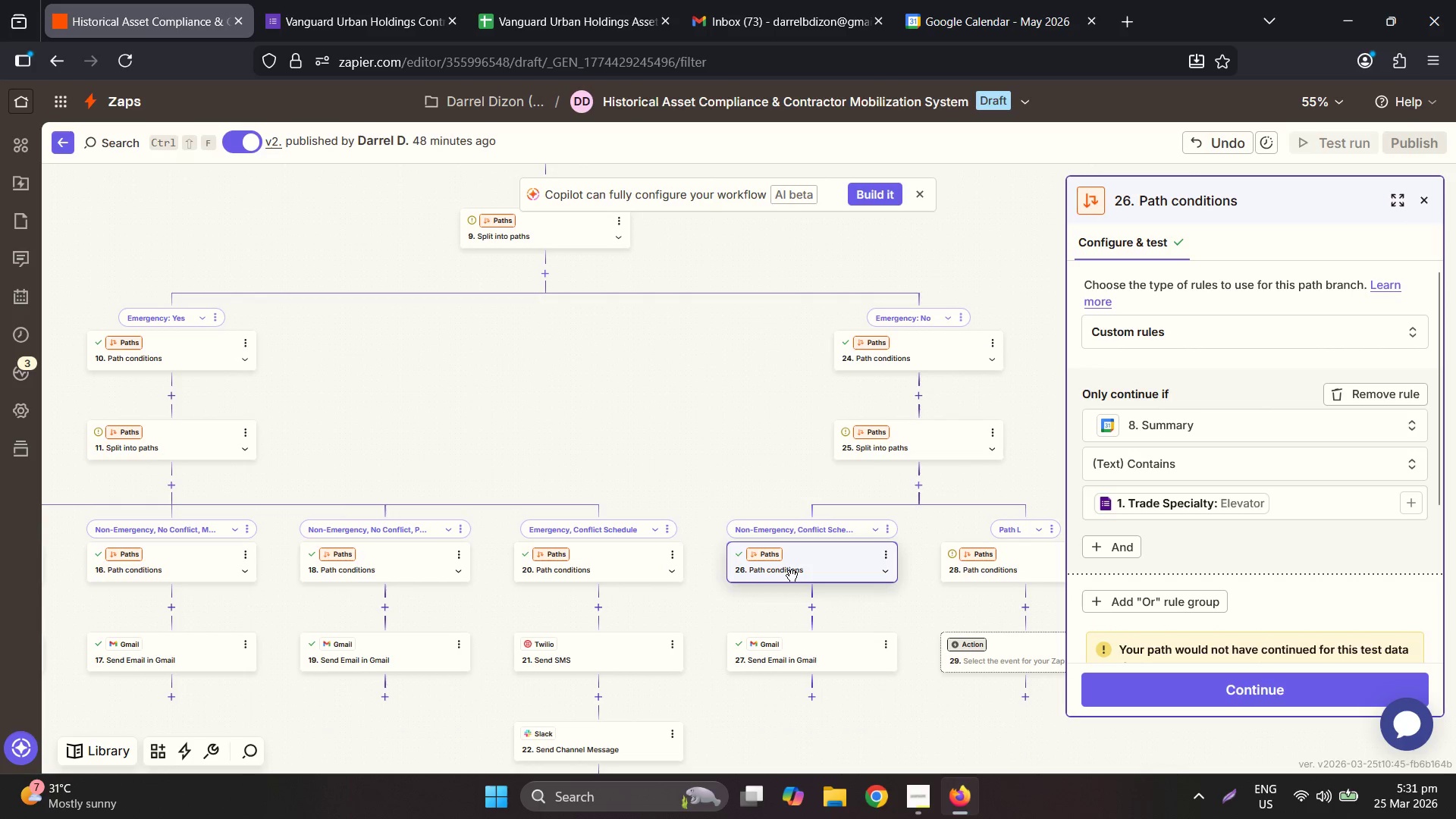 
left_click_drag(start_coordinate=[770, 560], to_coordinate=[668, 508])
 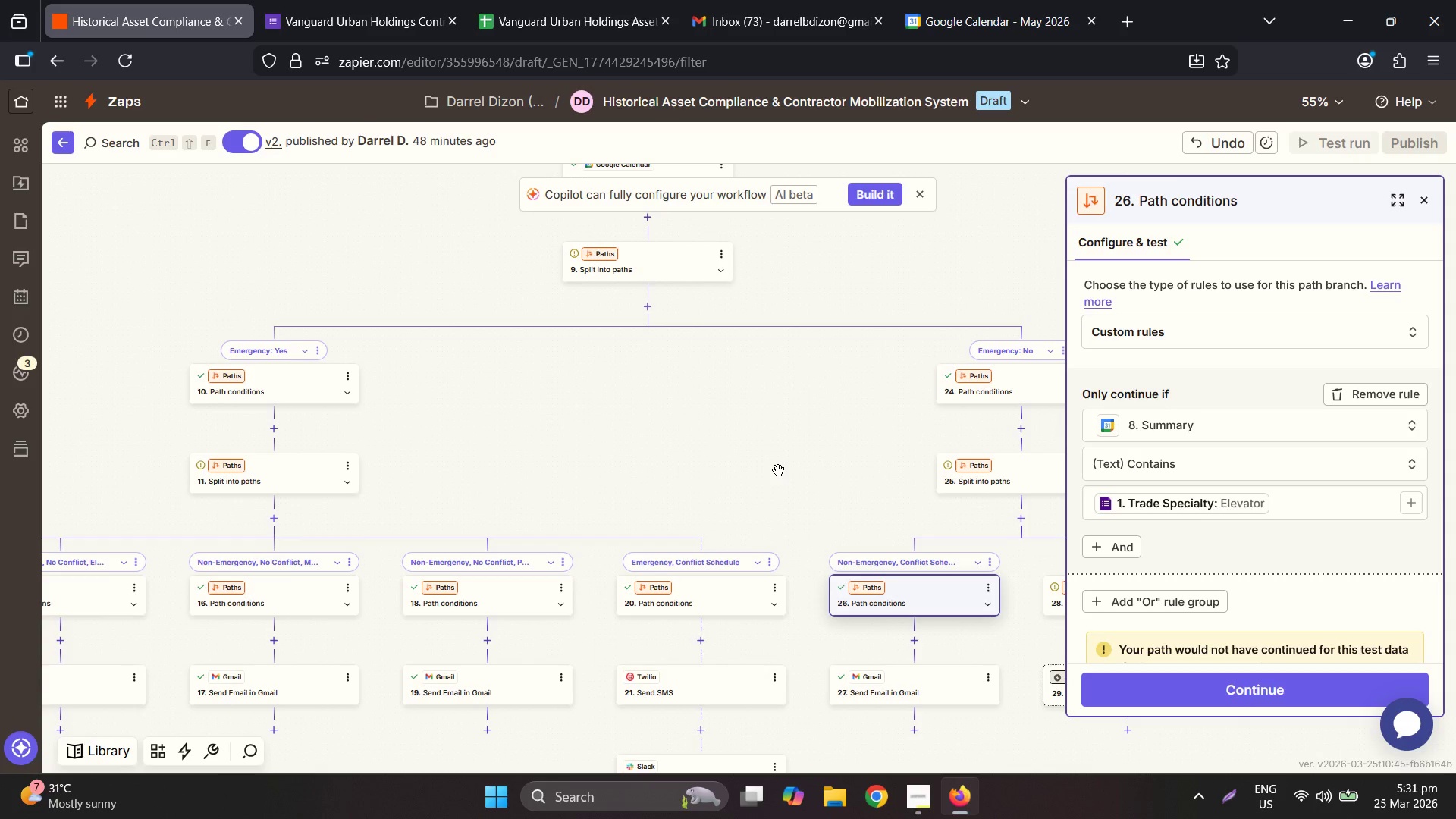 
left_click([312, 350])
 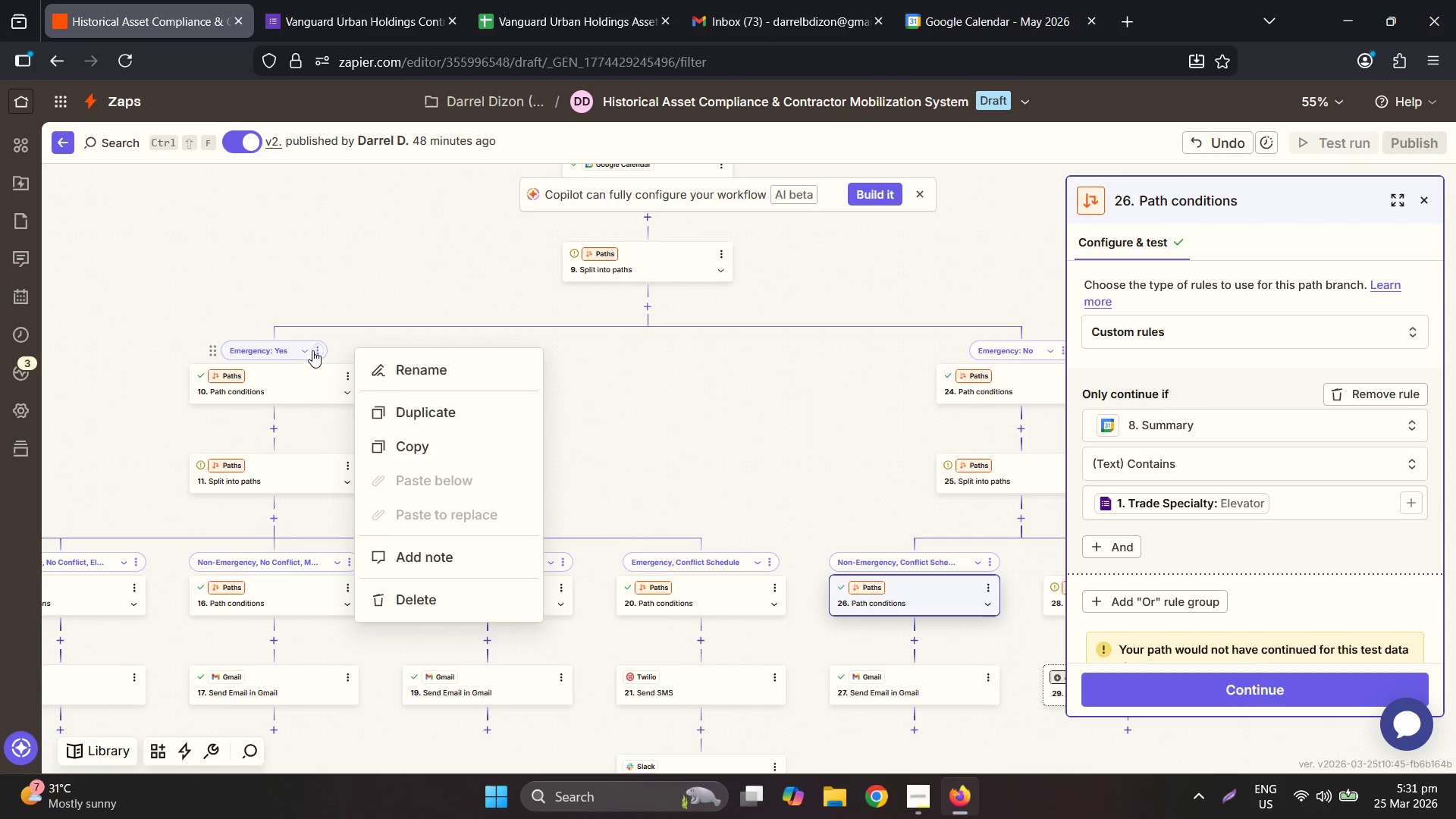 
left_click([388, 375])
 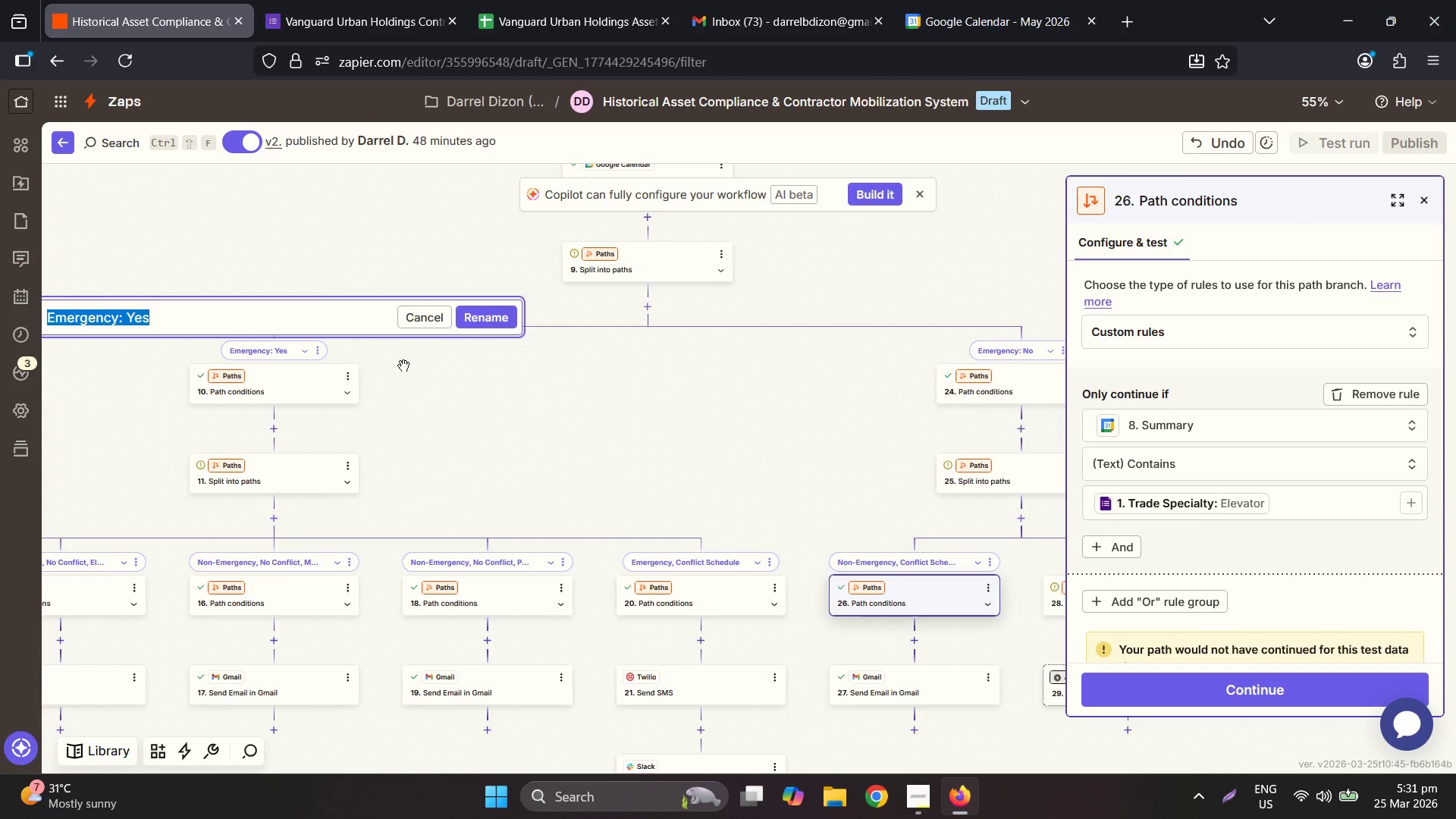 
type(Conflcit )
key(Backspace)
key(Backspace)
key(Backspace)
key(Backspace)
 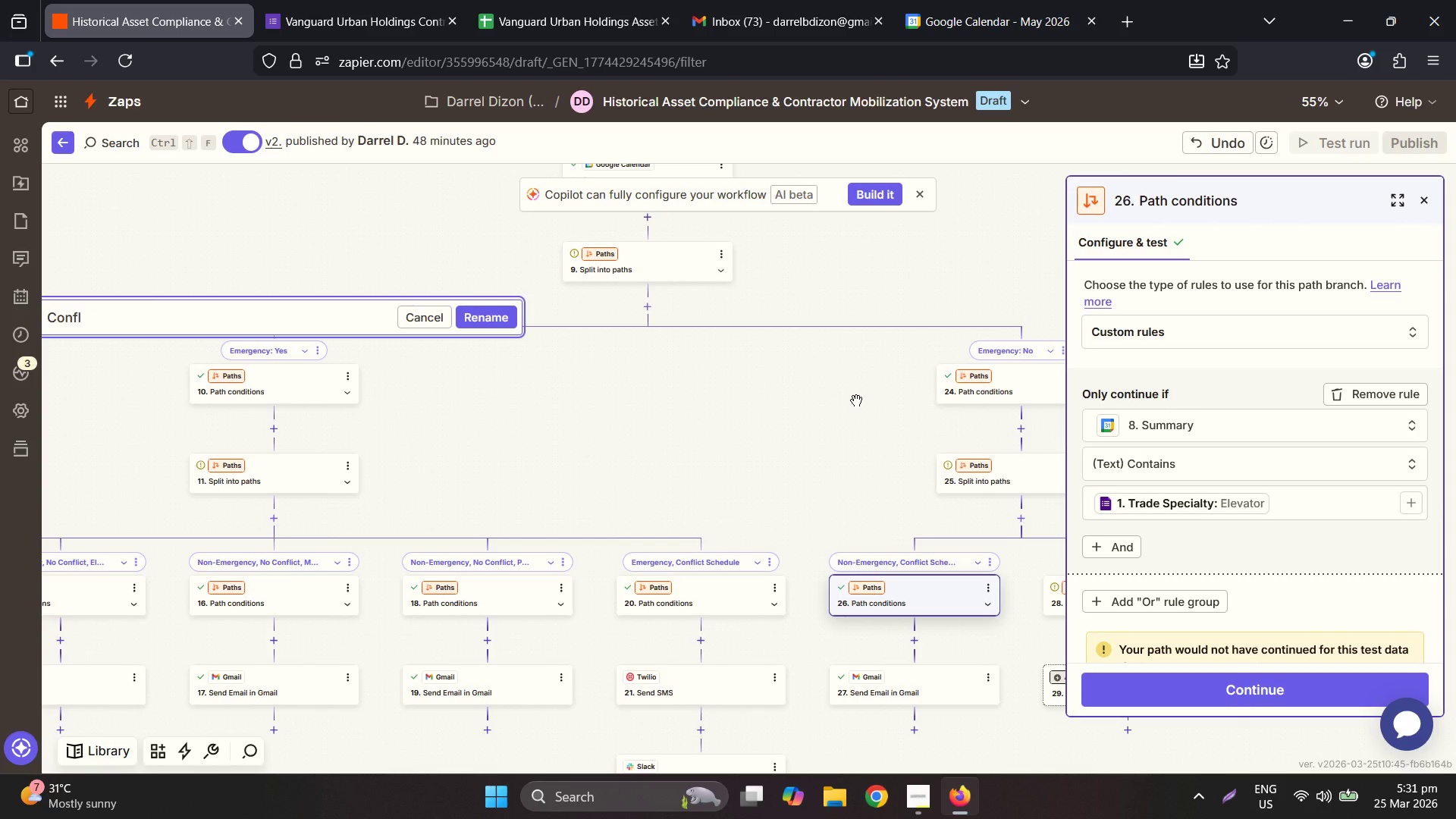 
type(ict Schedul)
 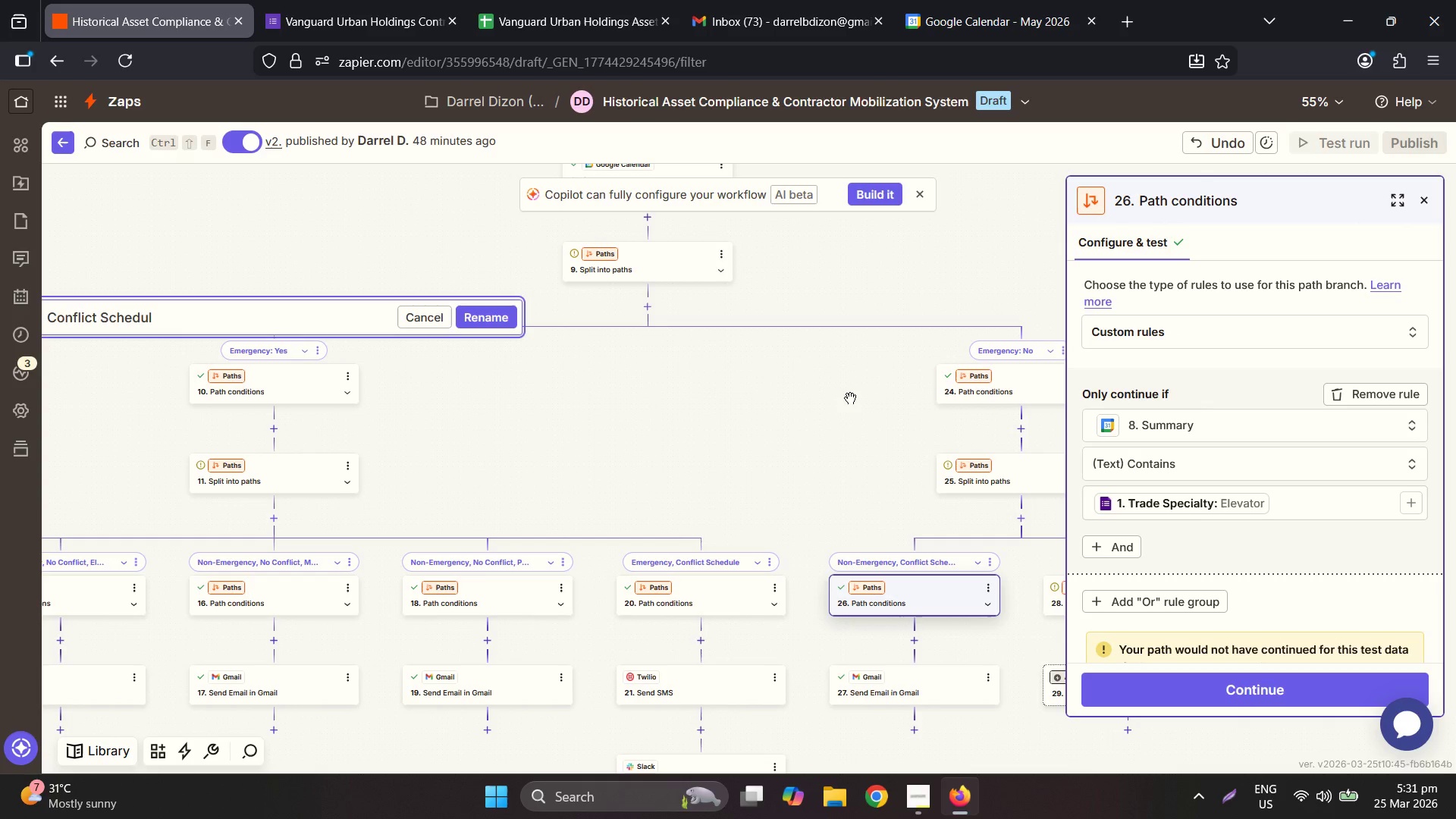 
key(E)
 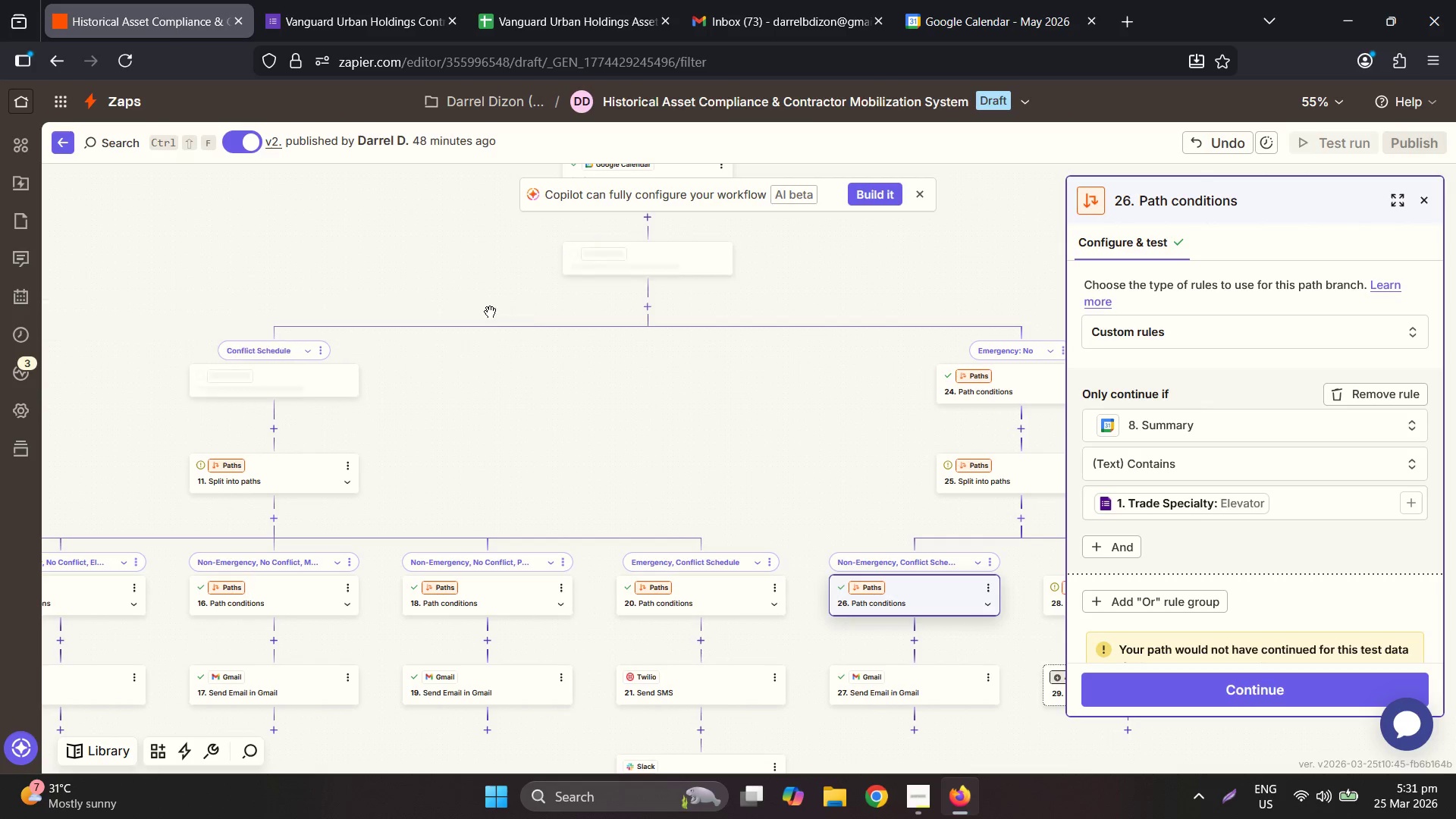 
double_click([305, 375])
 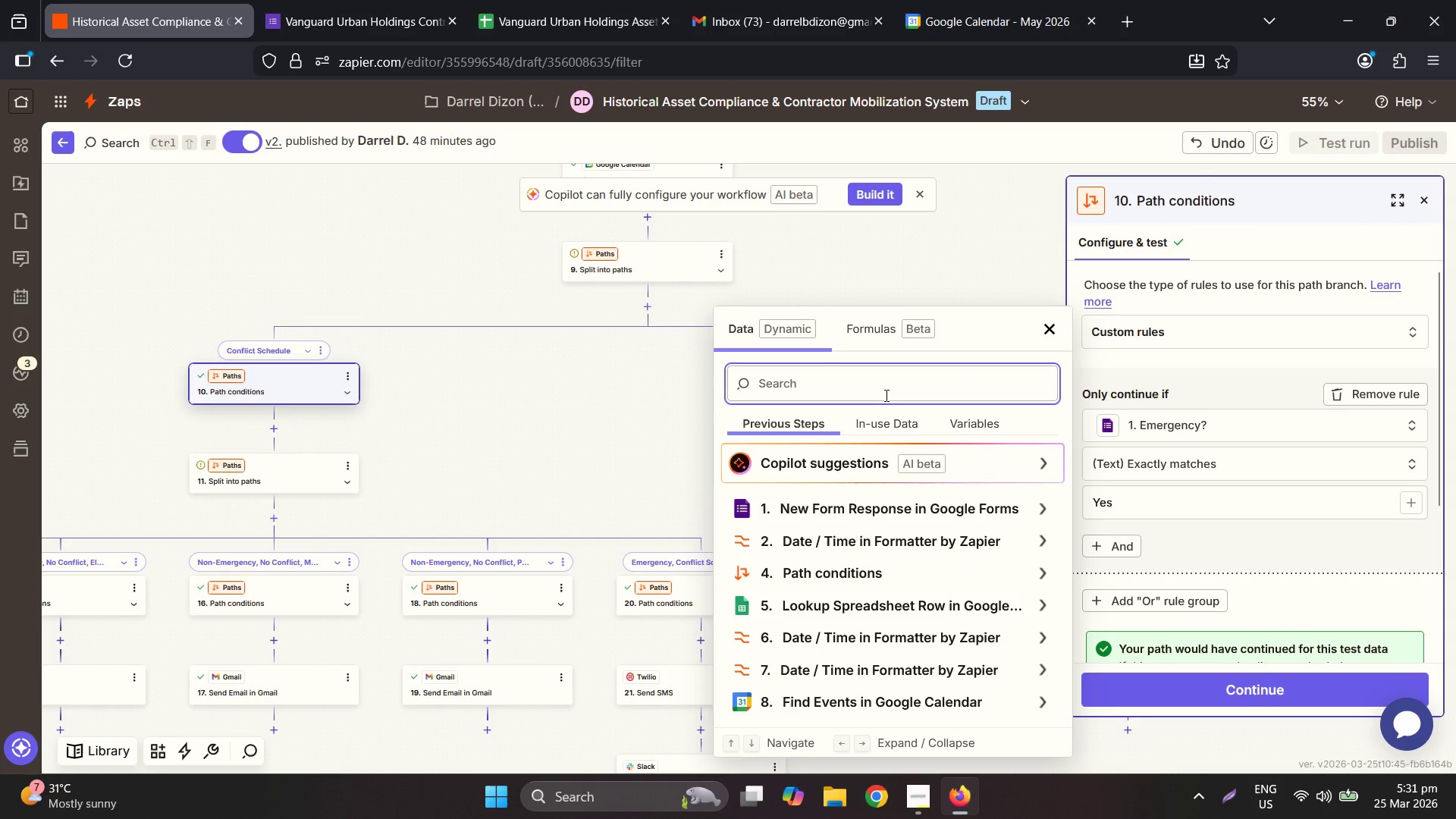 
left_click([850, 692])
 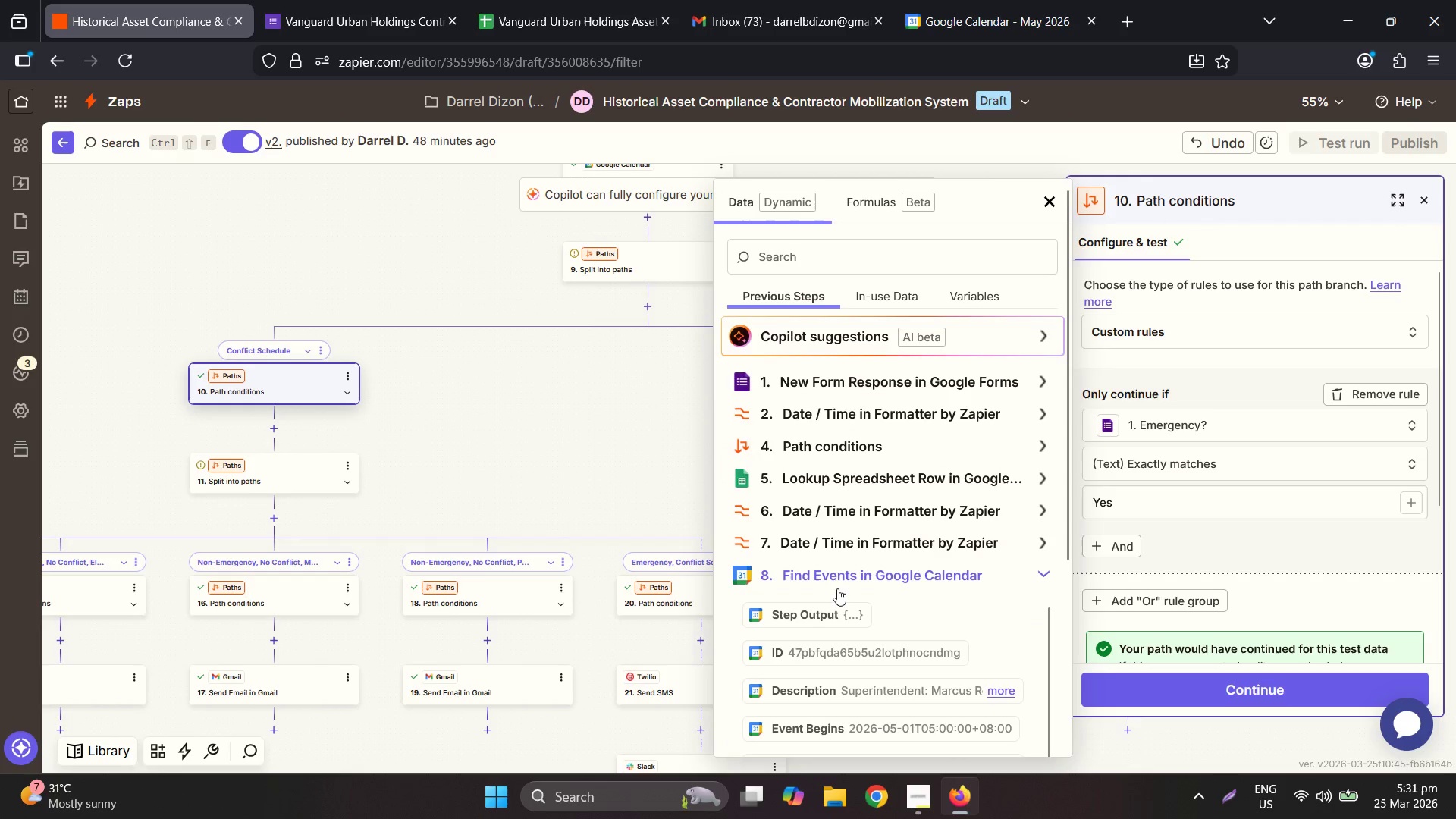 
scroll: coordinate [897, 624], scroll_direction: down, amount: 3.0
 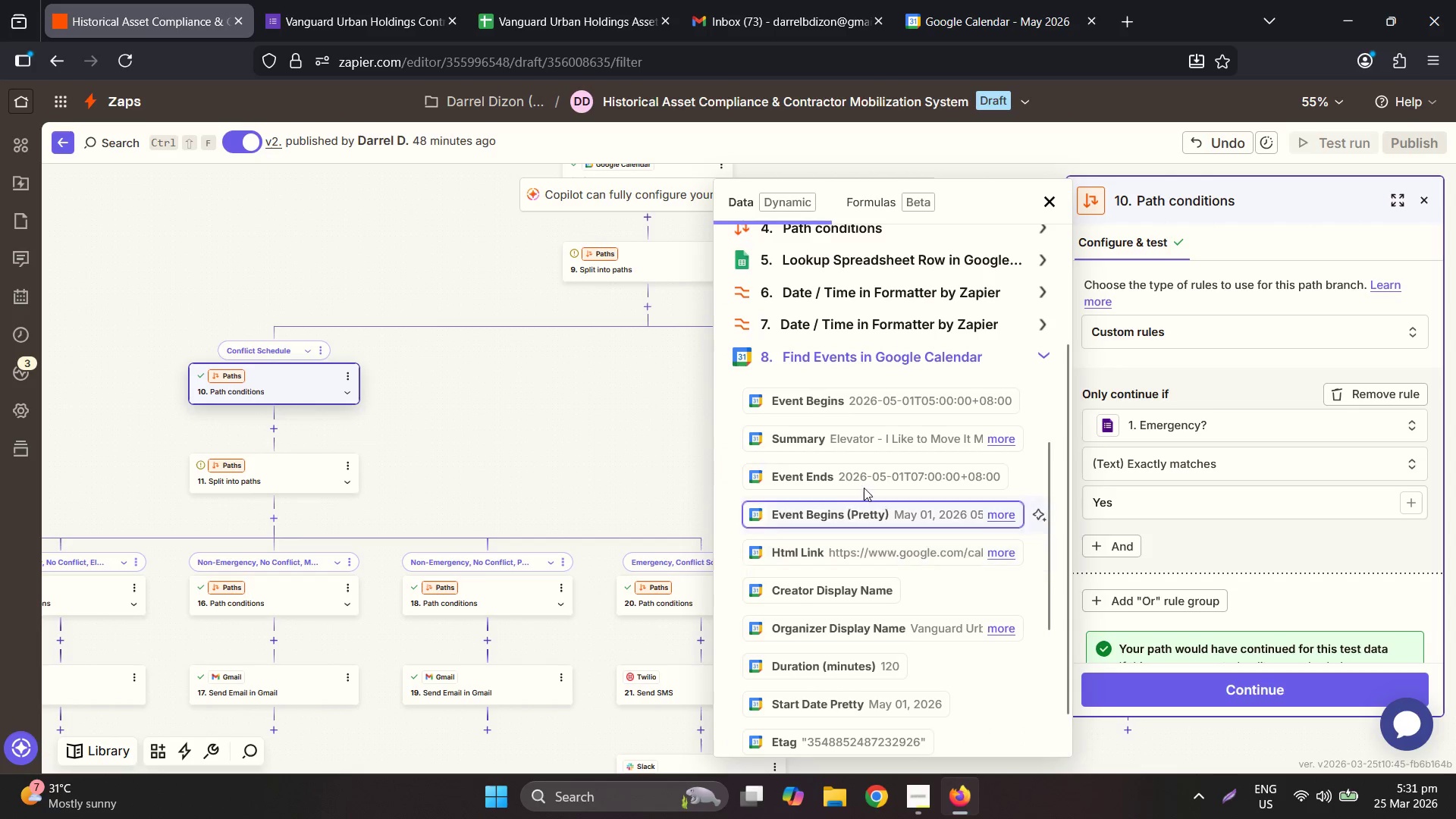 
left_click([870, 439])
 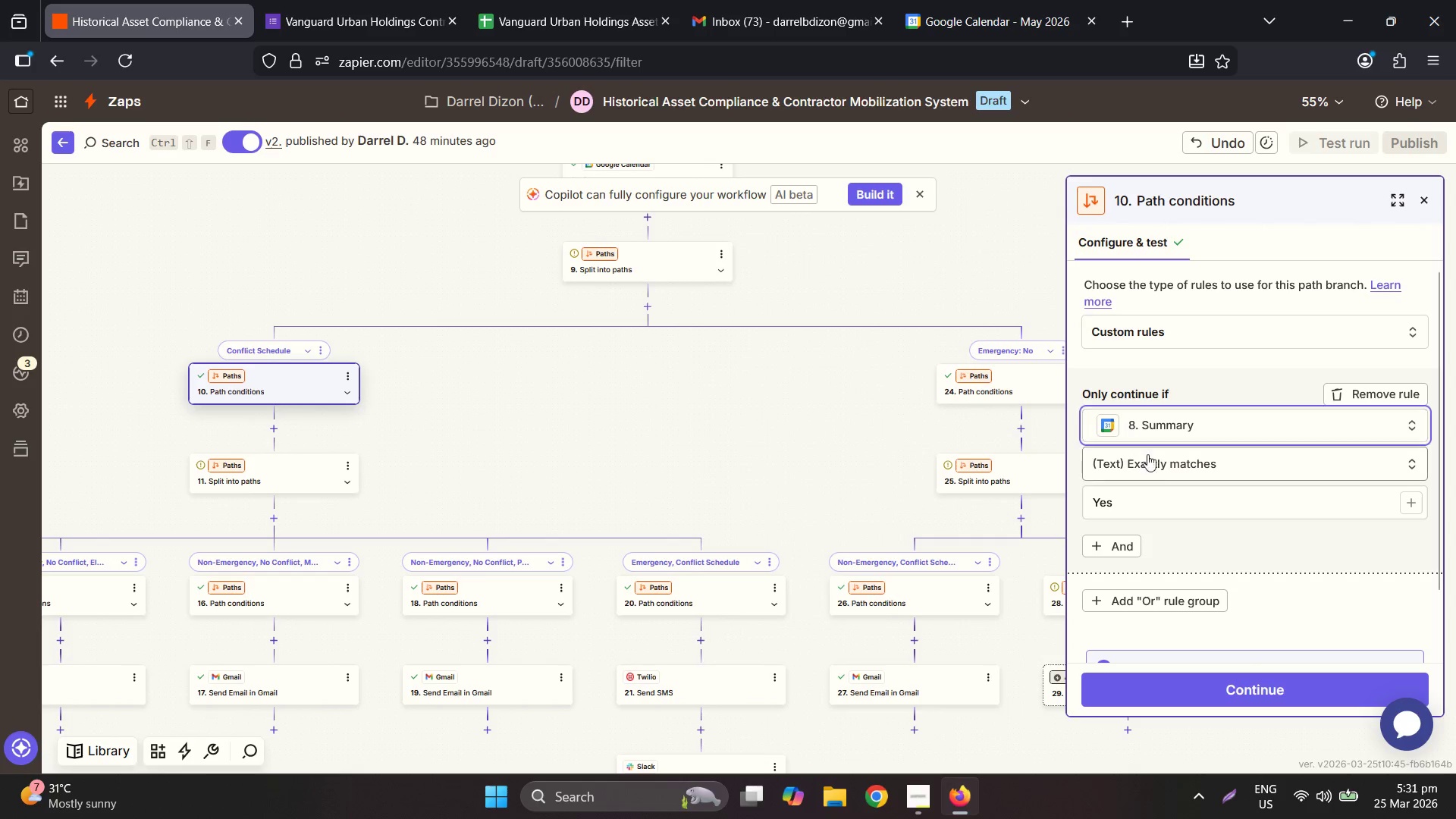 
left_click([1159, 470])
 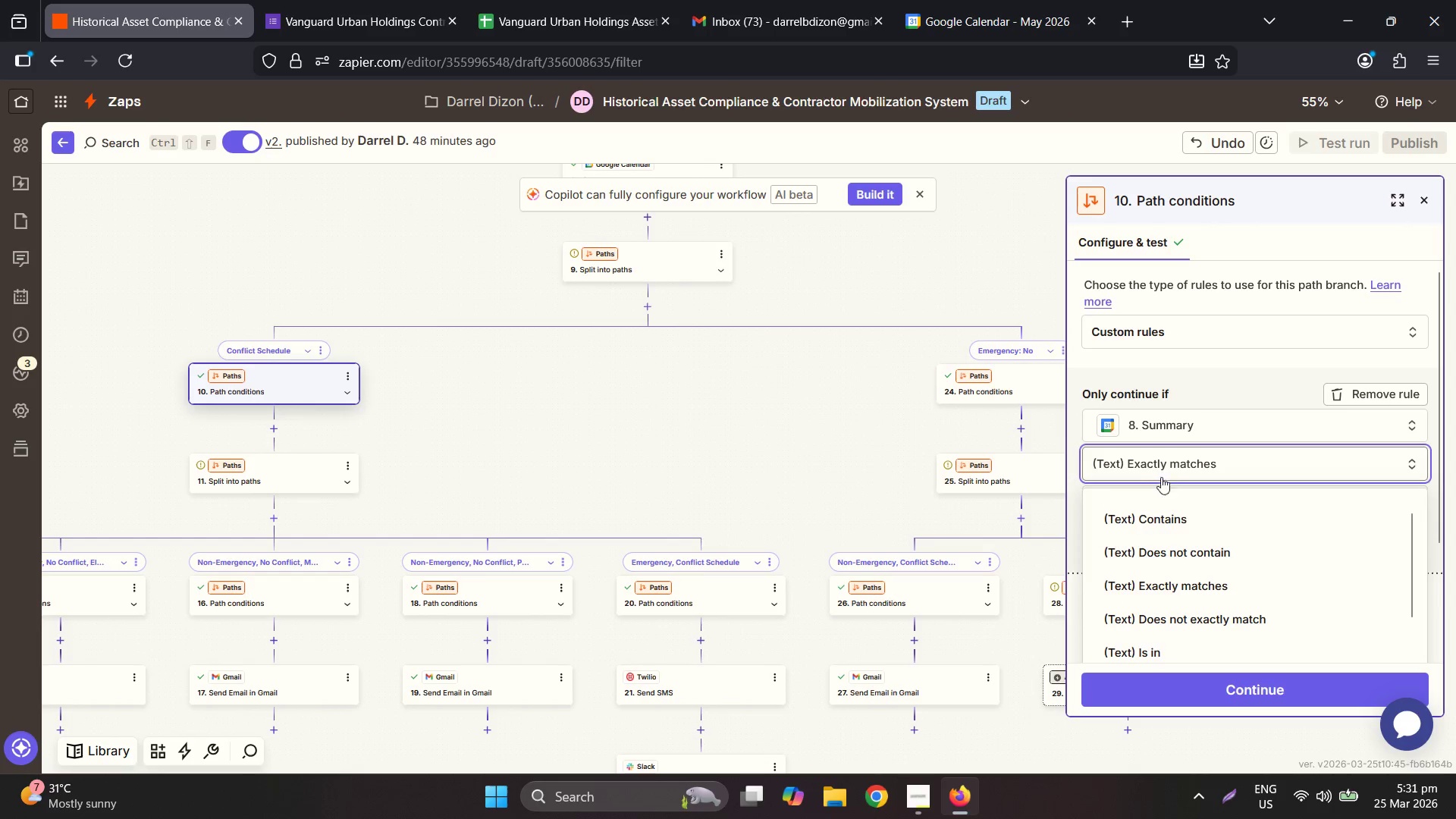 
left_click([1174, 513])
 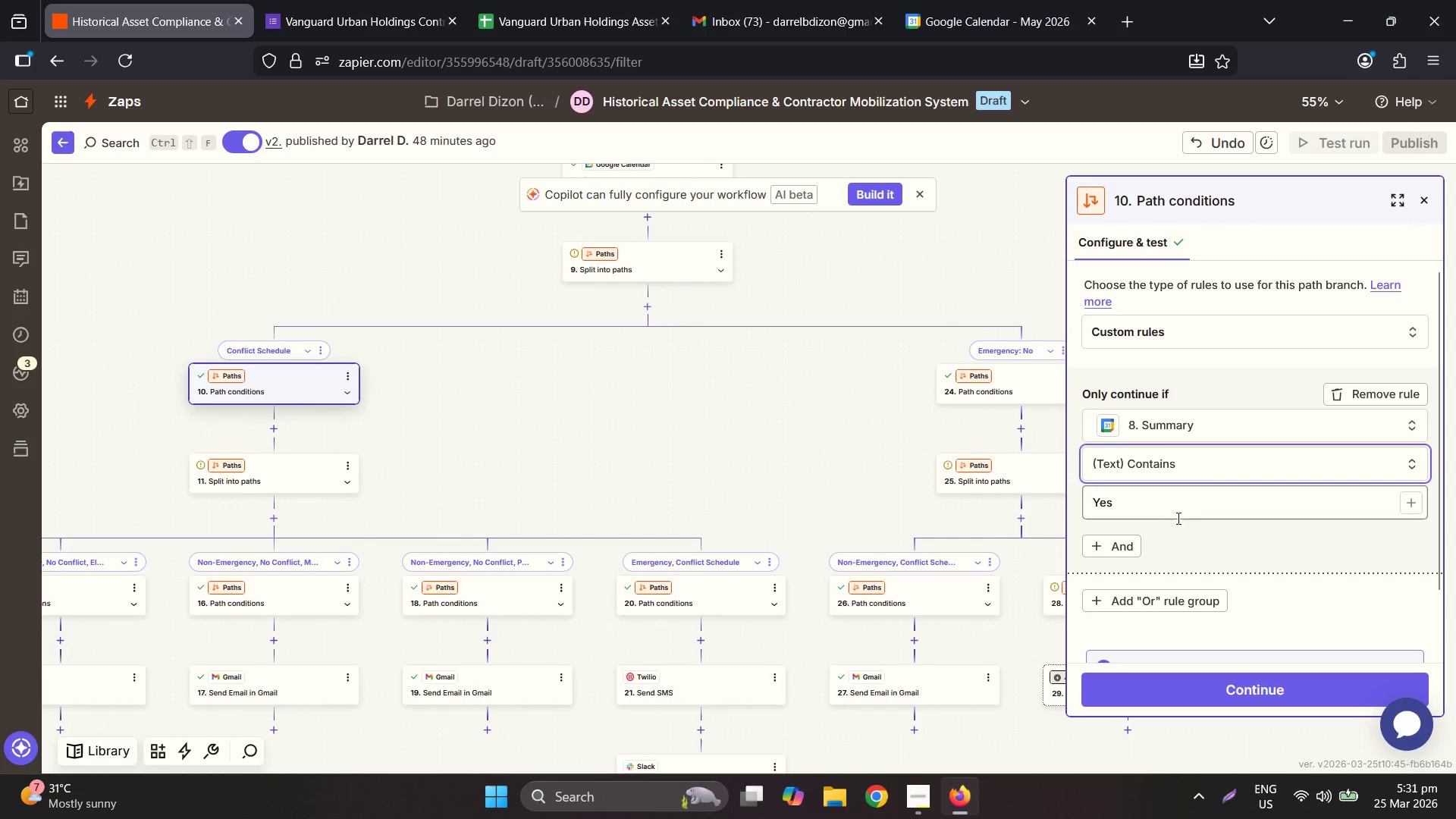 
left_click([1177, 511])
 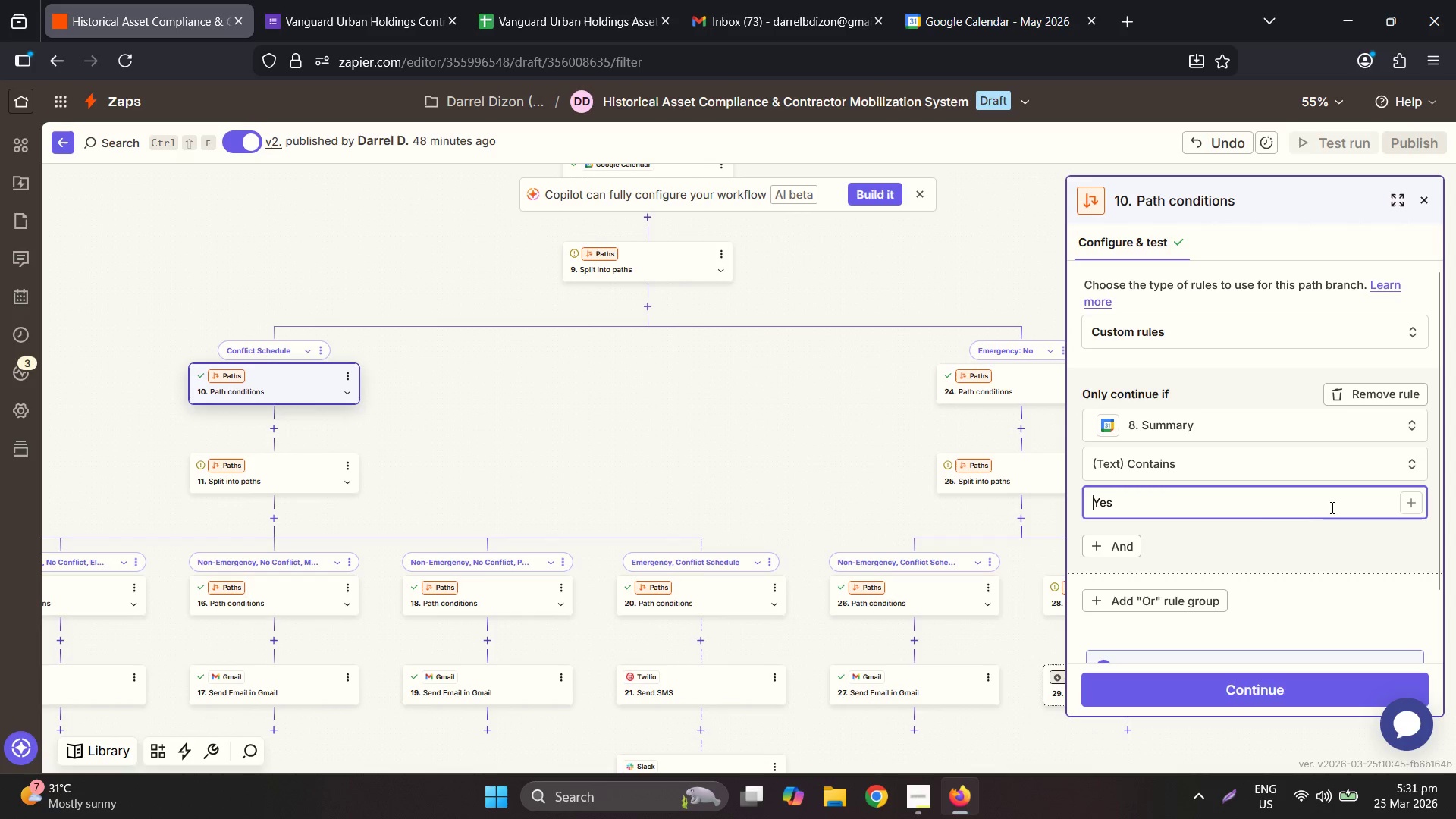 
double_click([1333, 507])
 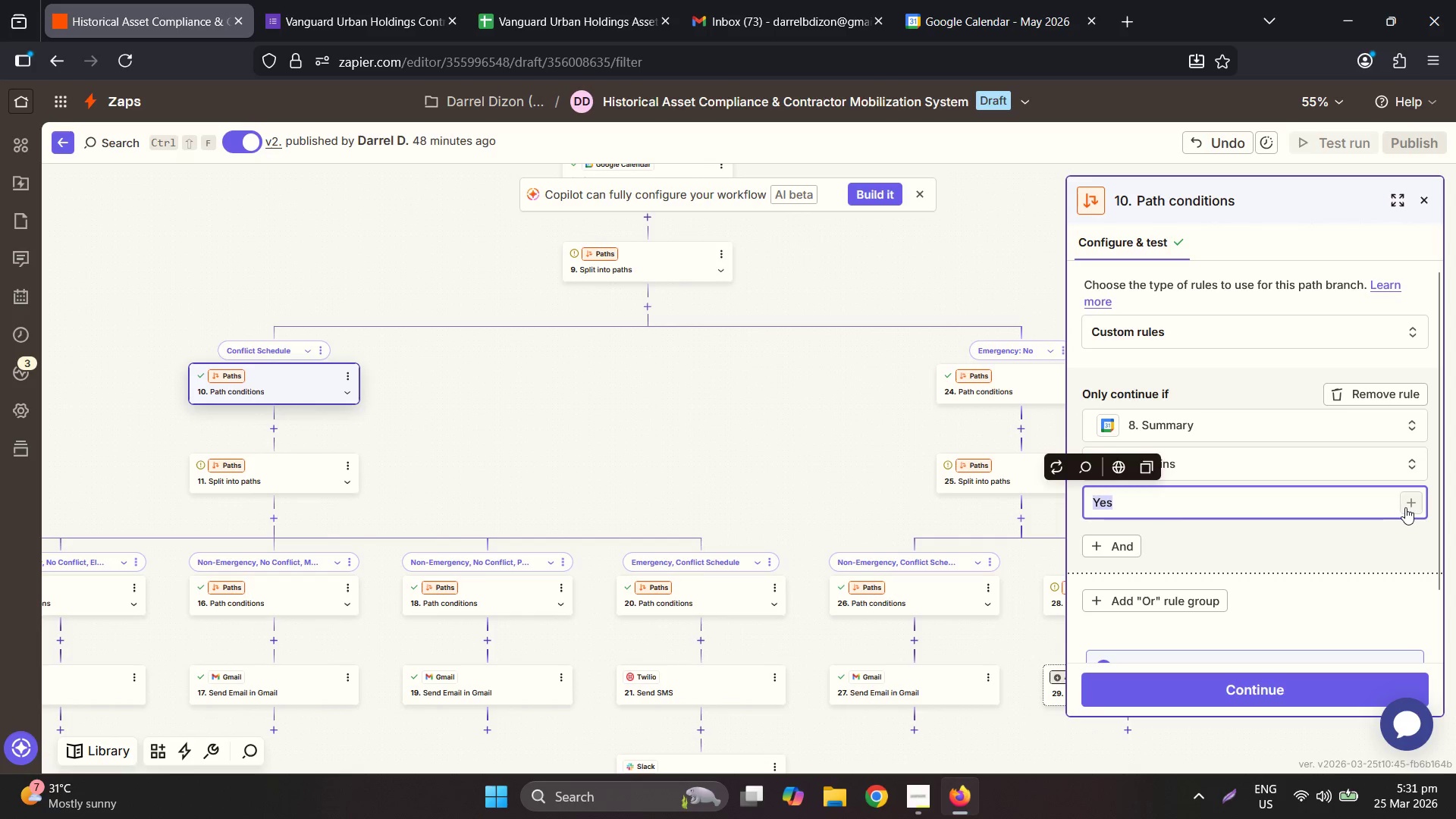 
left_click([1407, 507])
 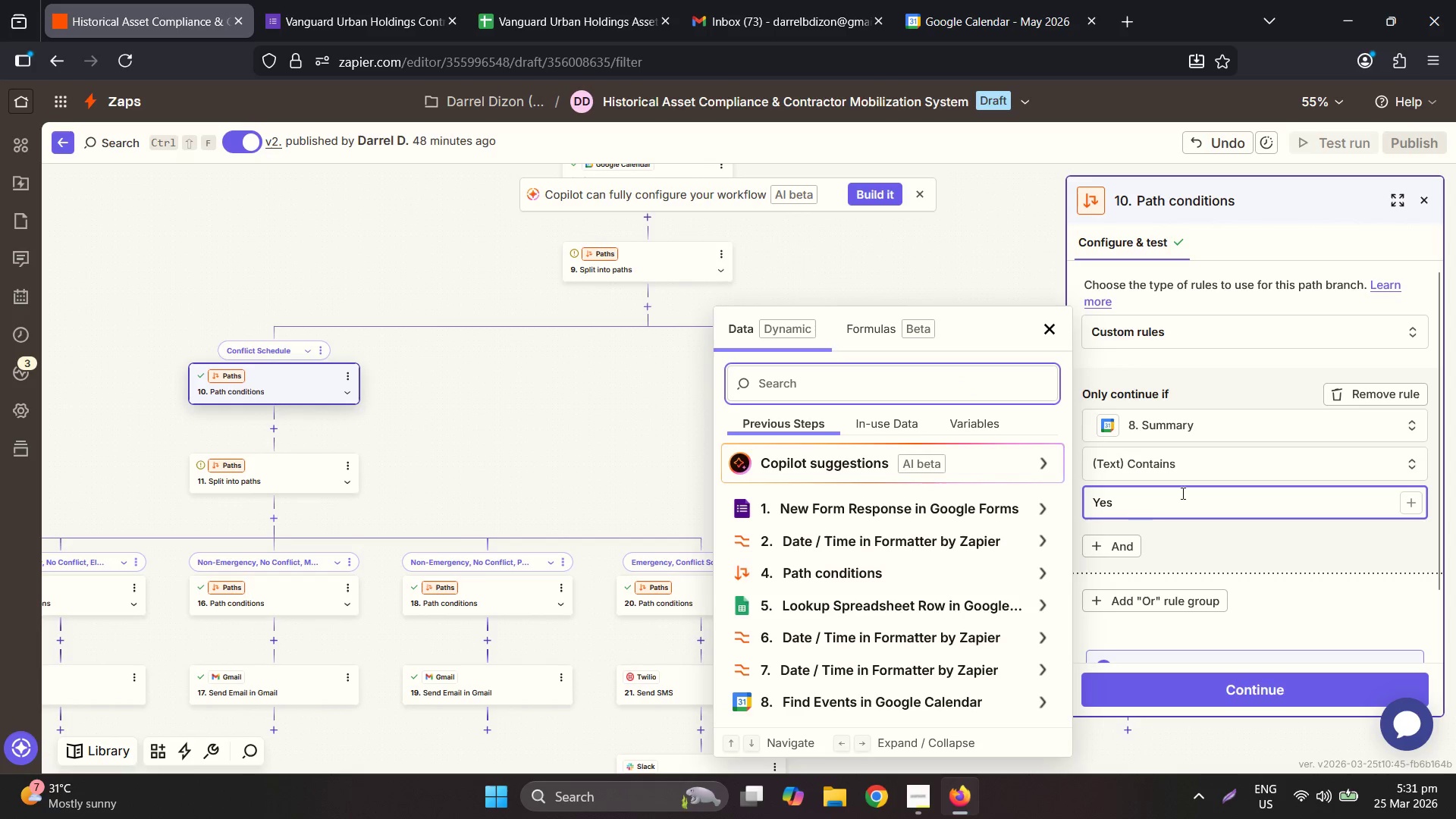 
double_click([1157, 500])
 